 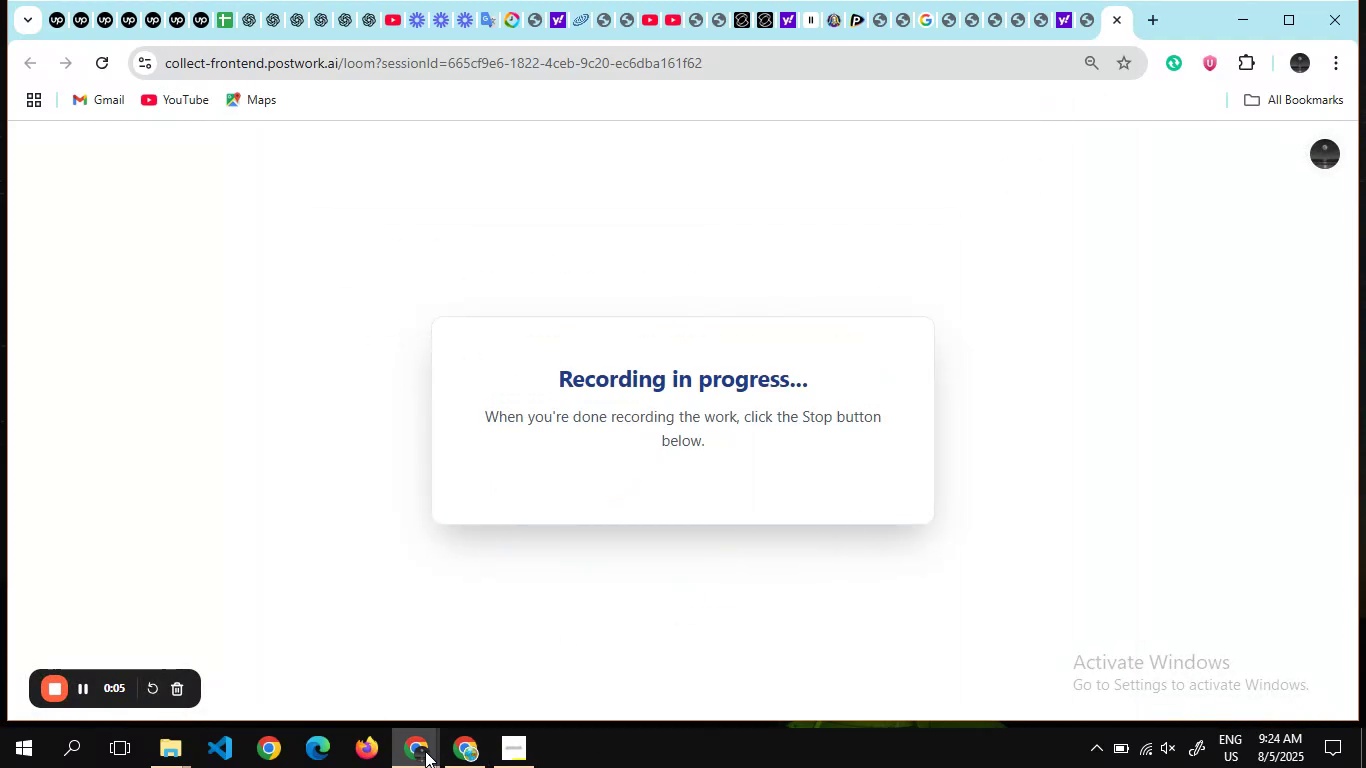 
left_click([362, 22])
 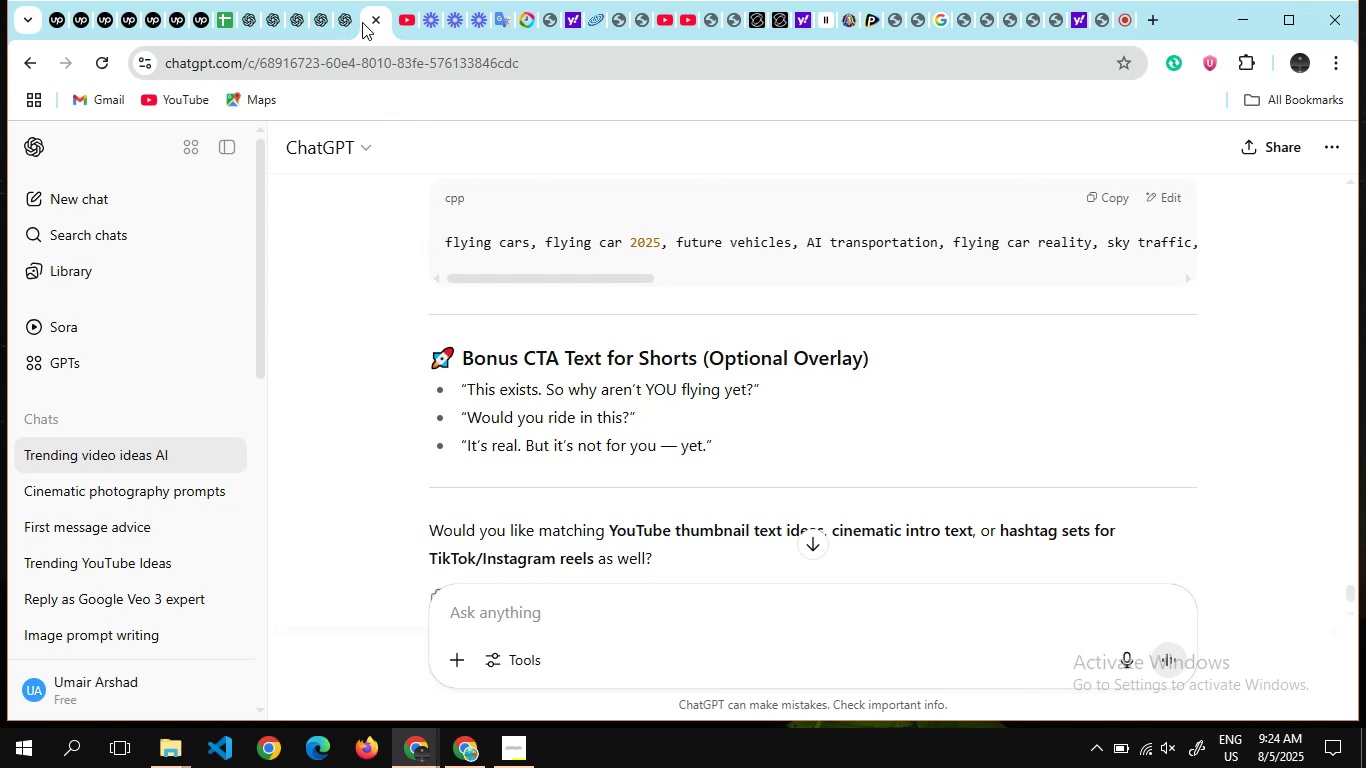 
wait(6.41)
 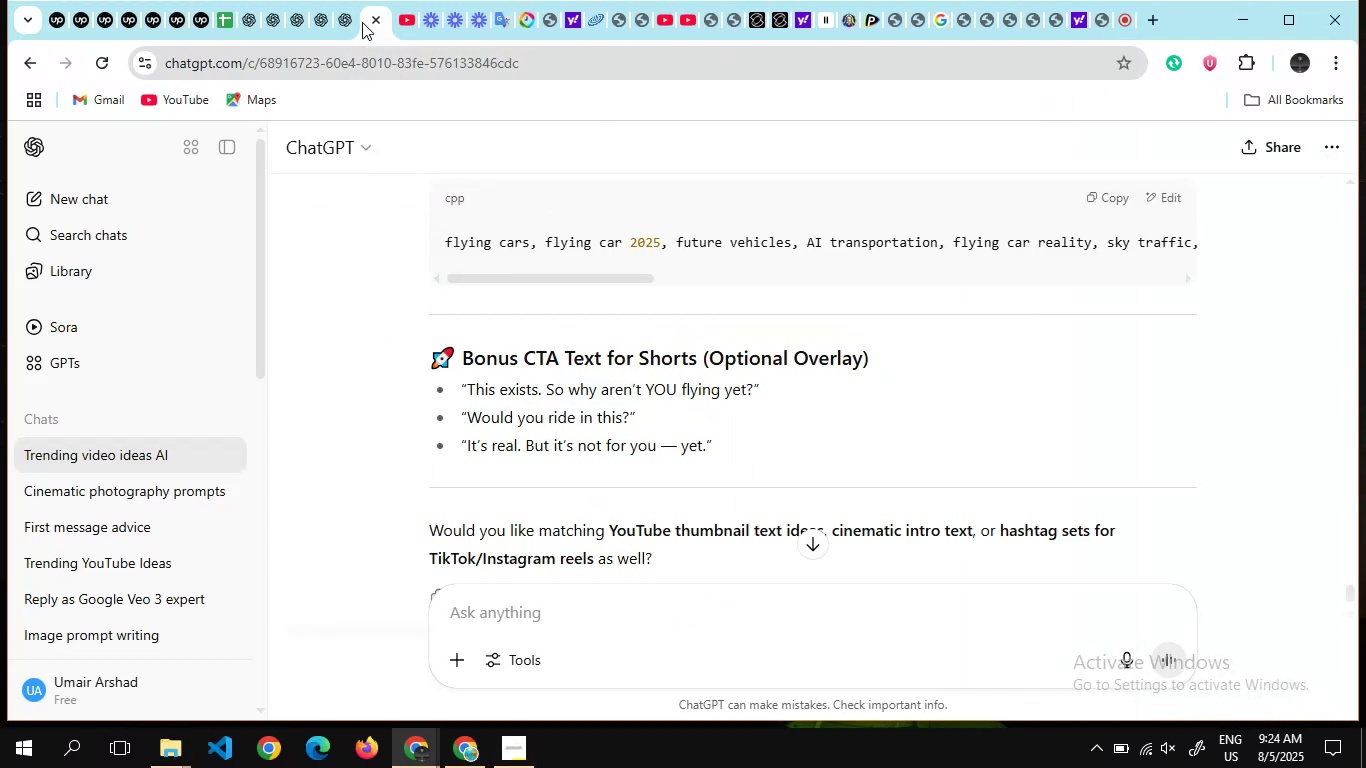 
scroll: coordinate [704, 391], scroll_direction: up, amount: 16.0
 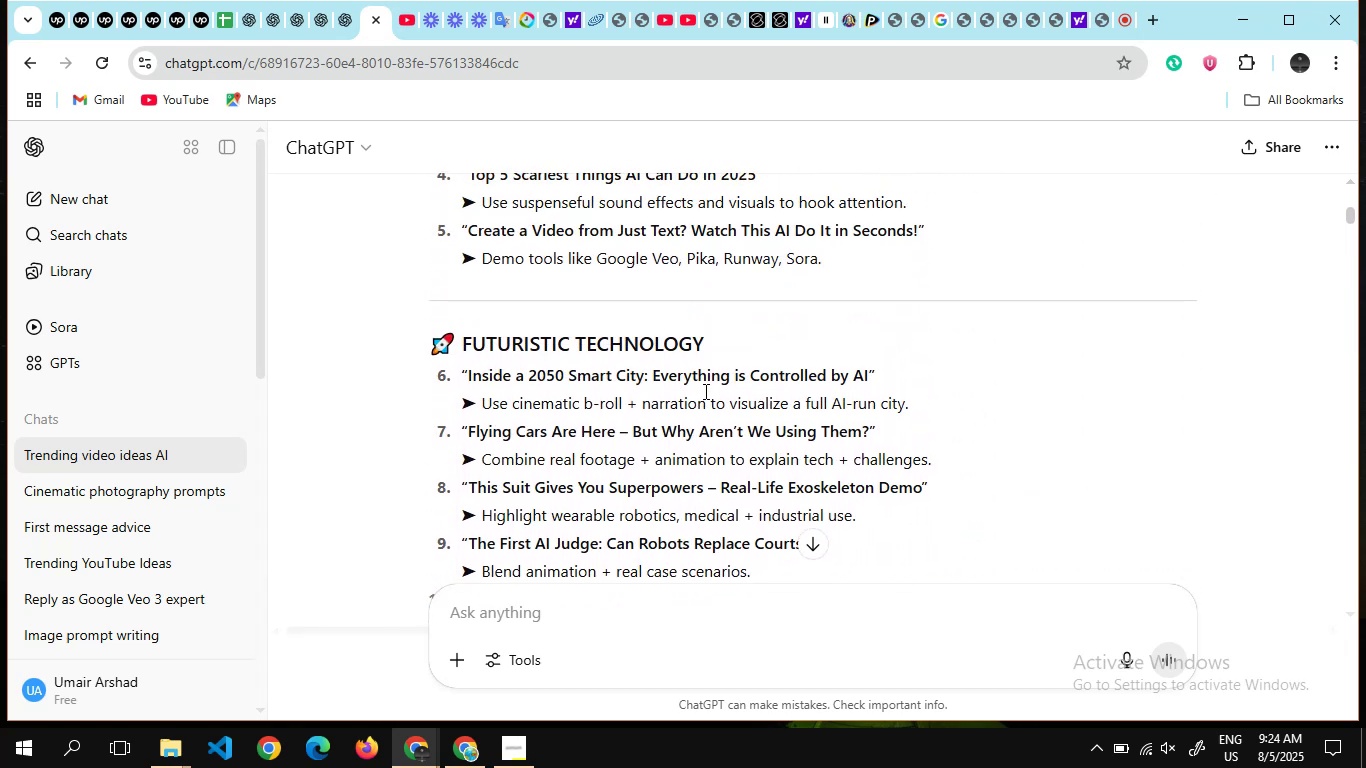 
scroll: coordinate [704, 391], scroll_direction: none, amount: 0.0
 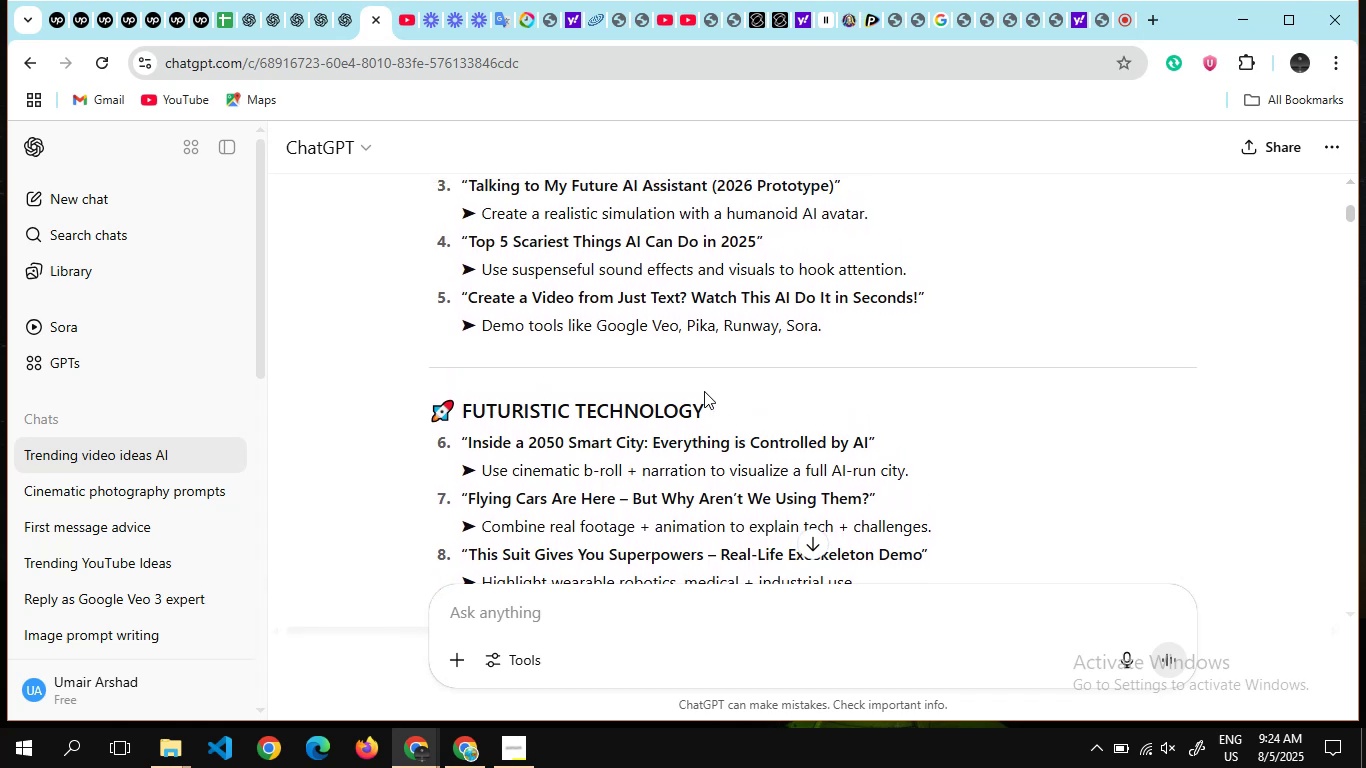 
scroll: coordinate [704, 391], scroll_direction: up, amount: 3.0
 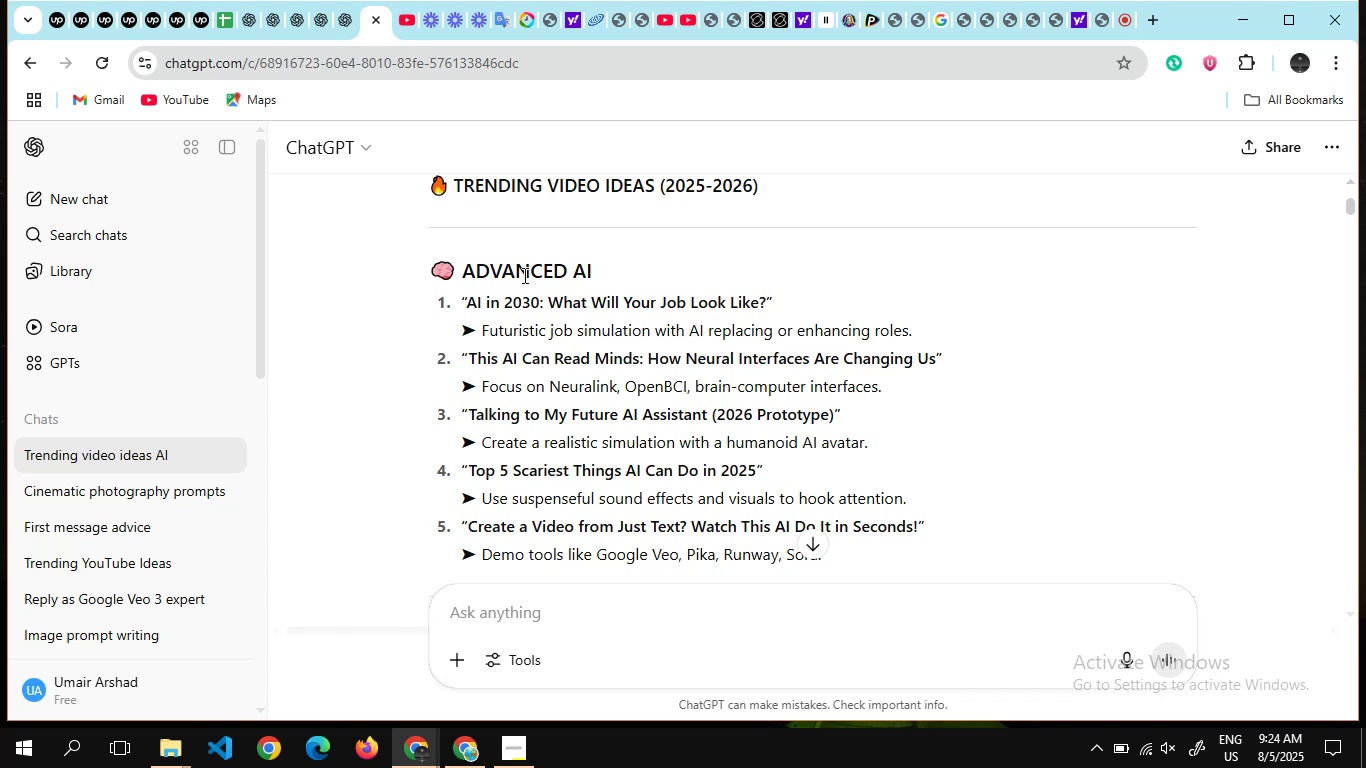 
wait(5.96)
 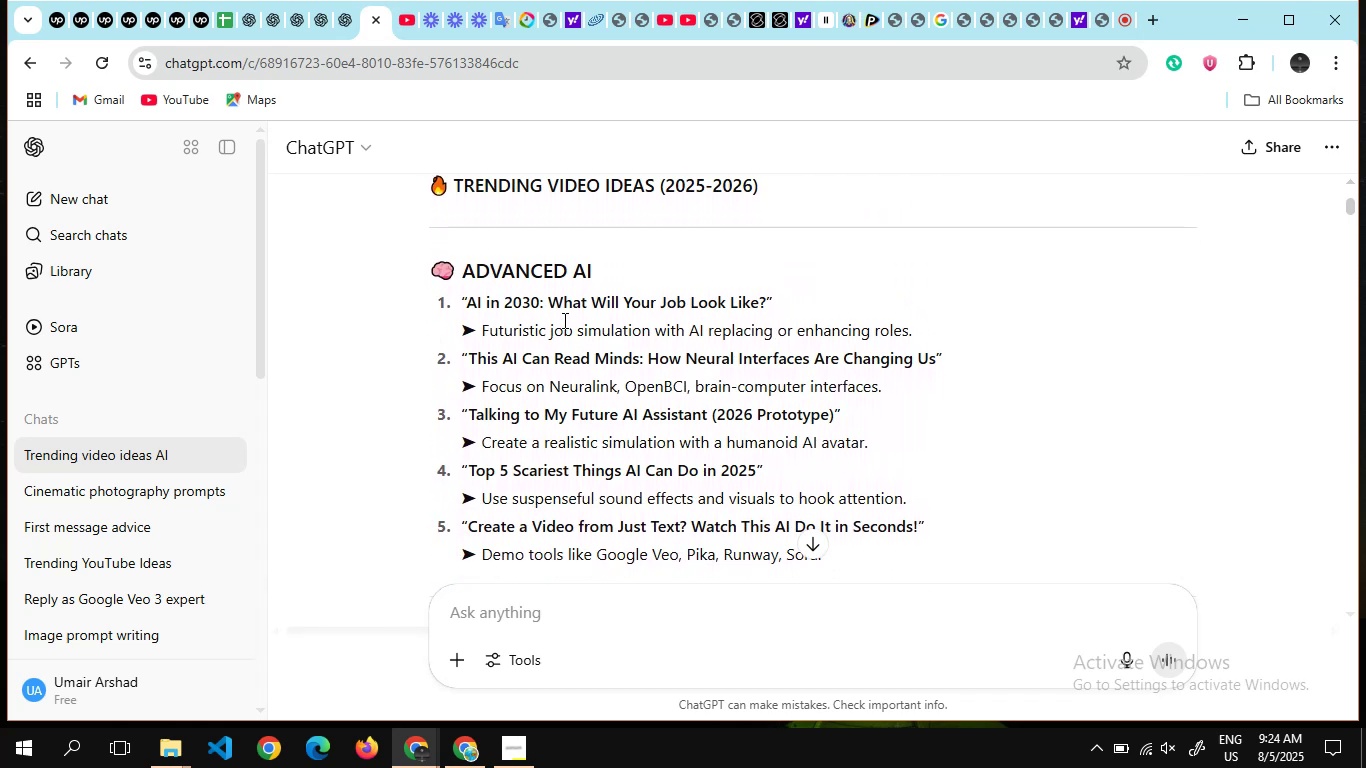 
left_click_drag(start_coordinate=[466, 297], to_coordinate=[767, 298])
 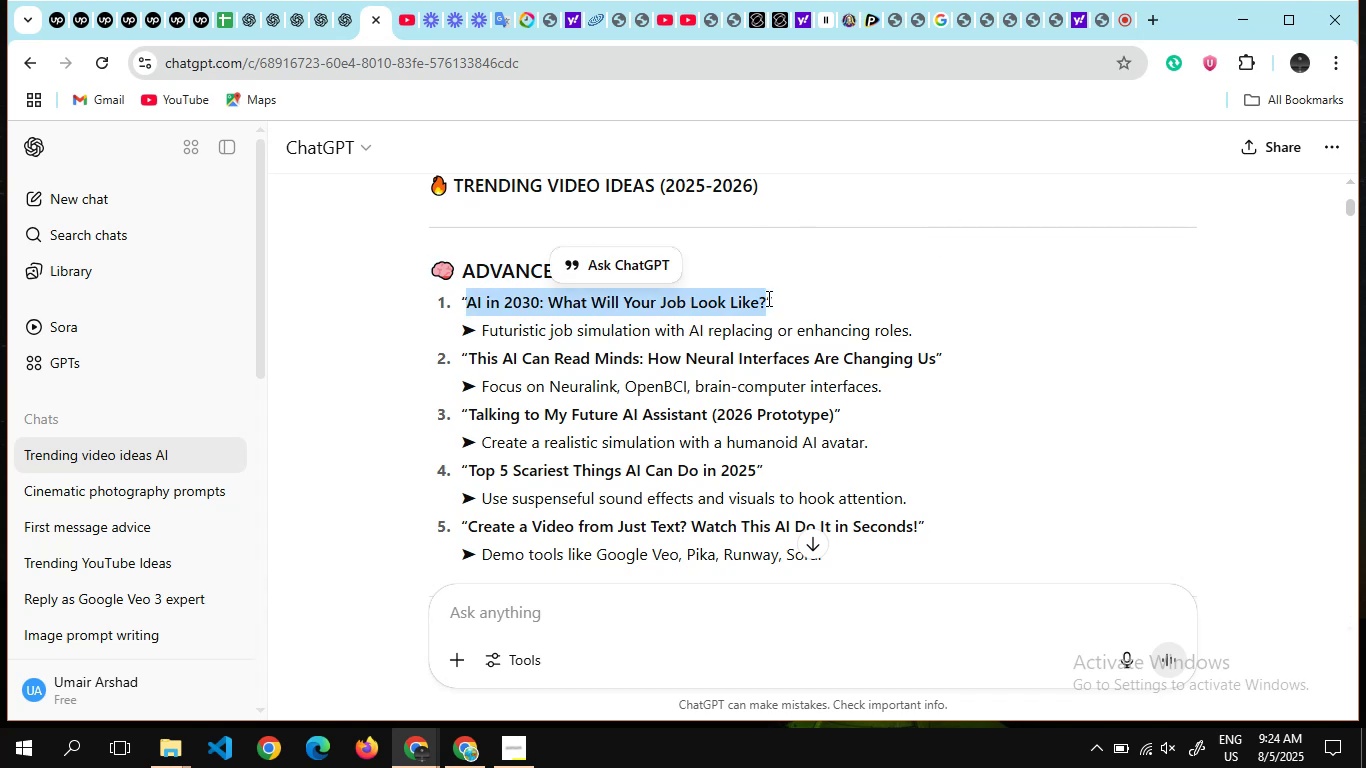 
key(Control+C)
 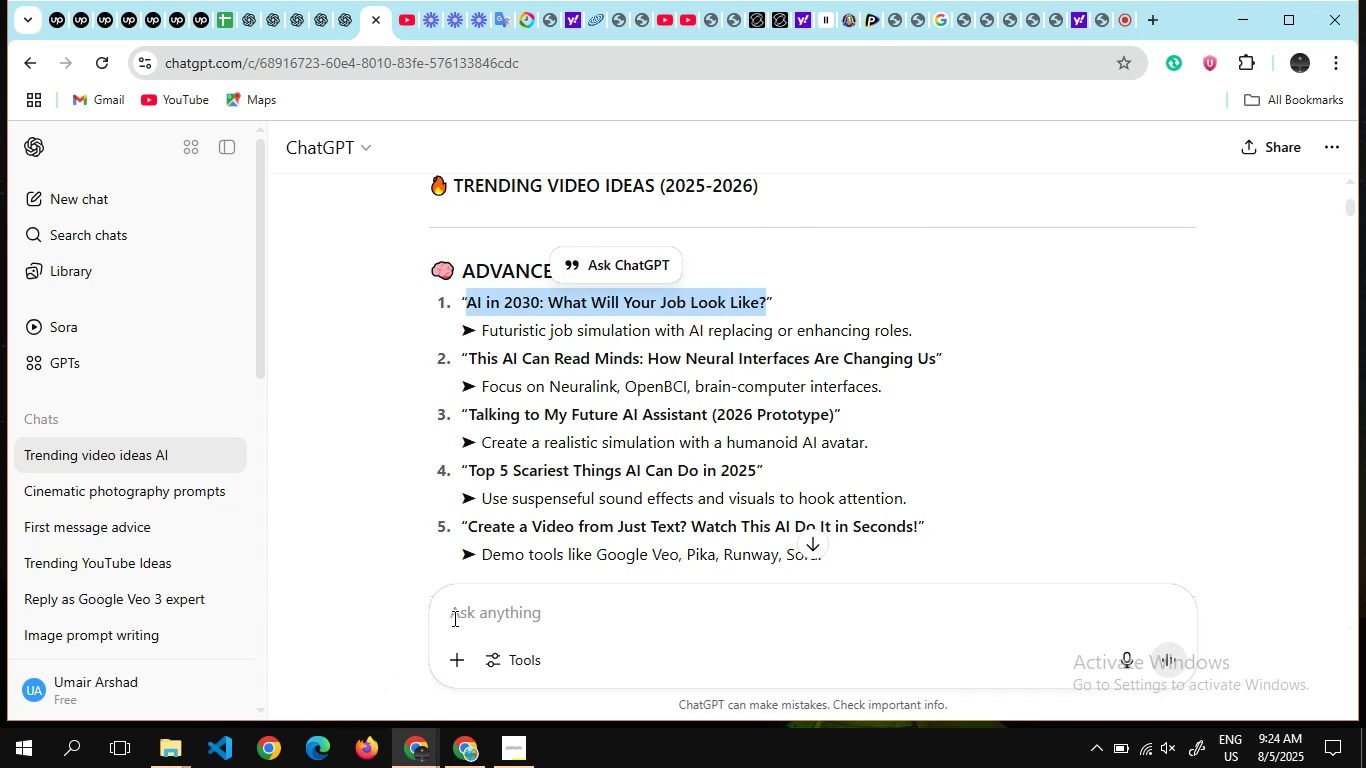 
left_click([478, 609])
 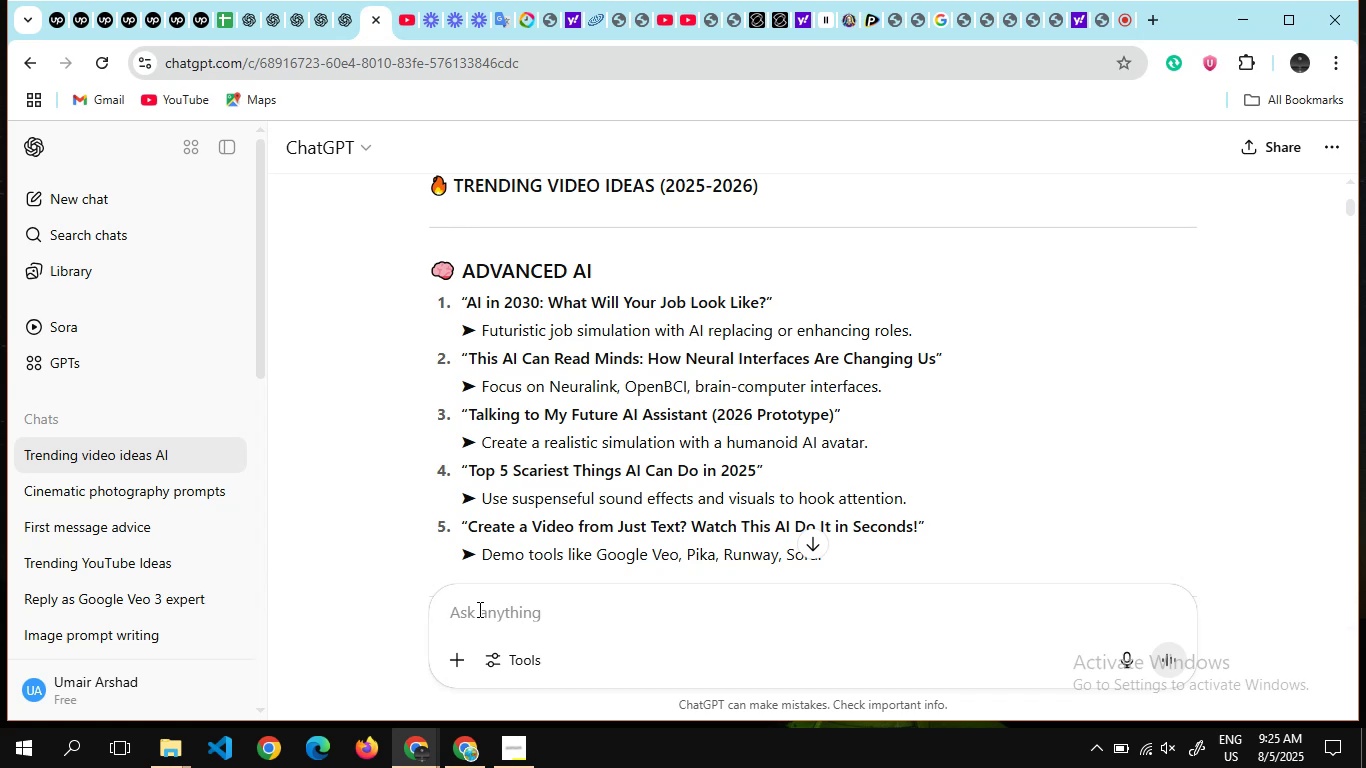 
wait(12.46)
 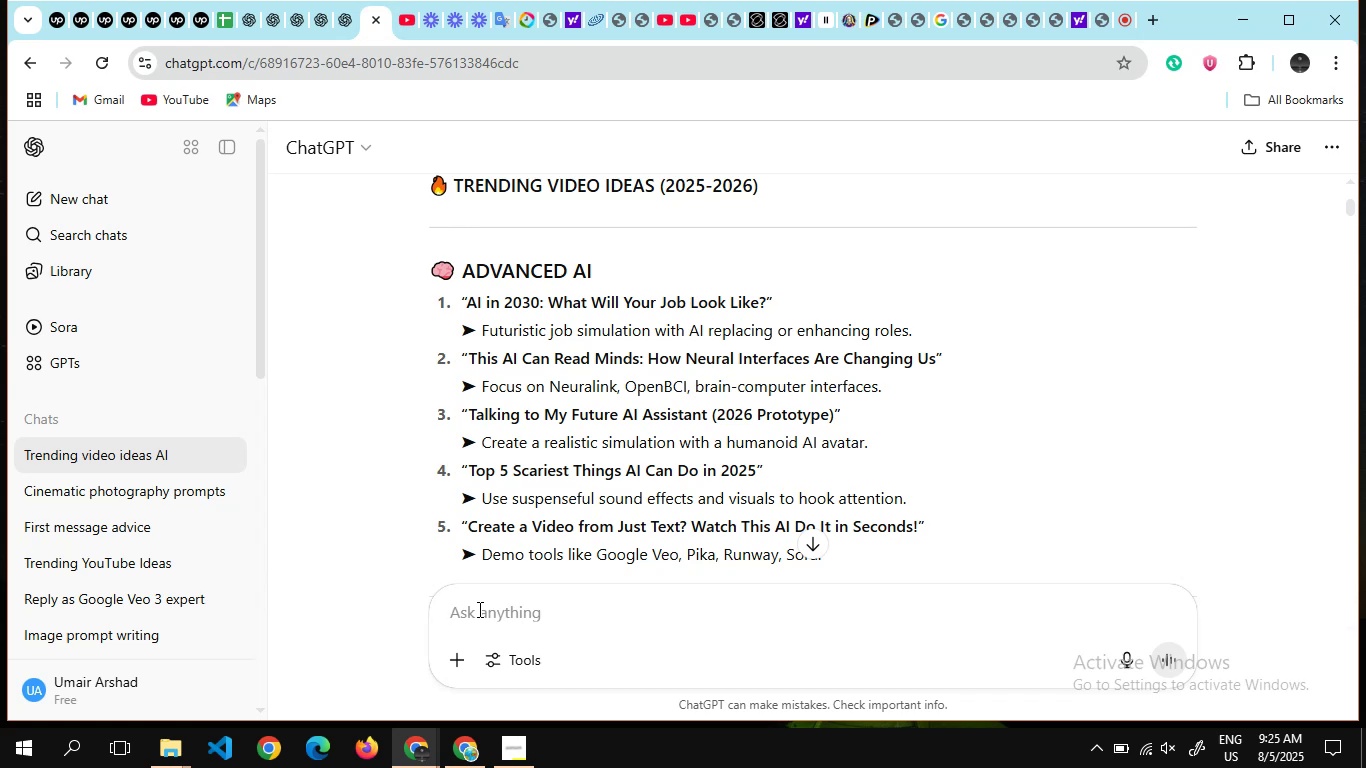 
type(create 6 eye catching detailed promptd)
key(Backspace)
type(s of it "")
 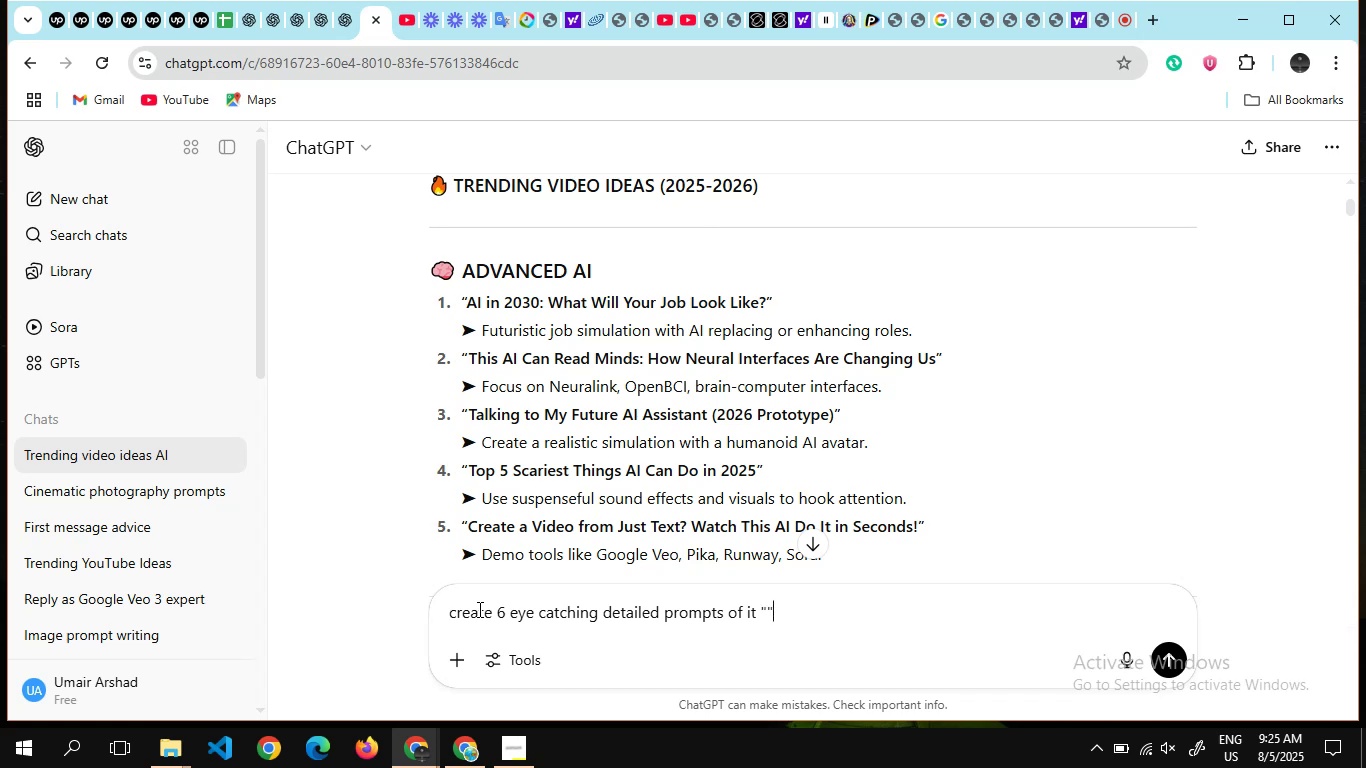 
key(ArrowLeft)
 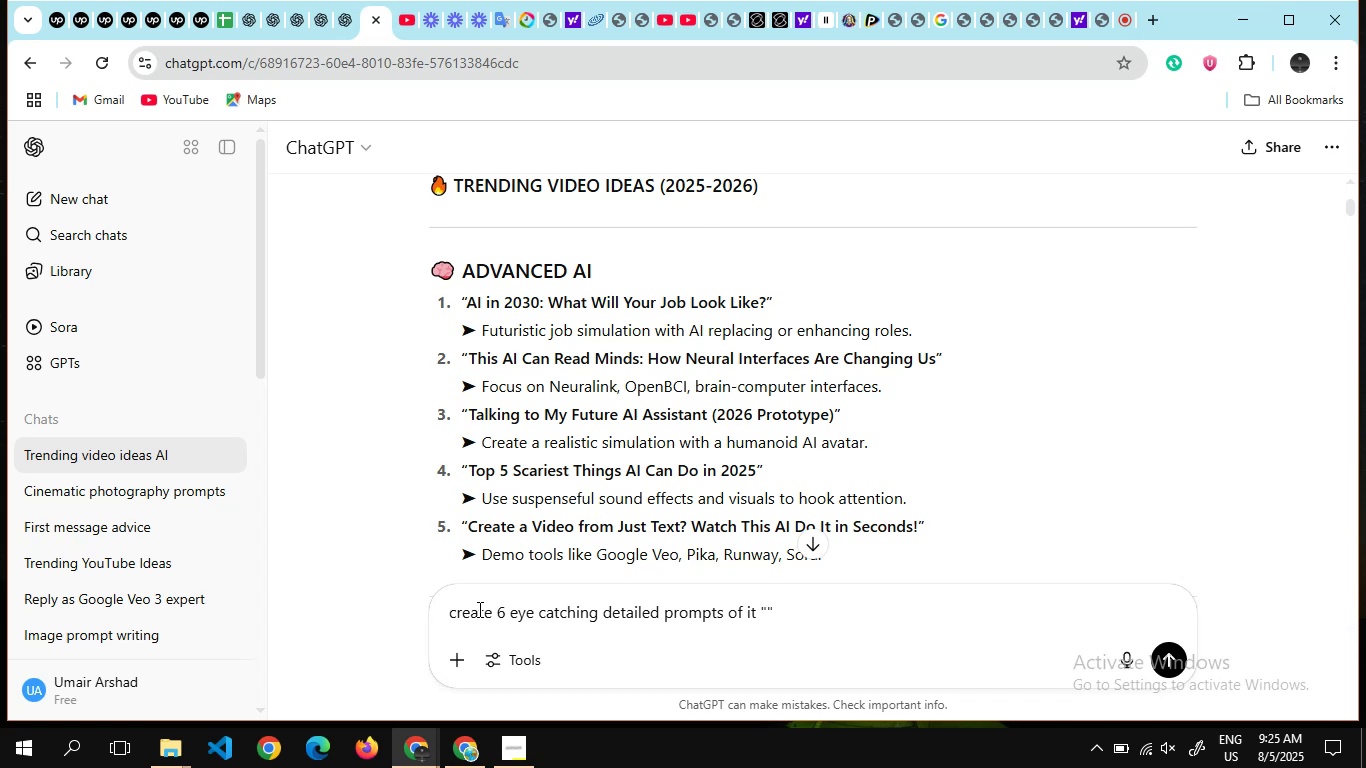 
key(Control+V)
 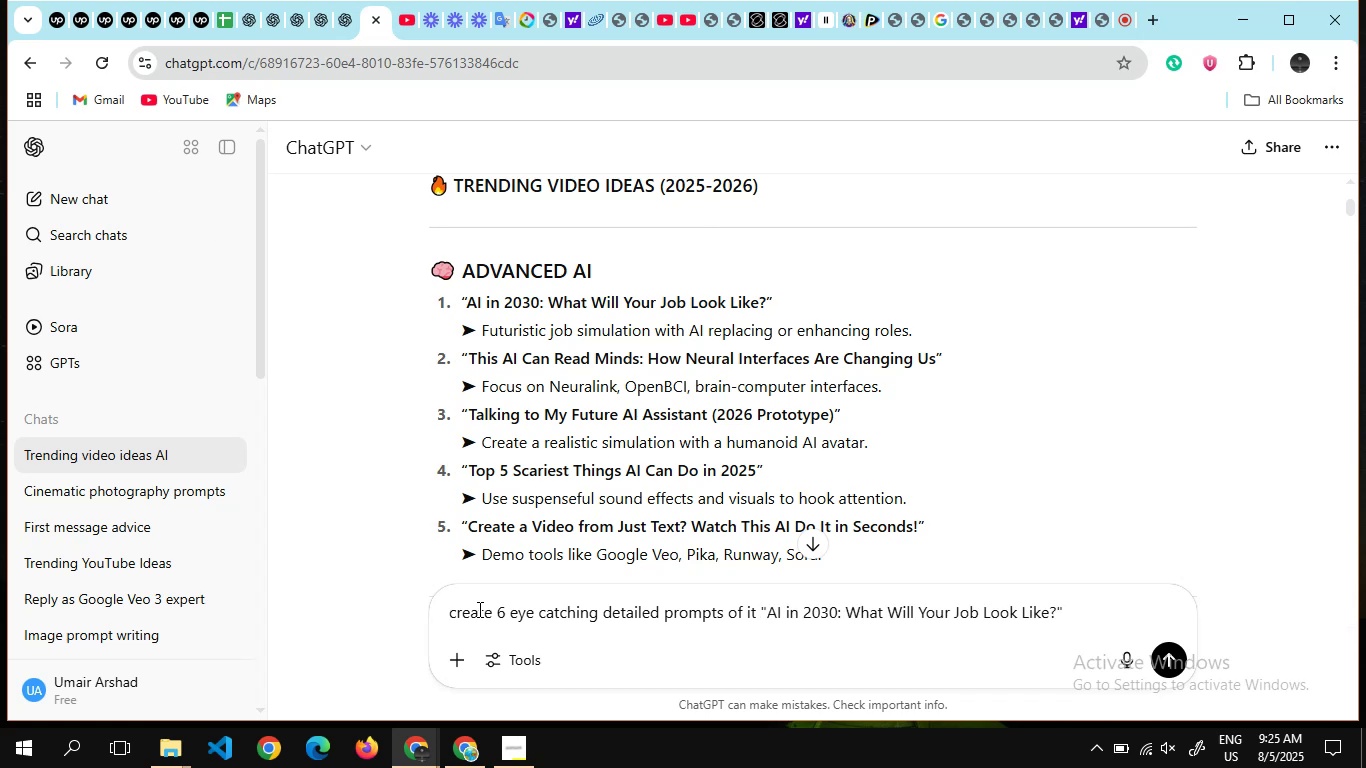 
key(Enter)
 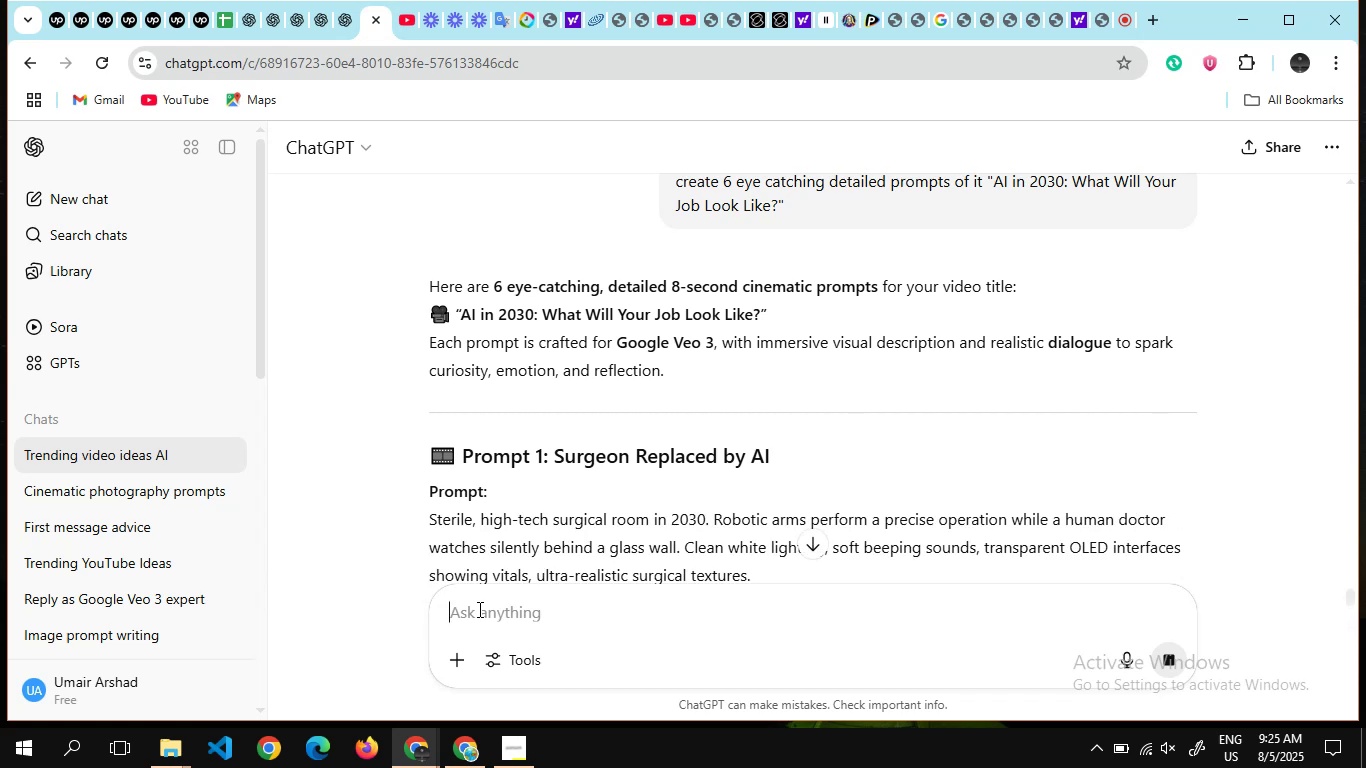 
wait(15.35)
 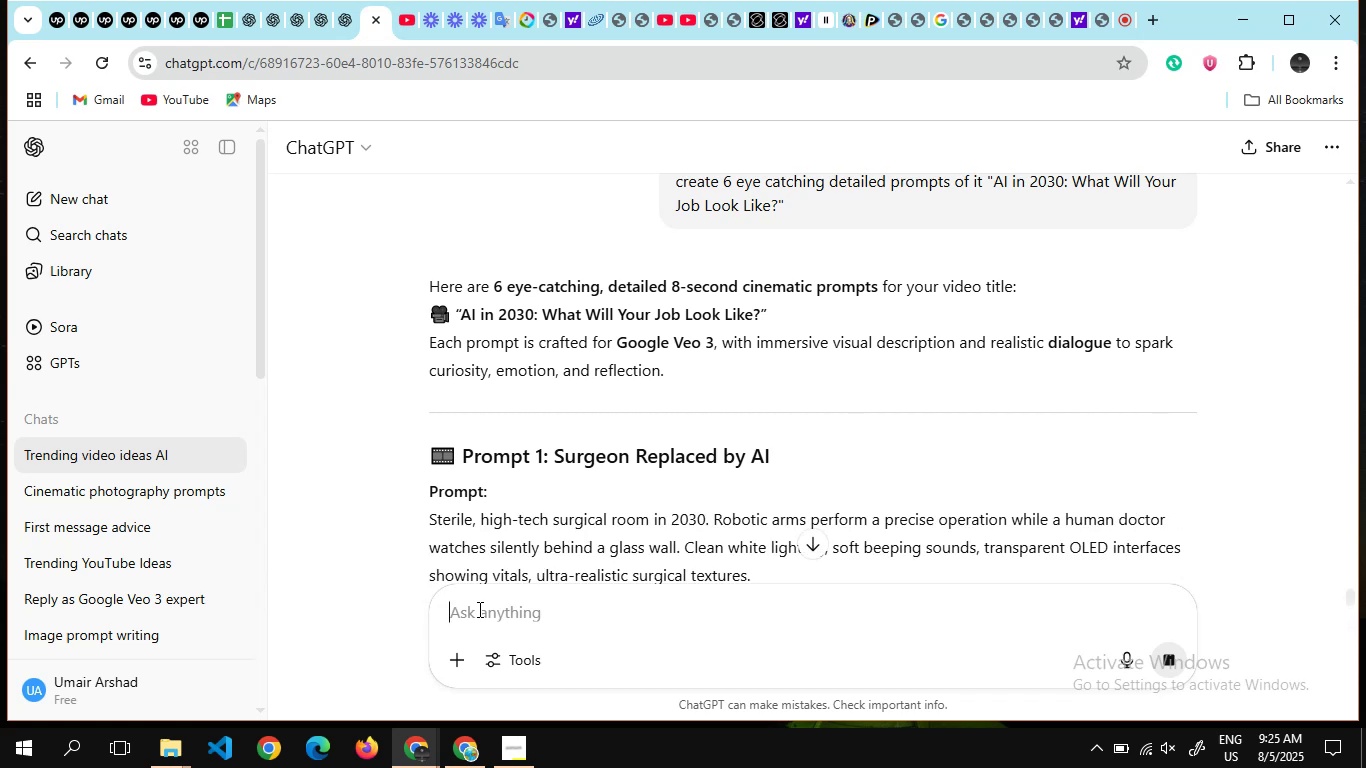 
scroll: coordinate [614, 354], scroll_direction: down, amount: 24.0
 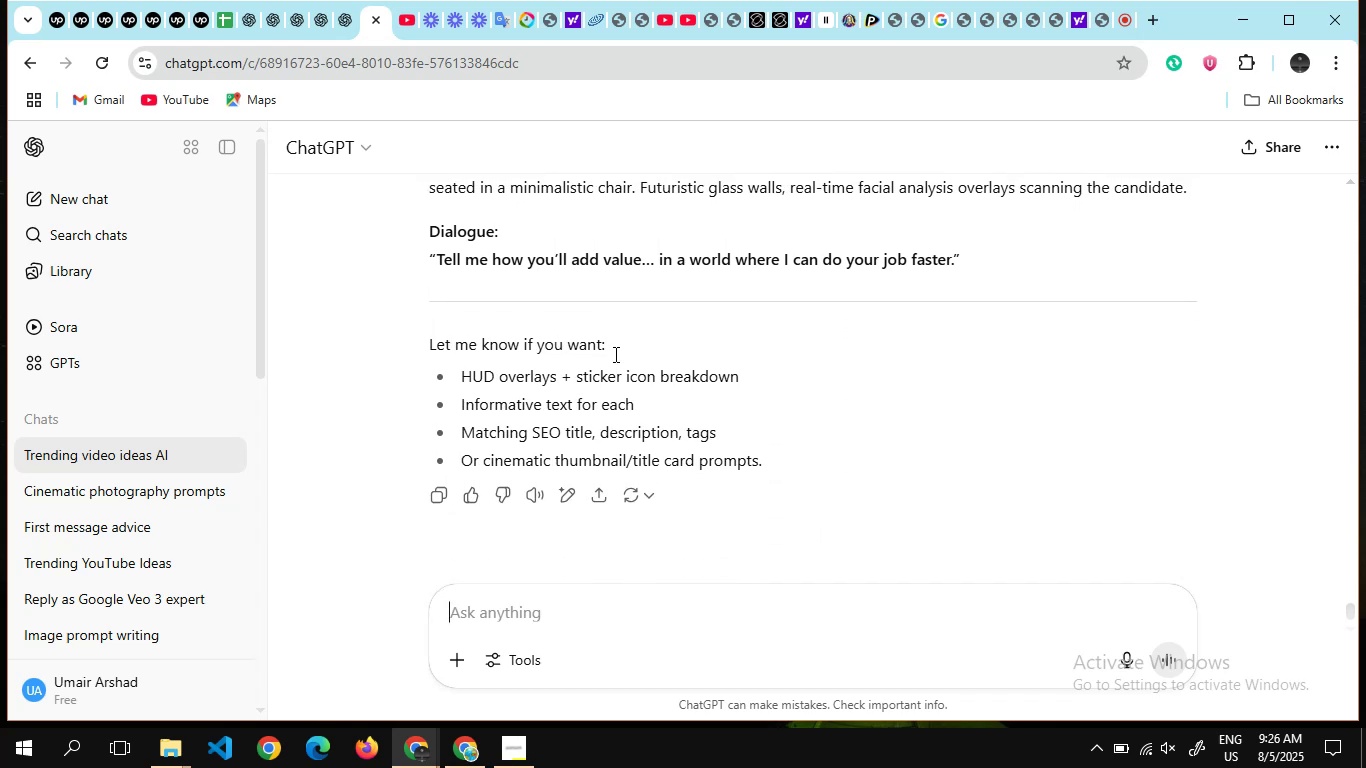 
scroll: coordinate [614, 354], scroll_direction: none, amount: 0.0
 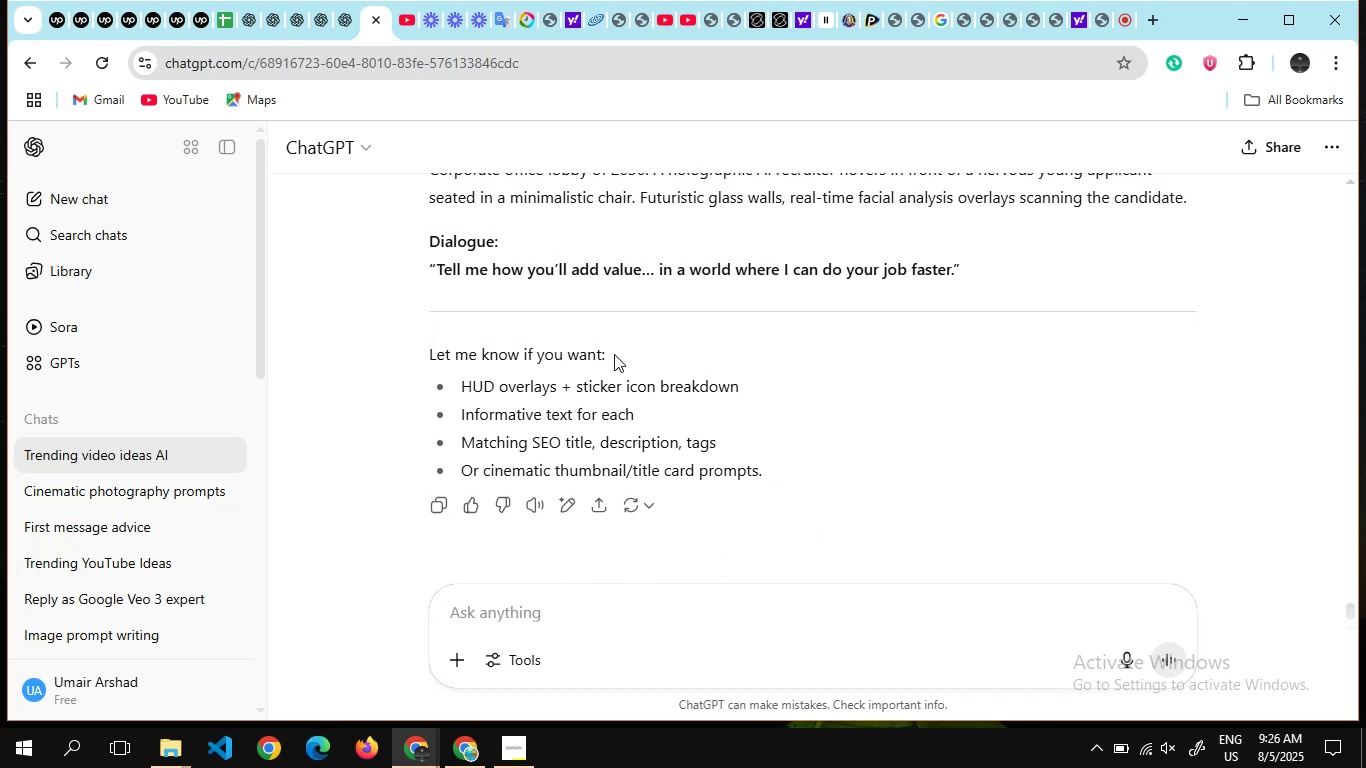 
scroll: coordinate [614, 354], scroll_direction: up, amount: 15.0
 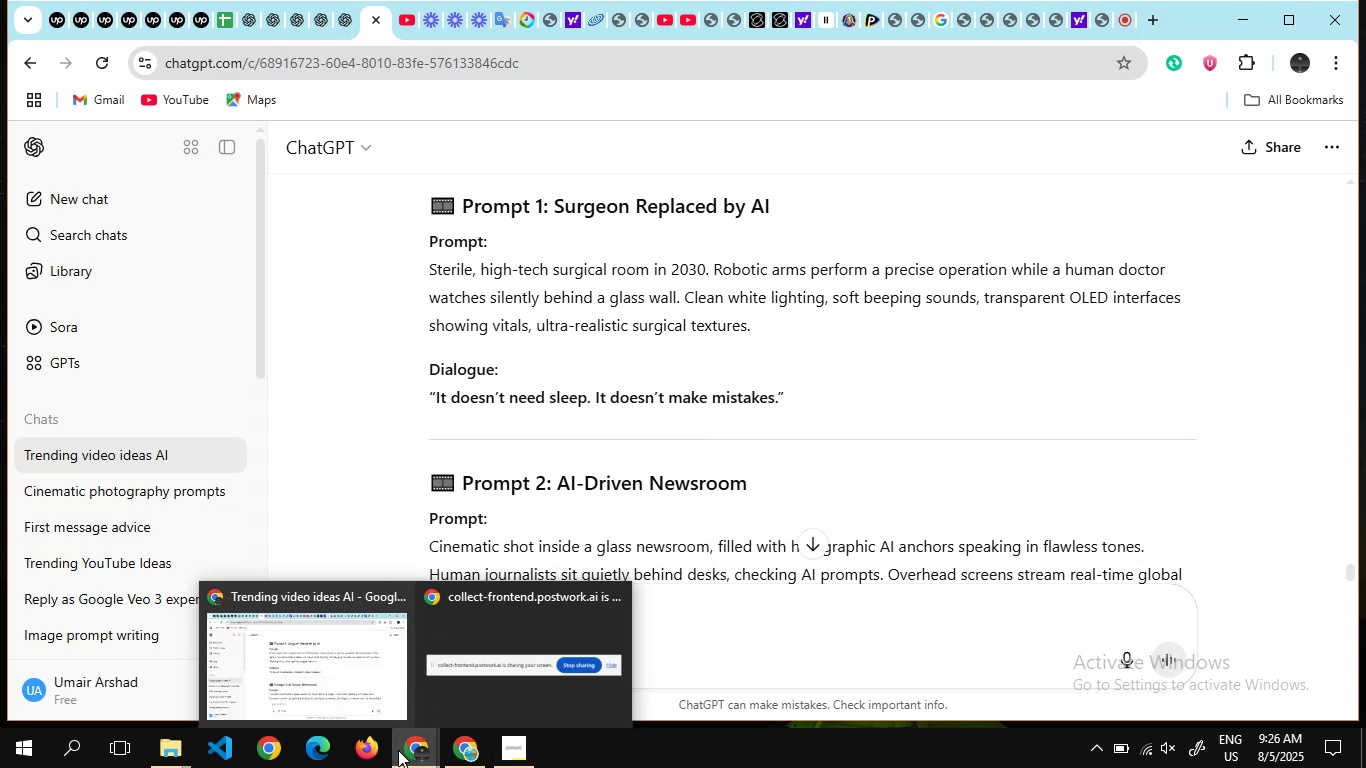 
wait(8.37)
 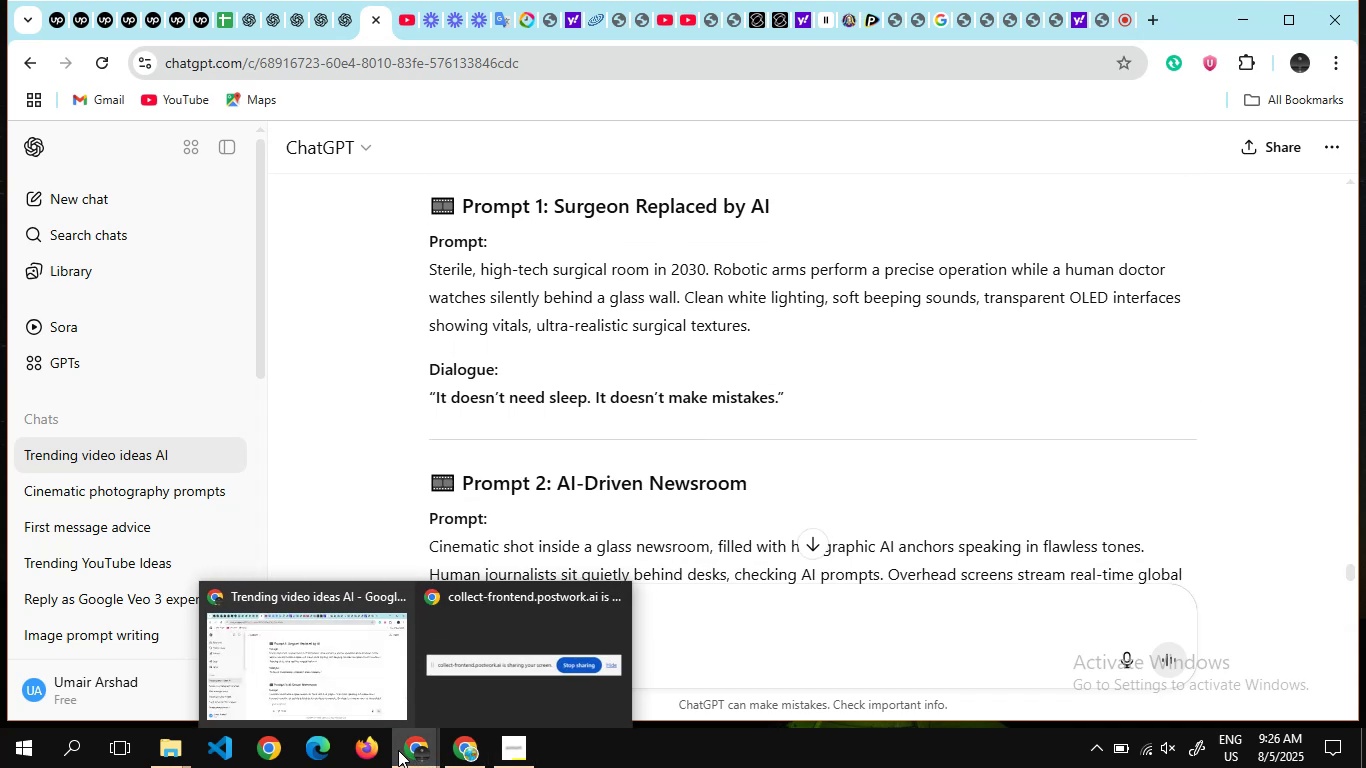 
mouse_move([157, 746])
 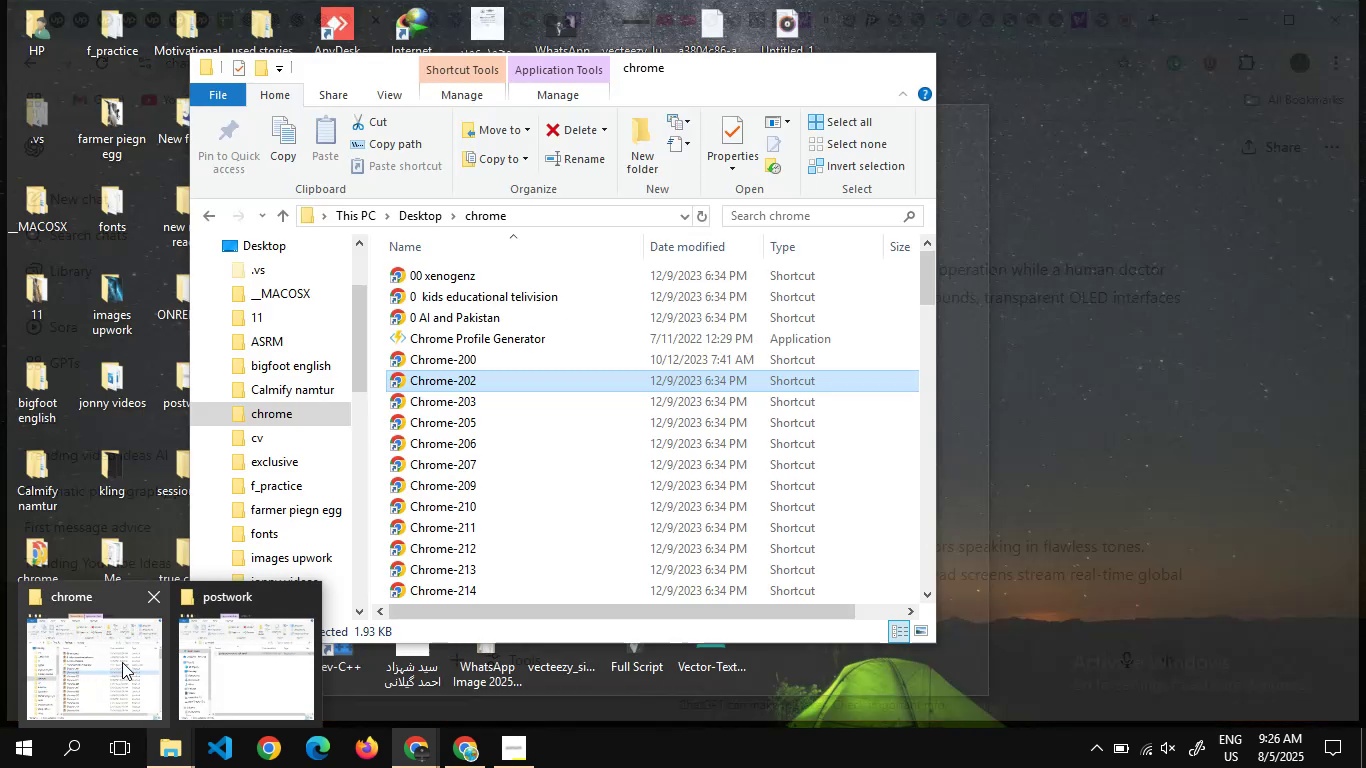 
left_click([122, 662])
 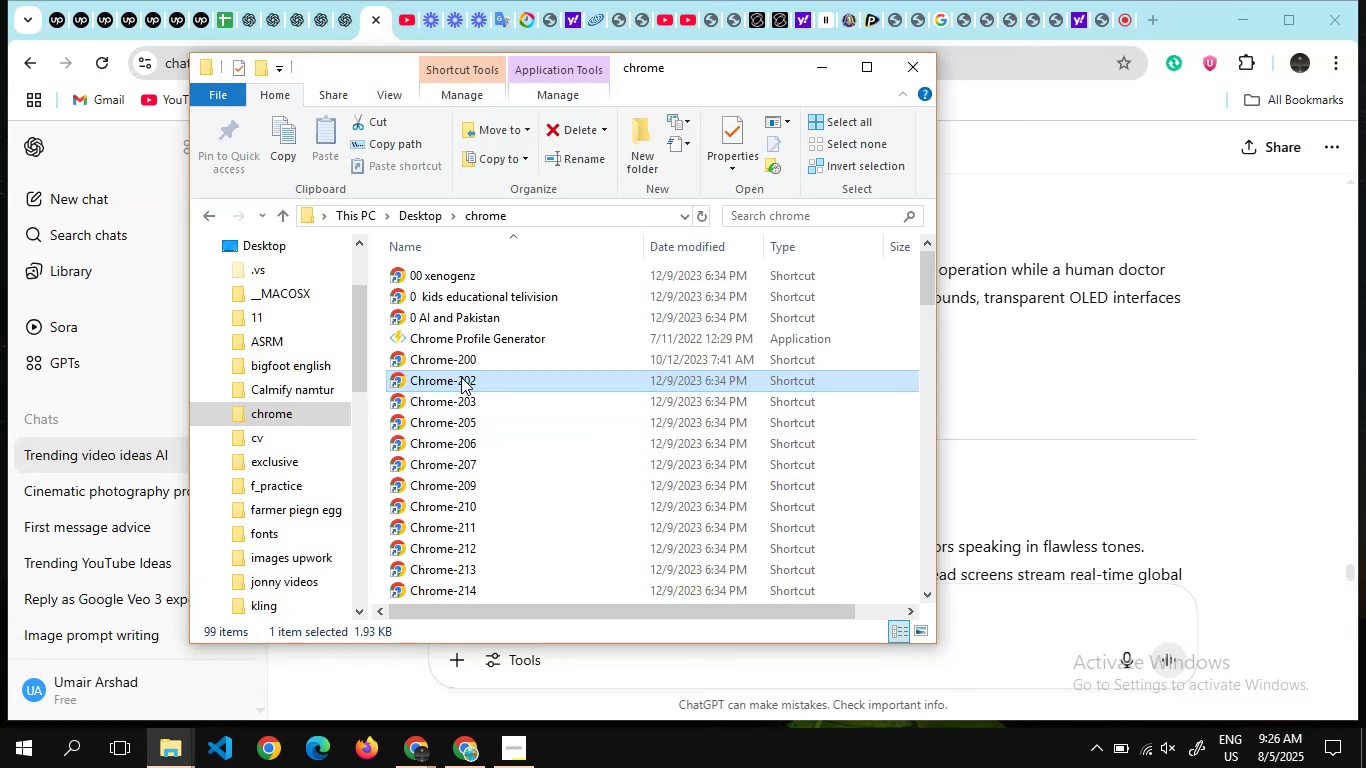 
double_click([458, 365])
 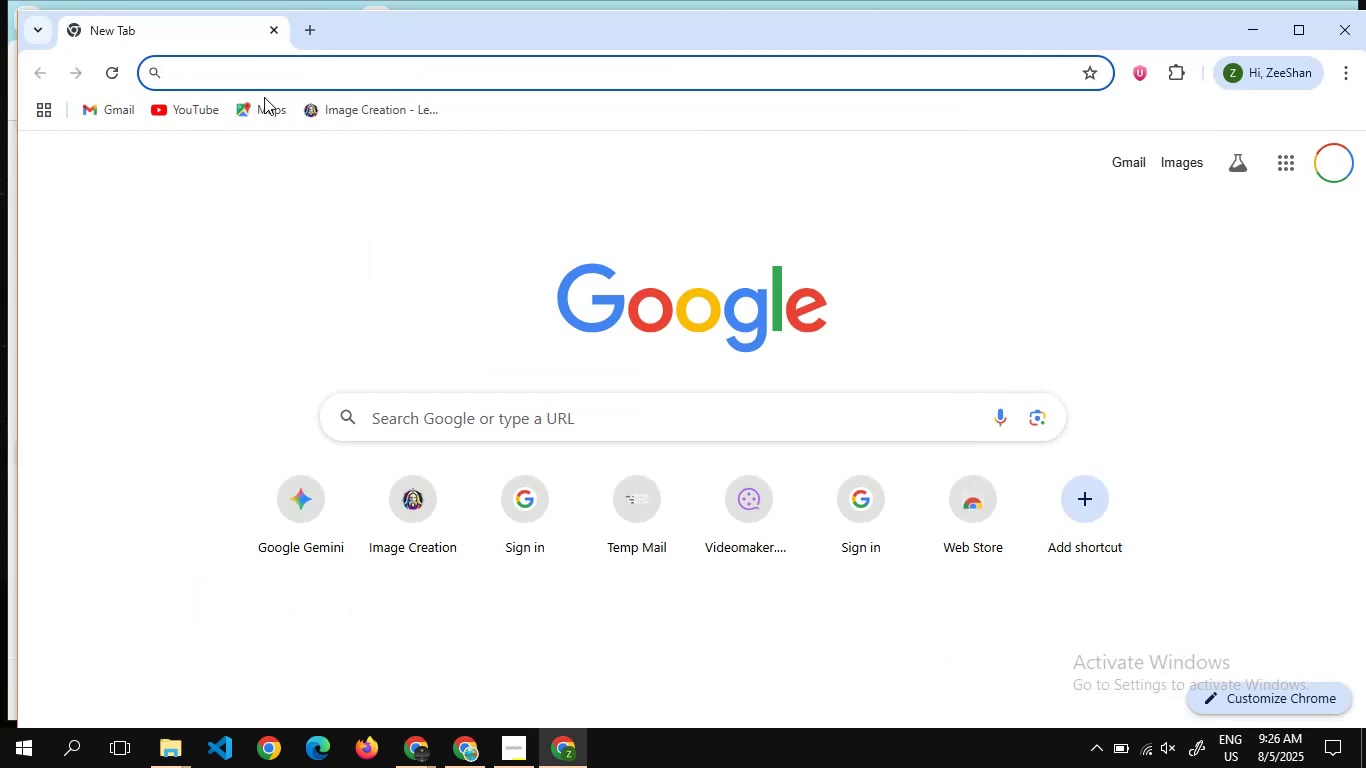 
left_click([277, 71])
 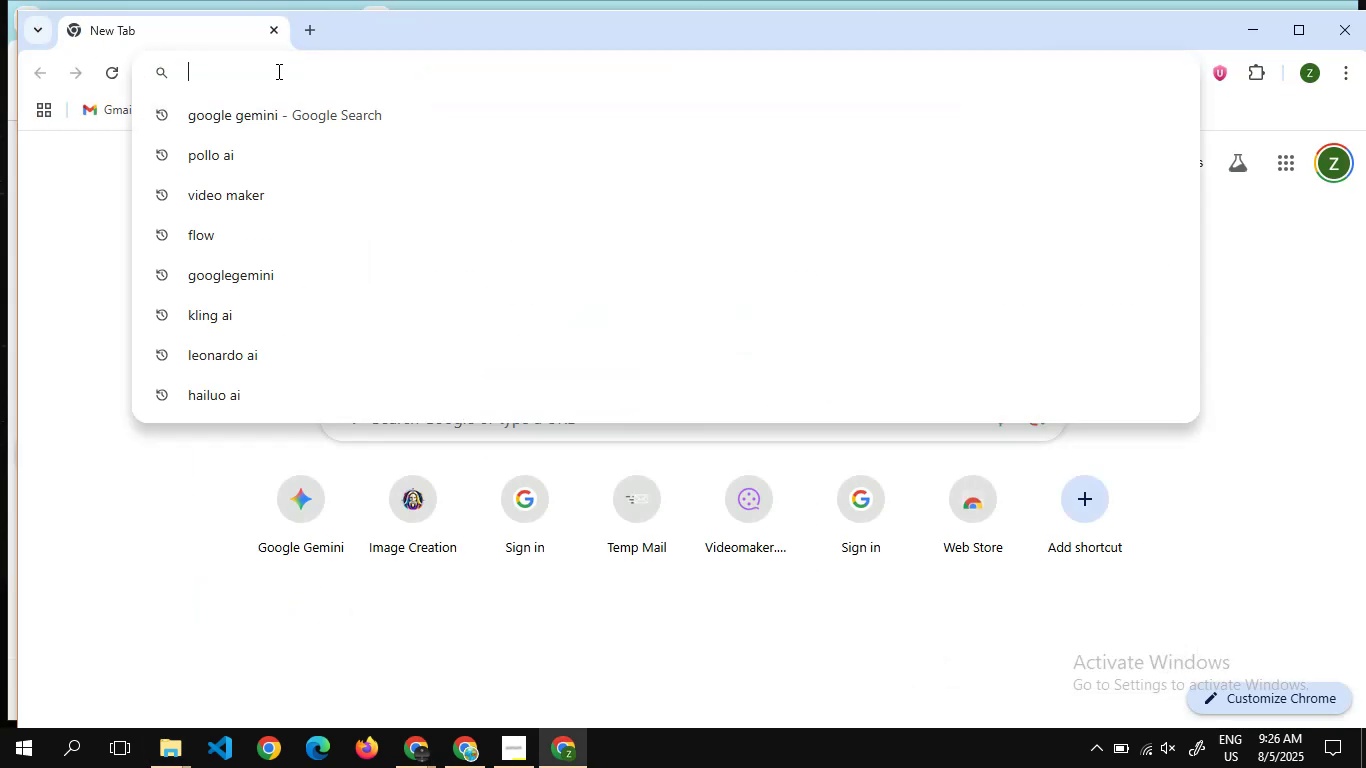 
type(google gemini)
 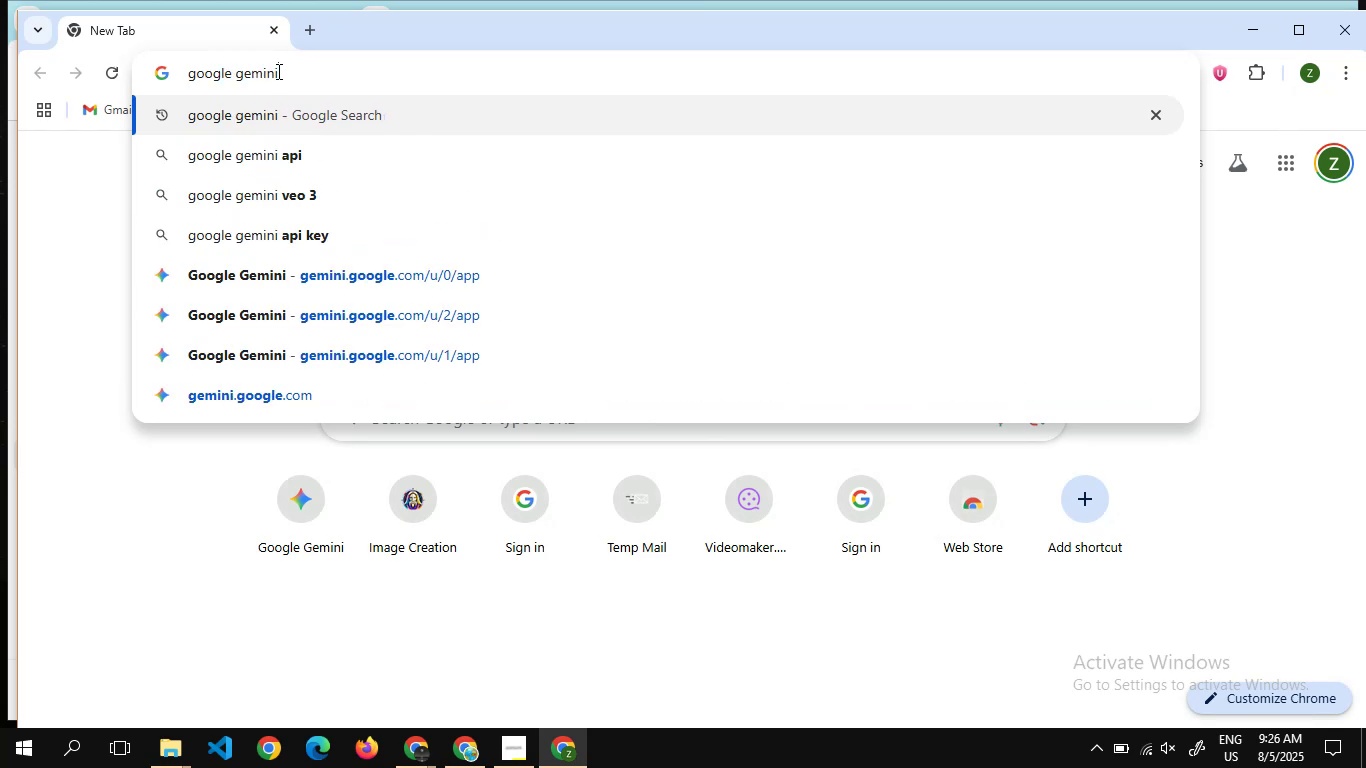 
key(Enter)
 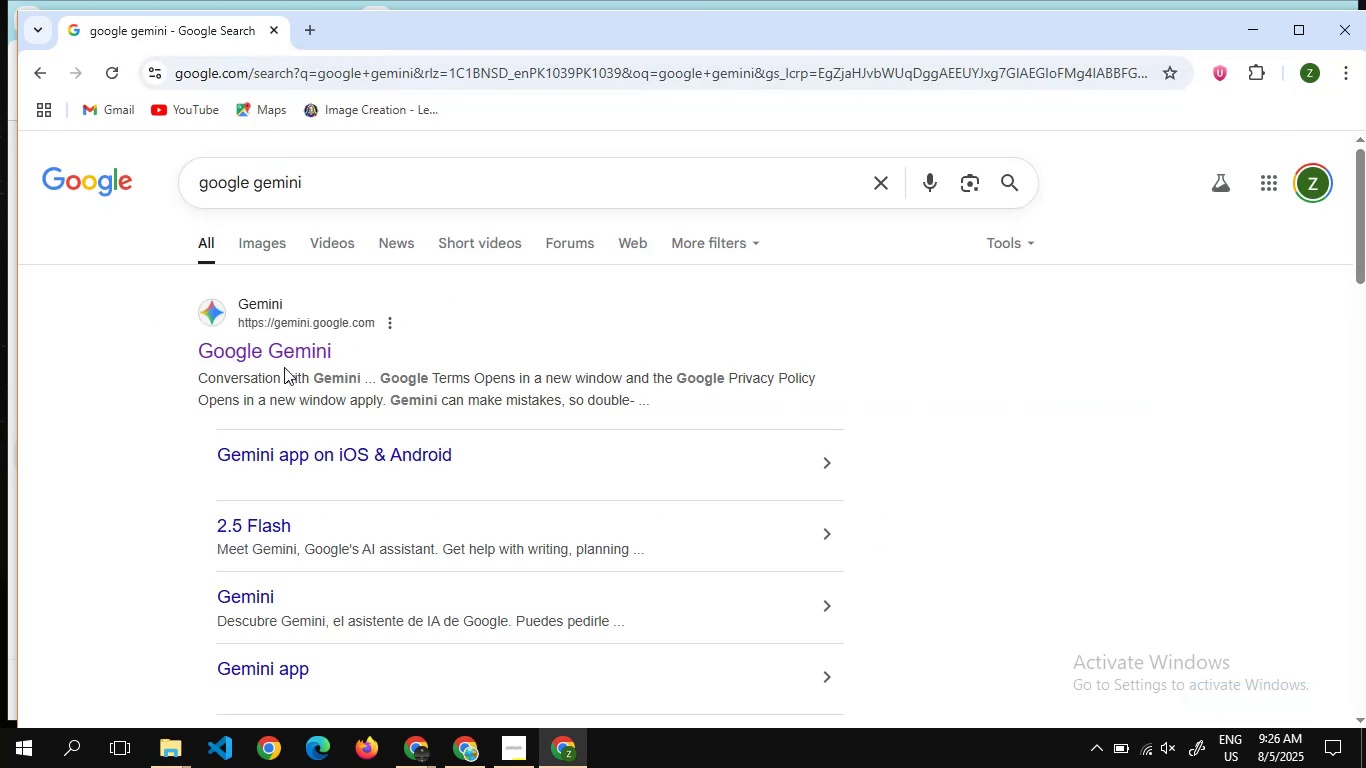 
left_click([273, 351])
 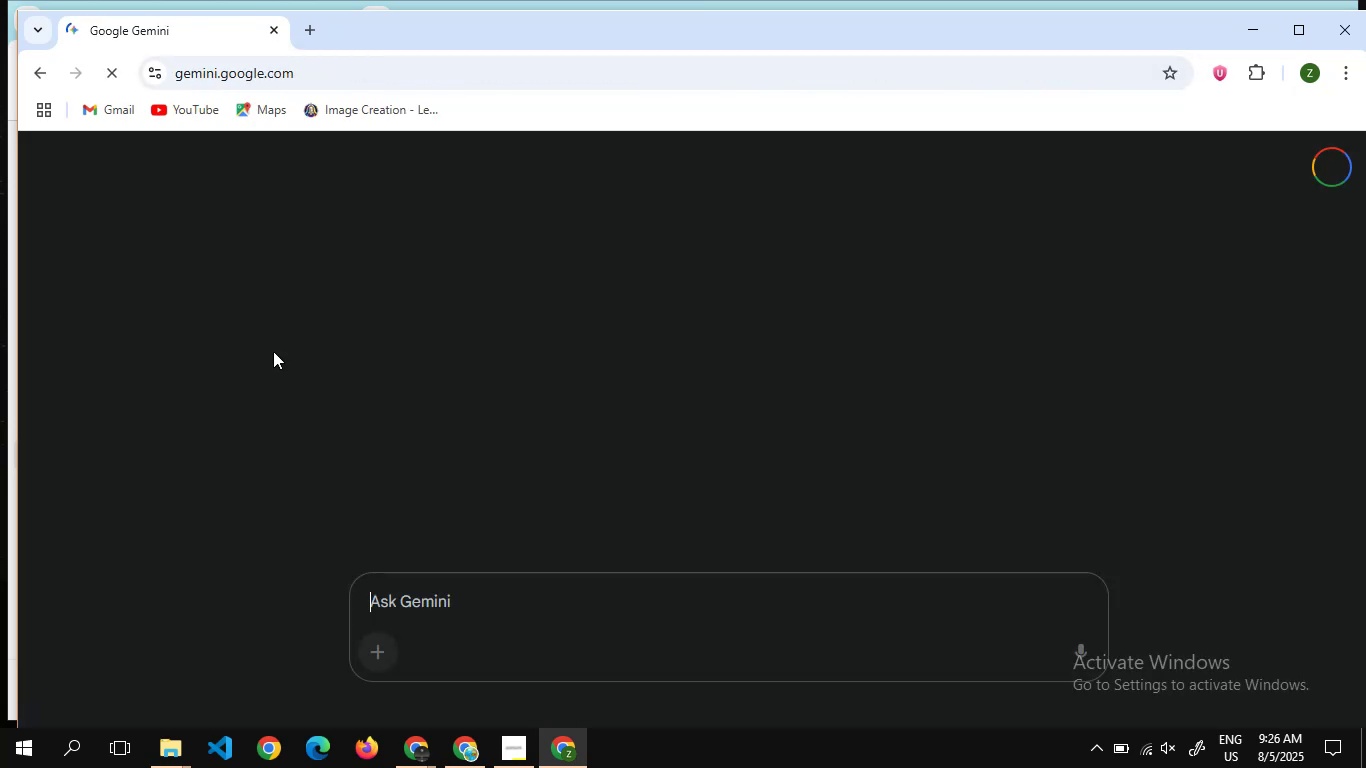 
mouse_move([479, 470])
 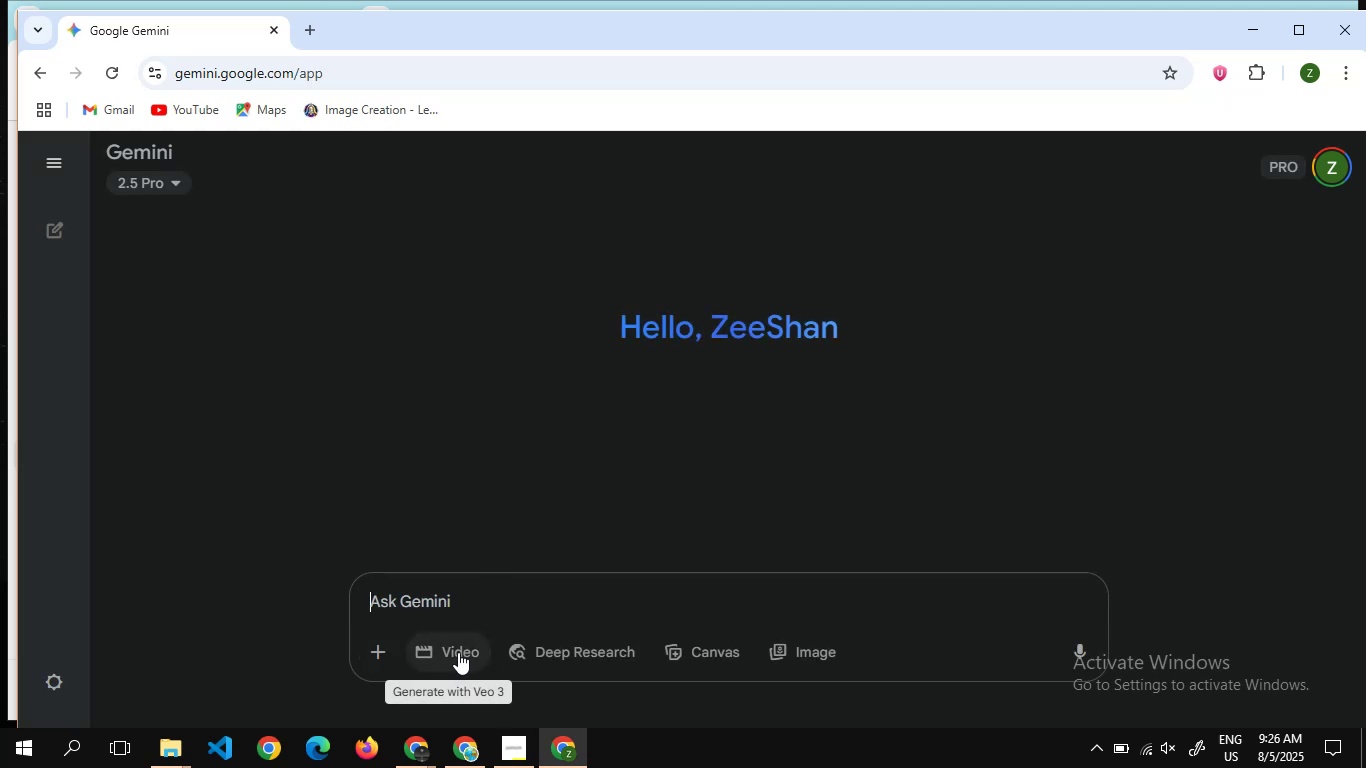 
left_click([458, 652])
 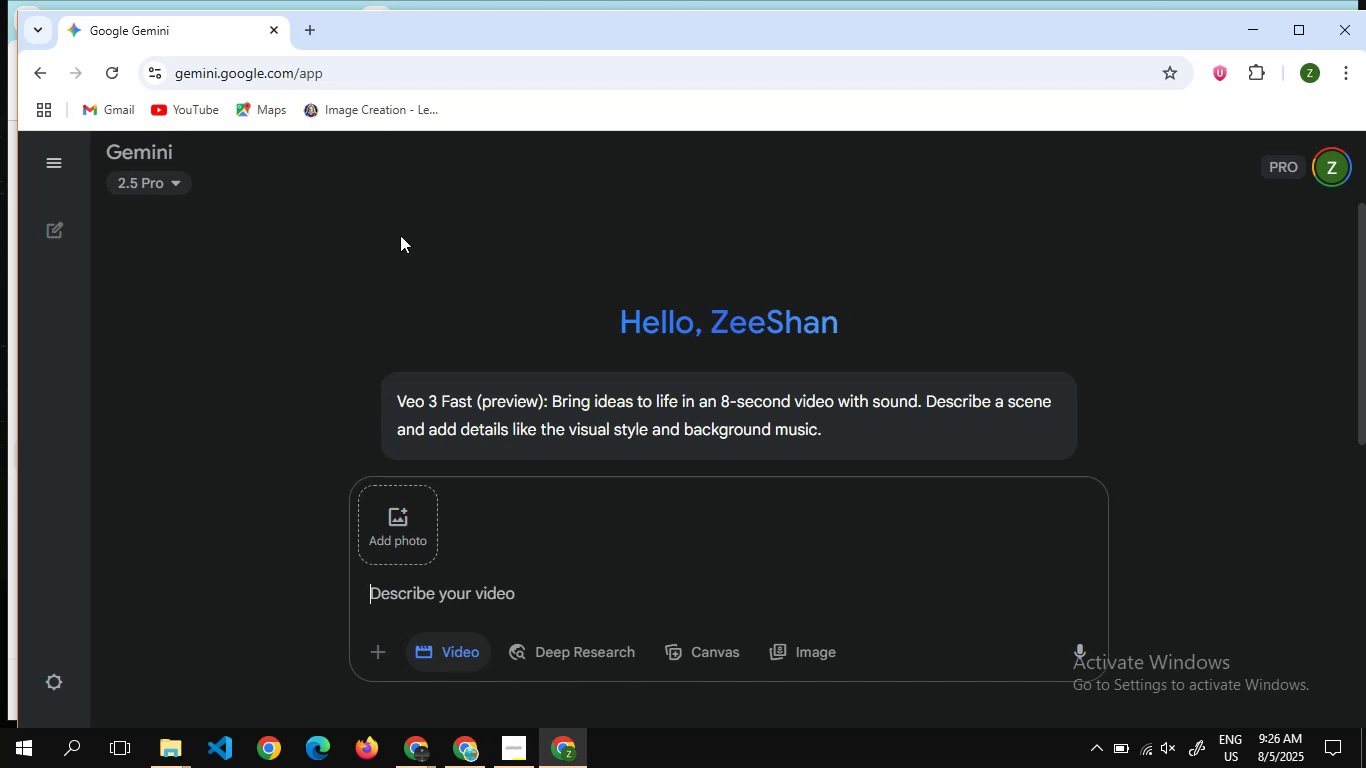 
mouse_move([380, 699])
 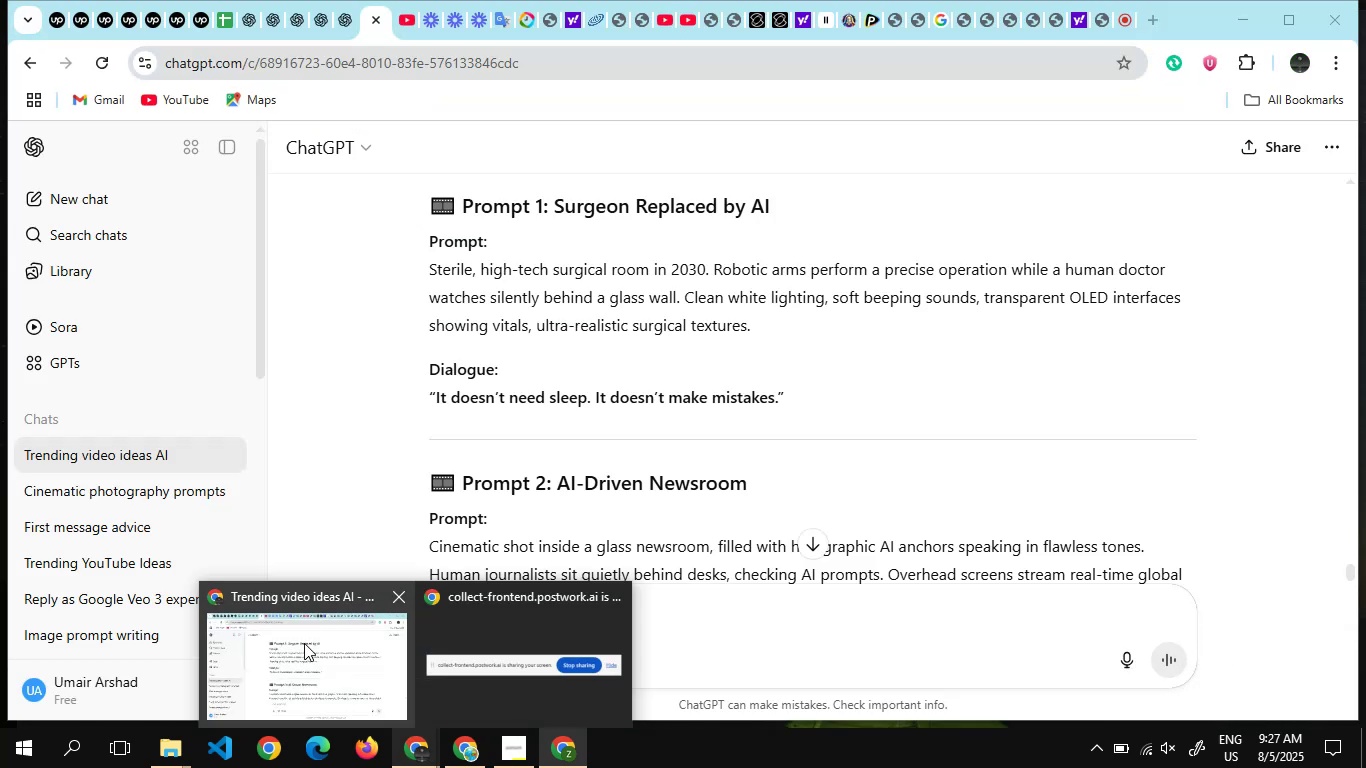 
left_click([304, 643])
 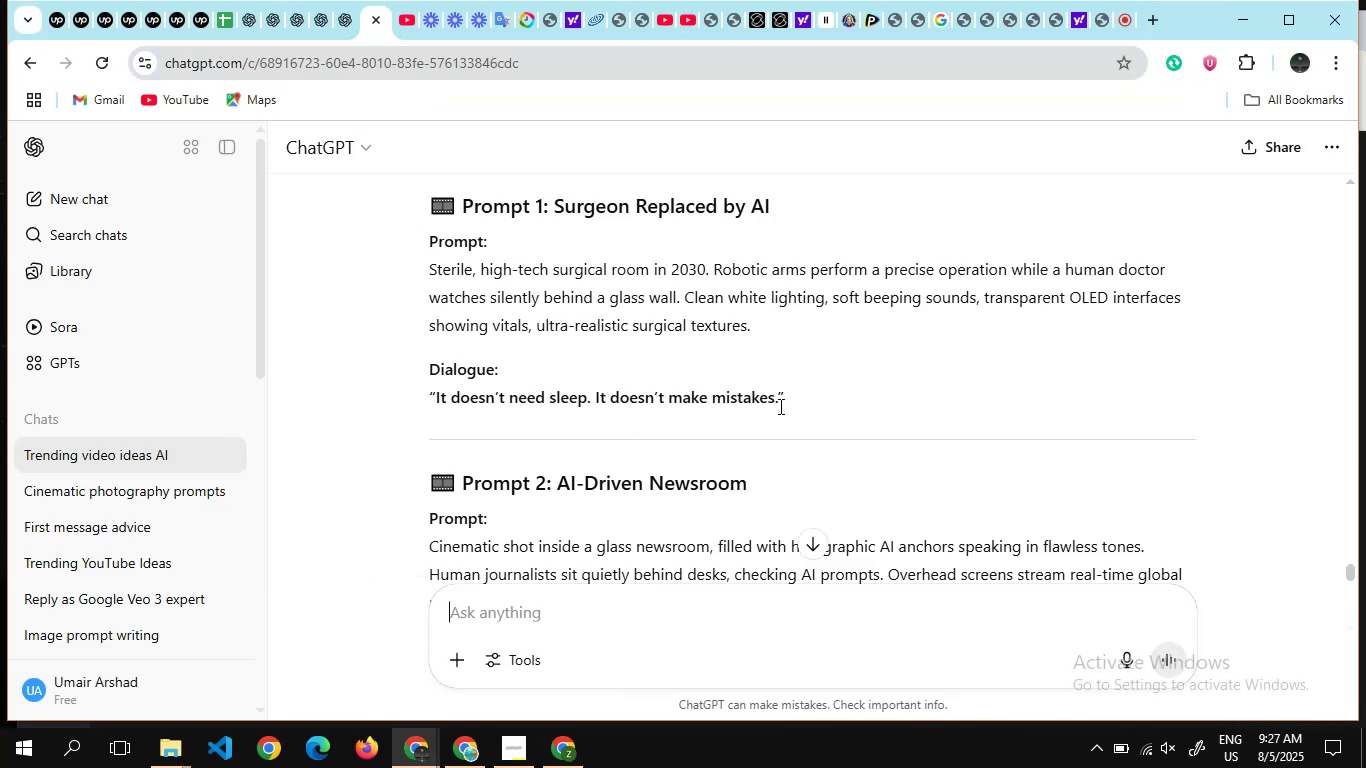 
left_click_drag(start_coordinate=[802, 406], to_coordinate=[408, 252])
 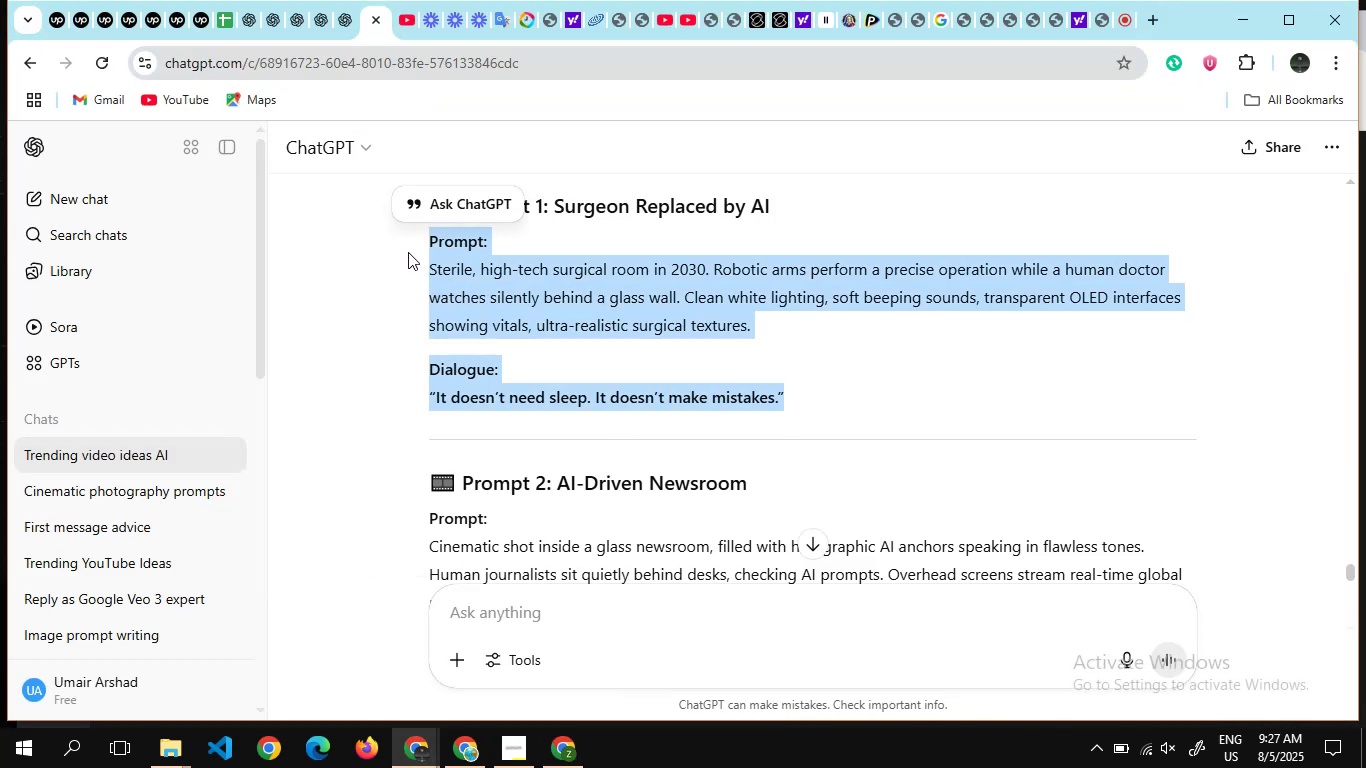 
key(Control+C)
 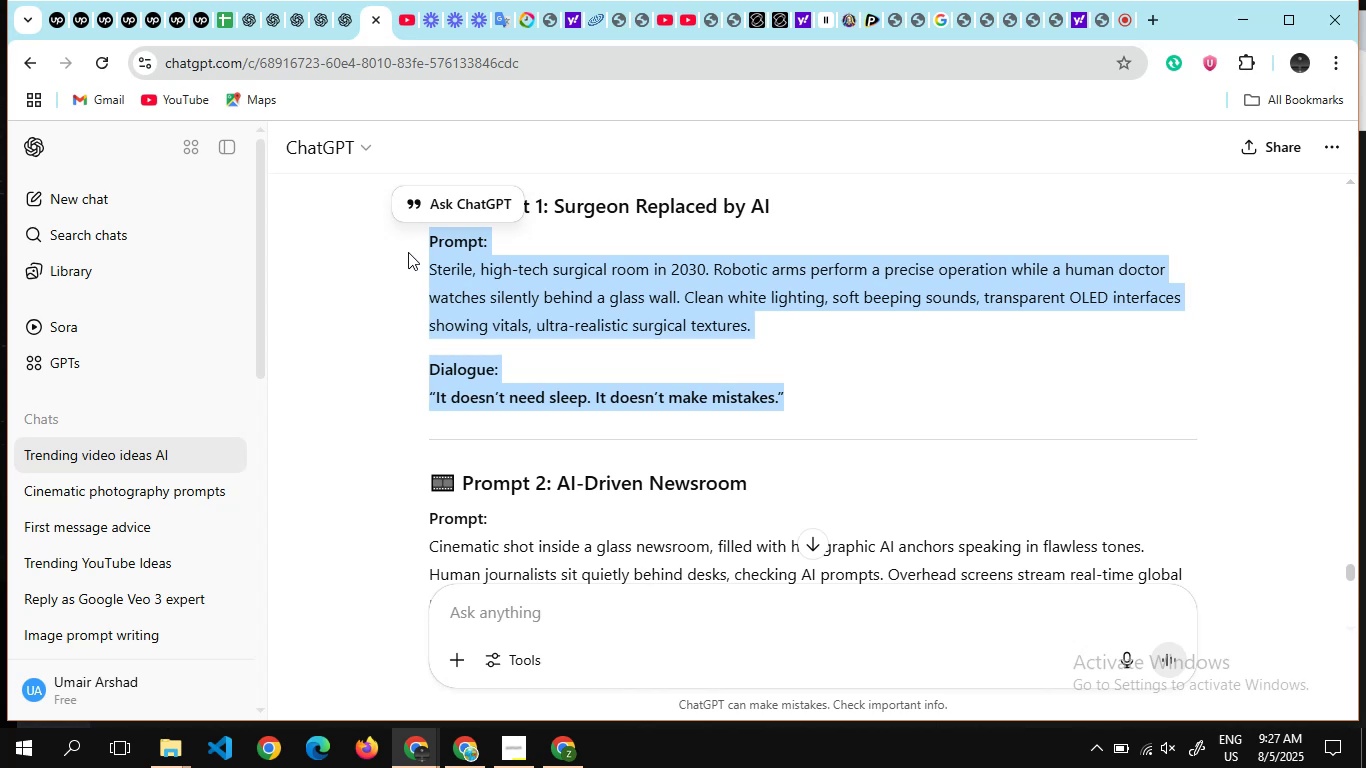 
hold_key(key=AltLeft, duration=0.61)
 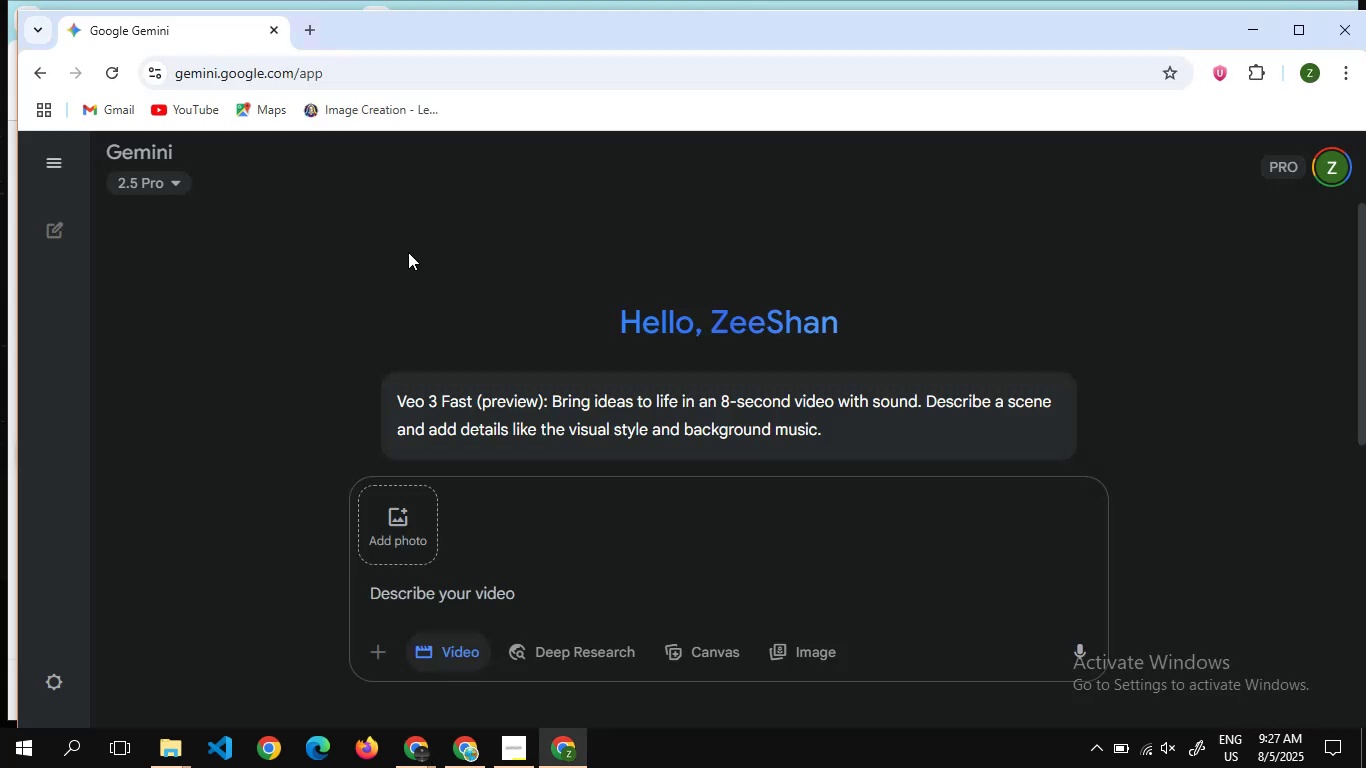 
hold_key(key=Tab, duration=0.31)
 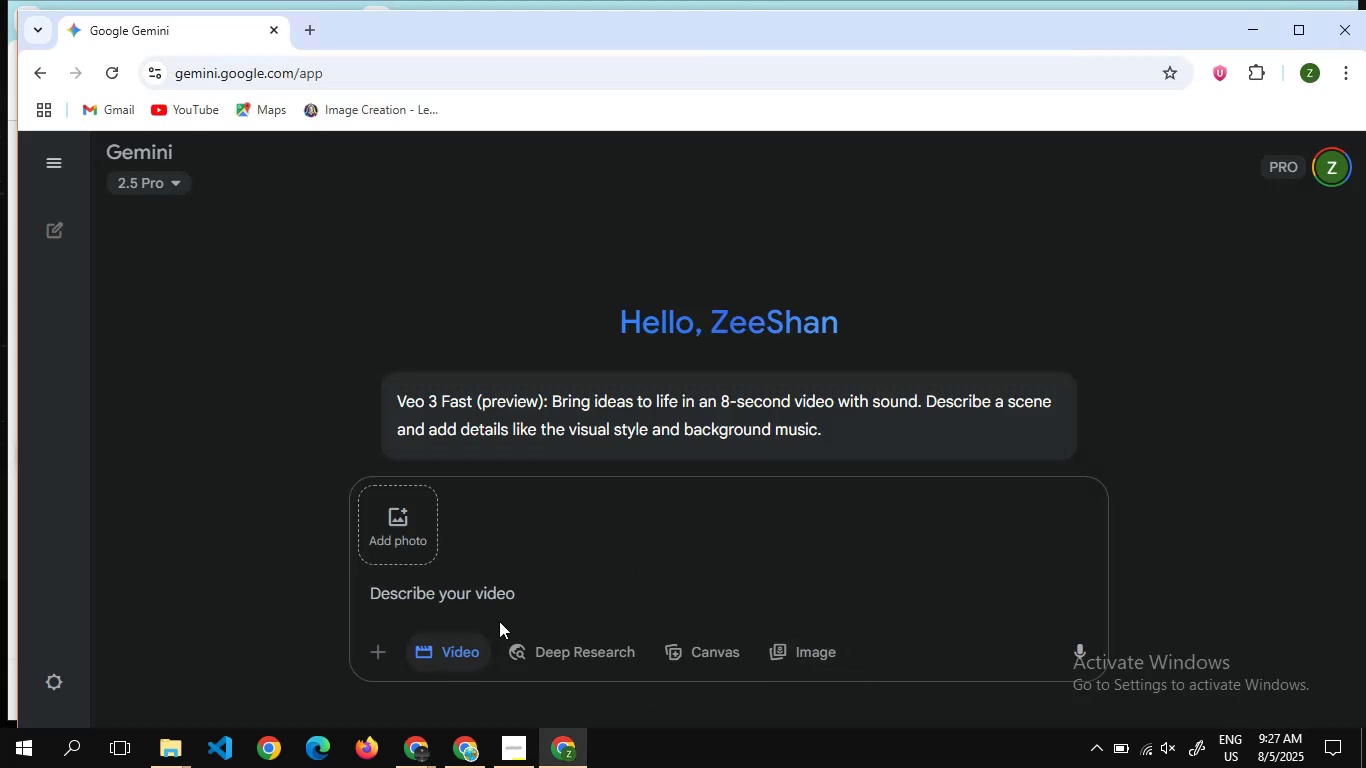 
left_click([457, 601])
 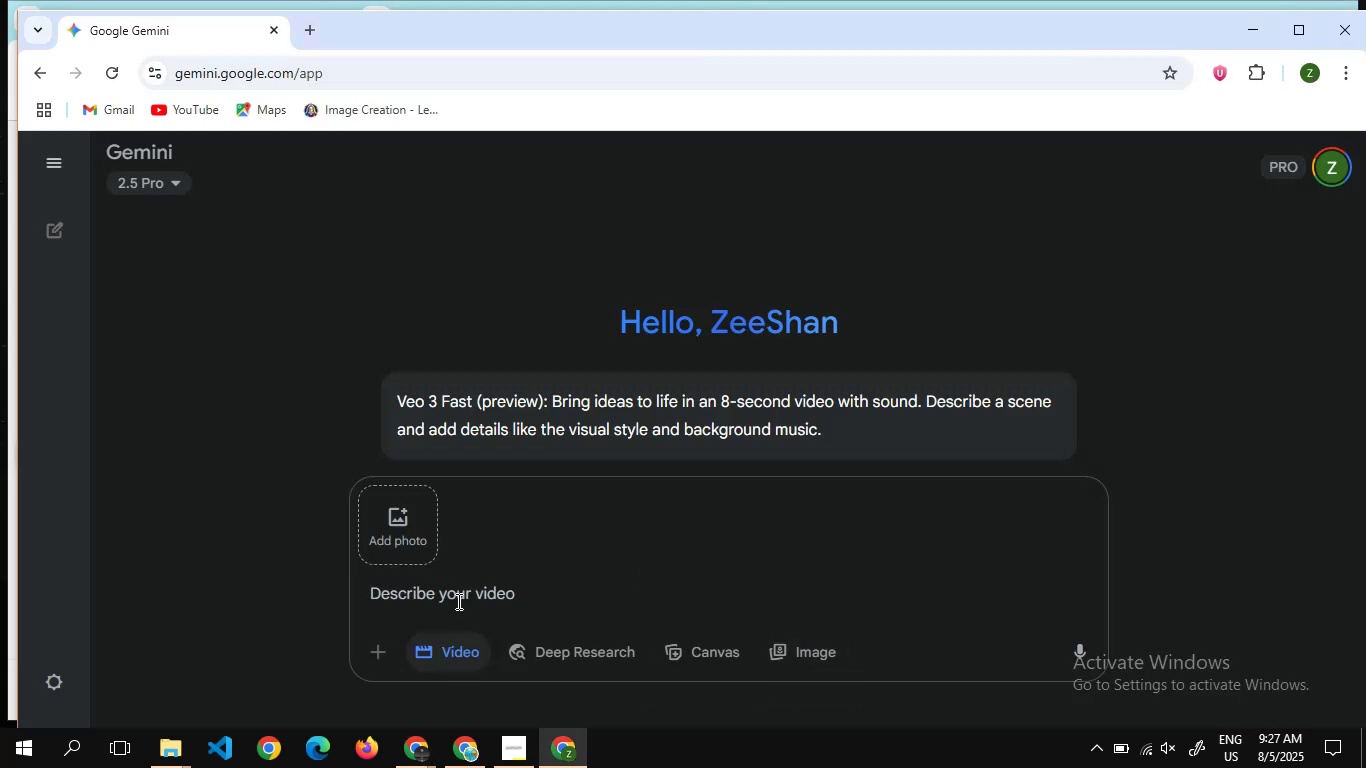 
key(Control+V)
 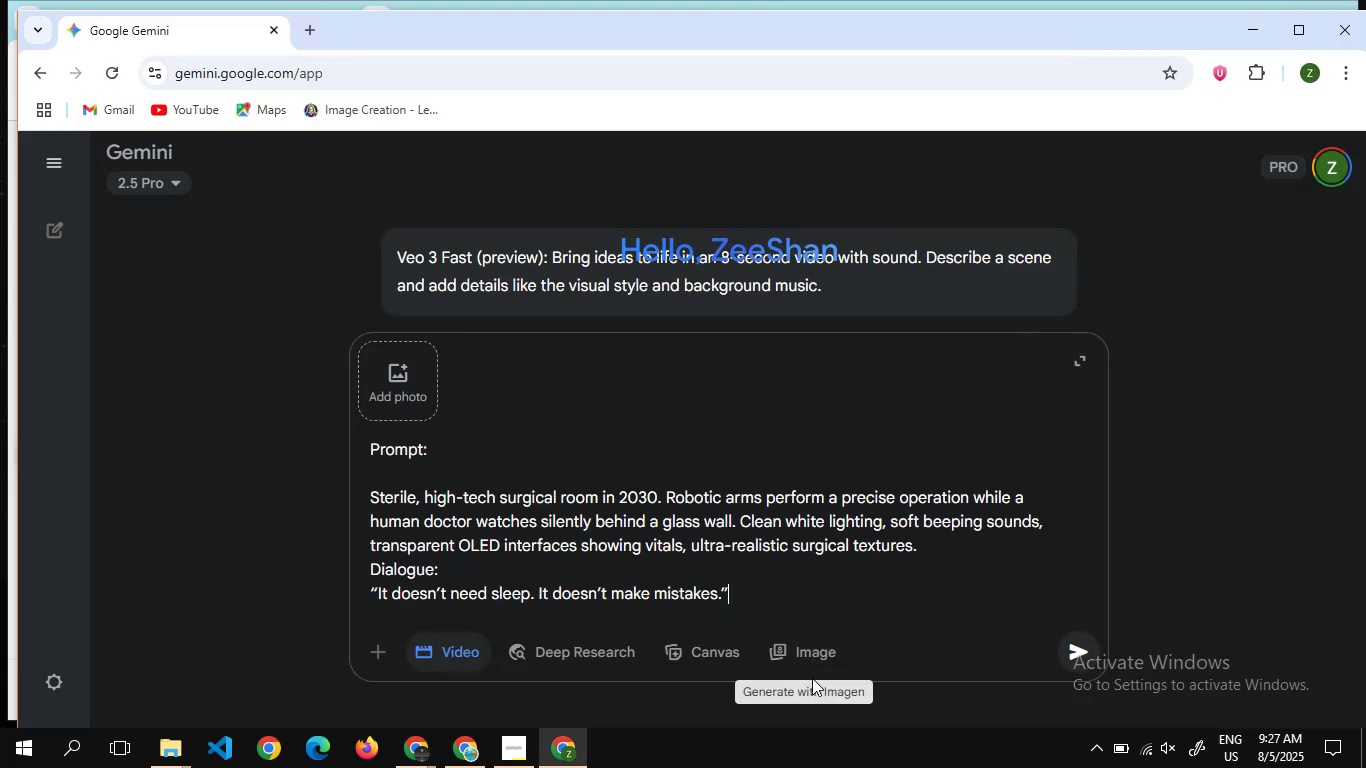 
mouse_move([1065, 663])
 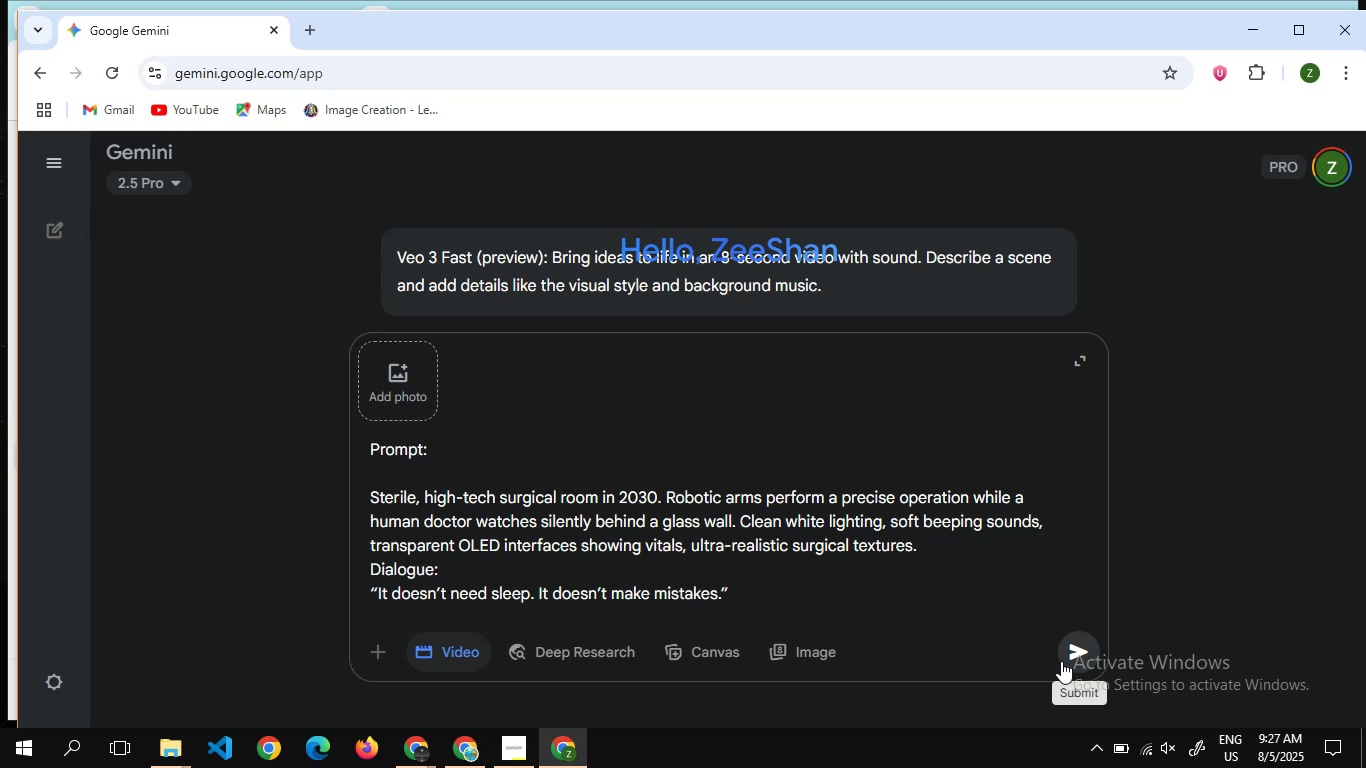 
wait(7.38)
 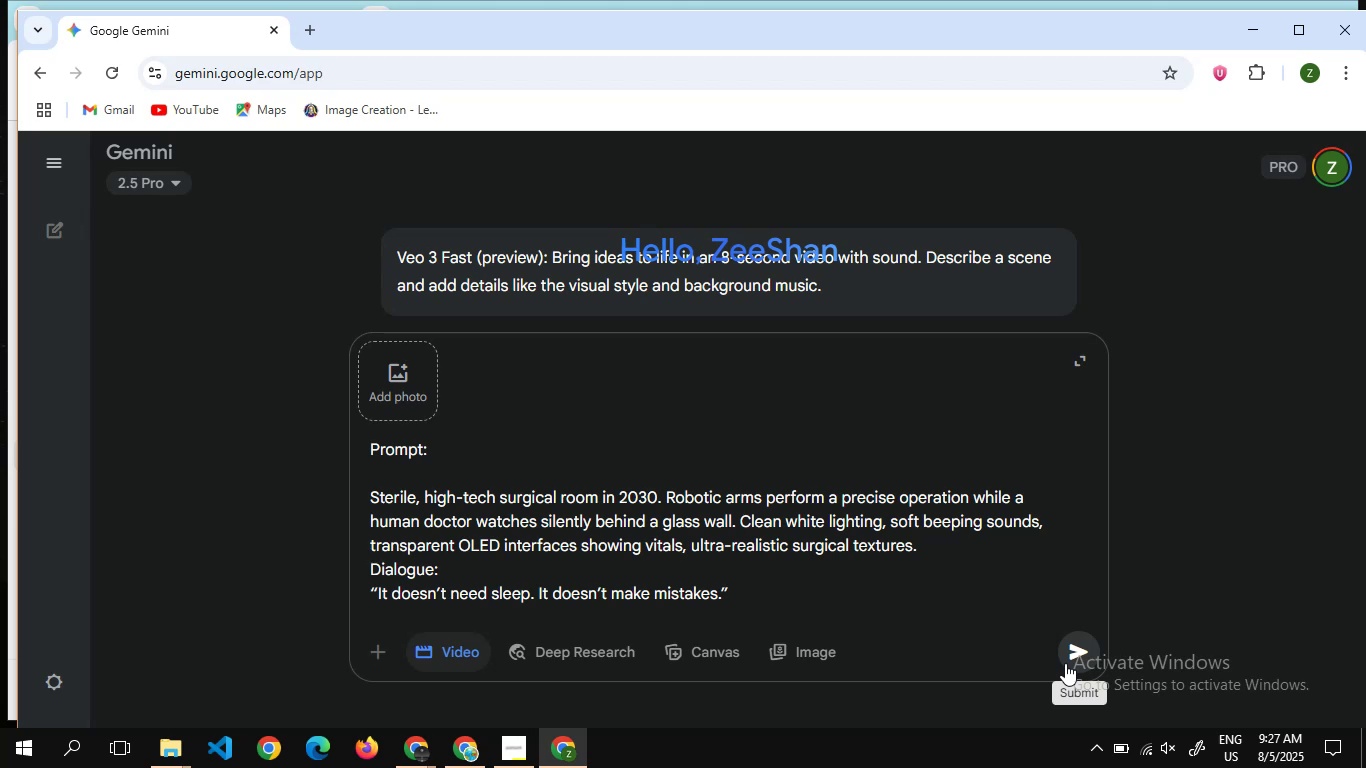 
left_click([1071, 655])
 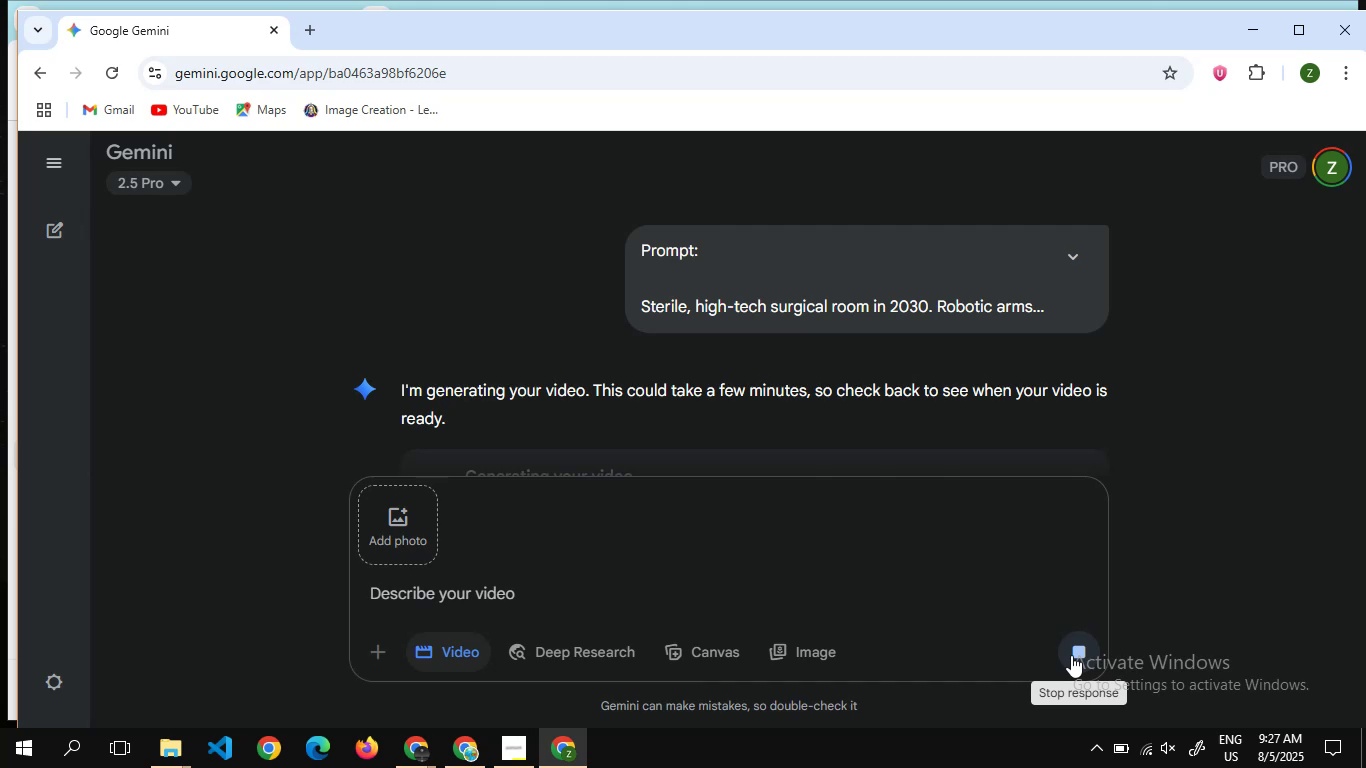 
wait(40.07)
 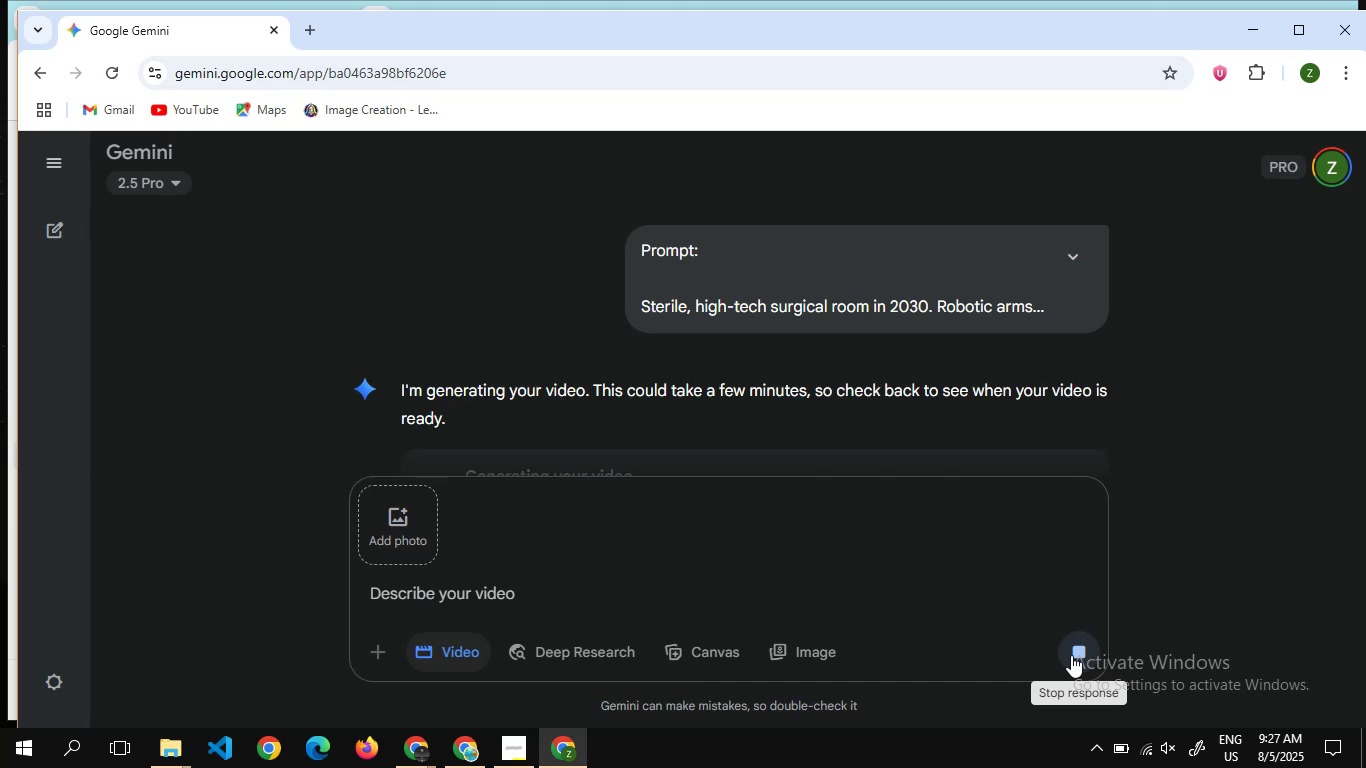 
scroll: coordinate [949, 368], scroll_direction: down, amount: 6.0
 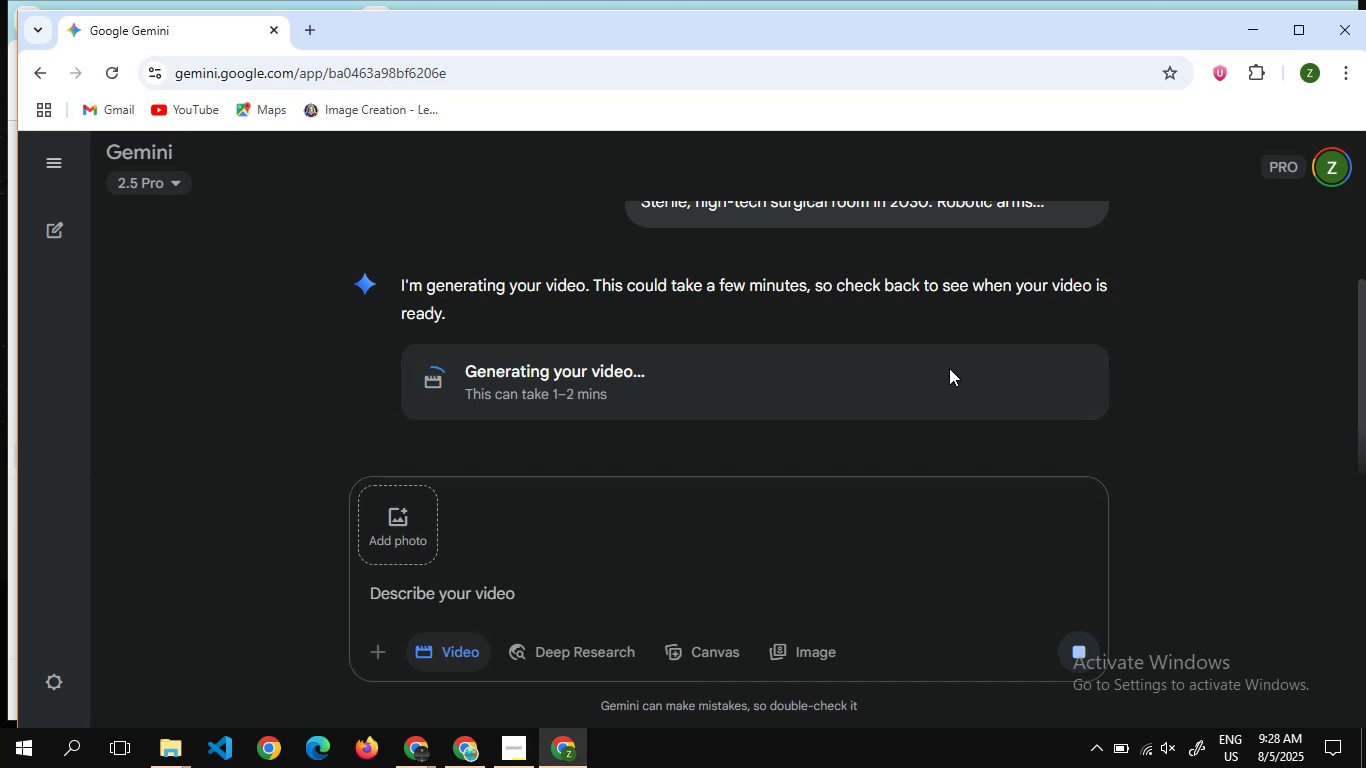 
wait(23.95)
 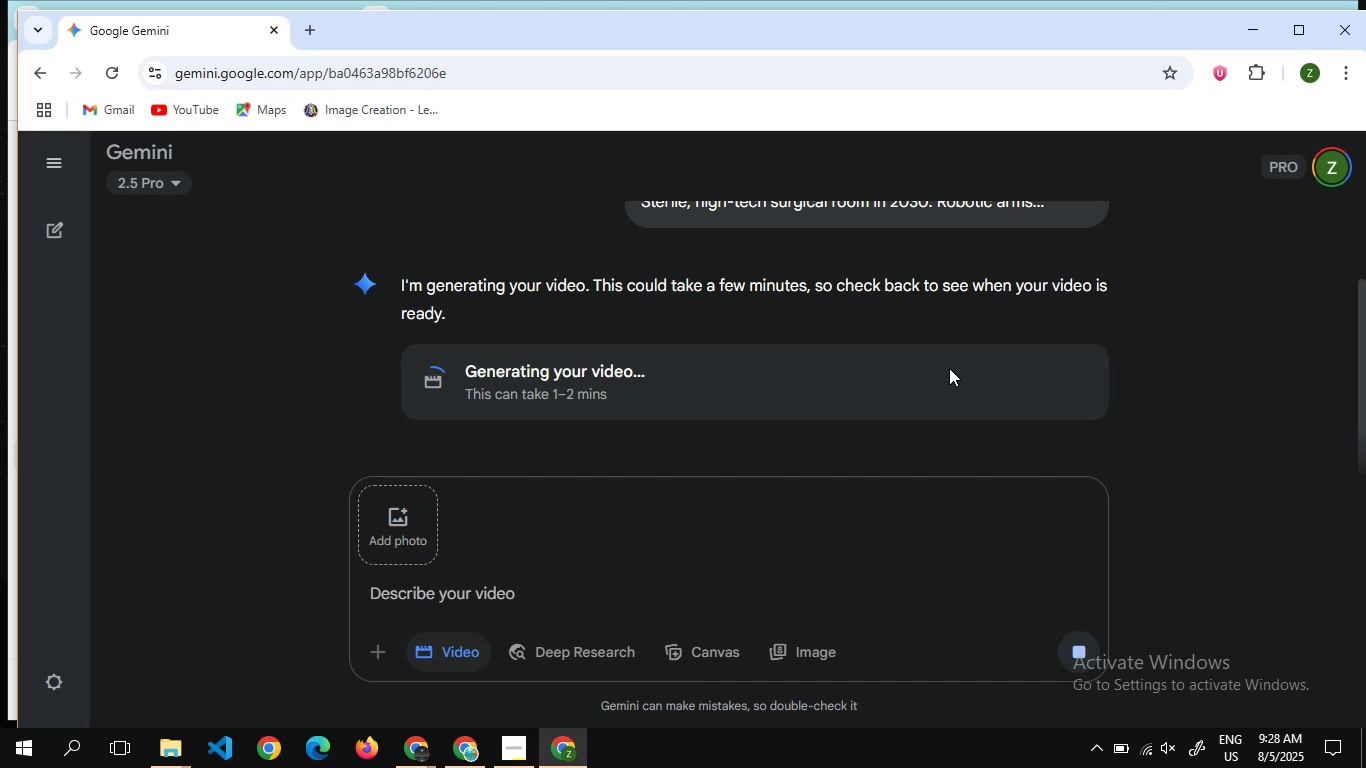 
scroll: coordinate [832, 322], scroll_direction: down, amount: 5.0
 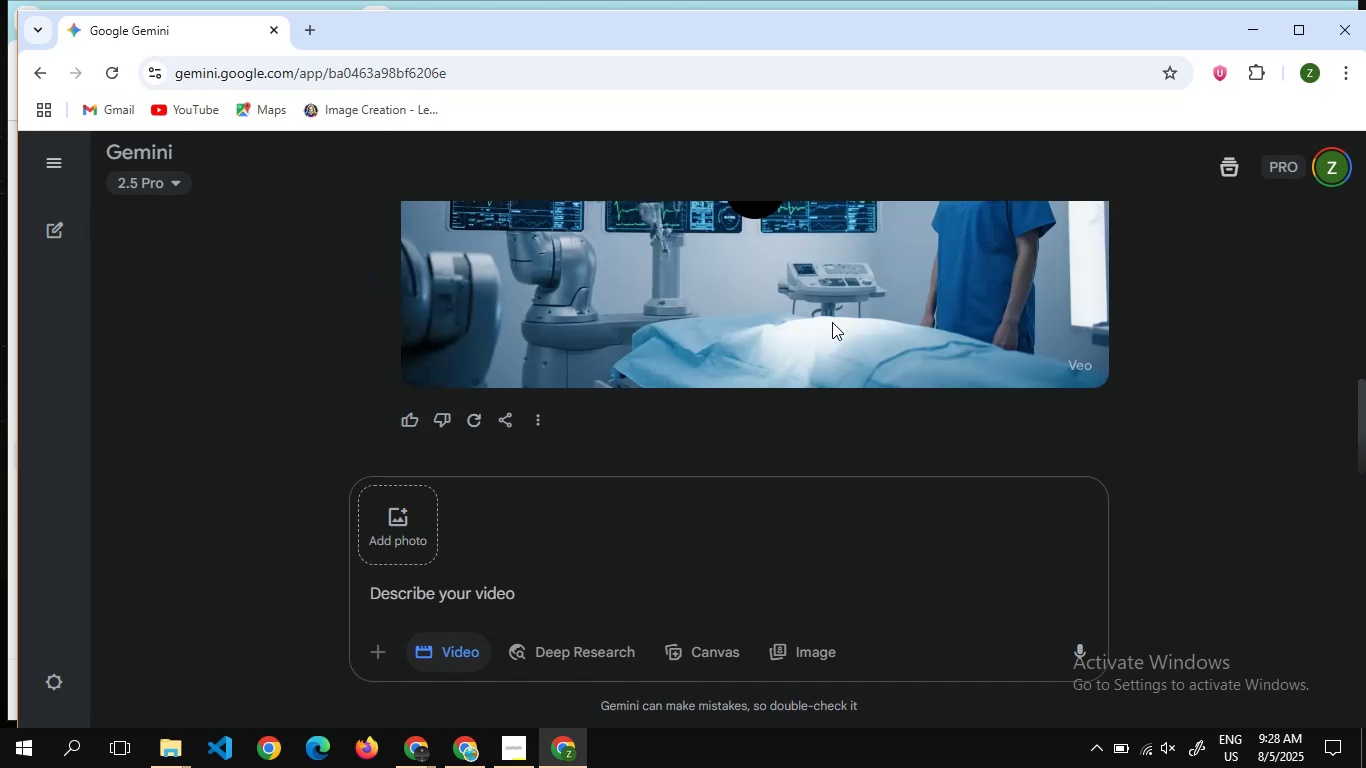 
scroll: coordinate [832, 322], scroll_direction: up, amount: 1.0
 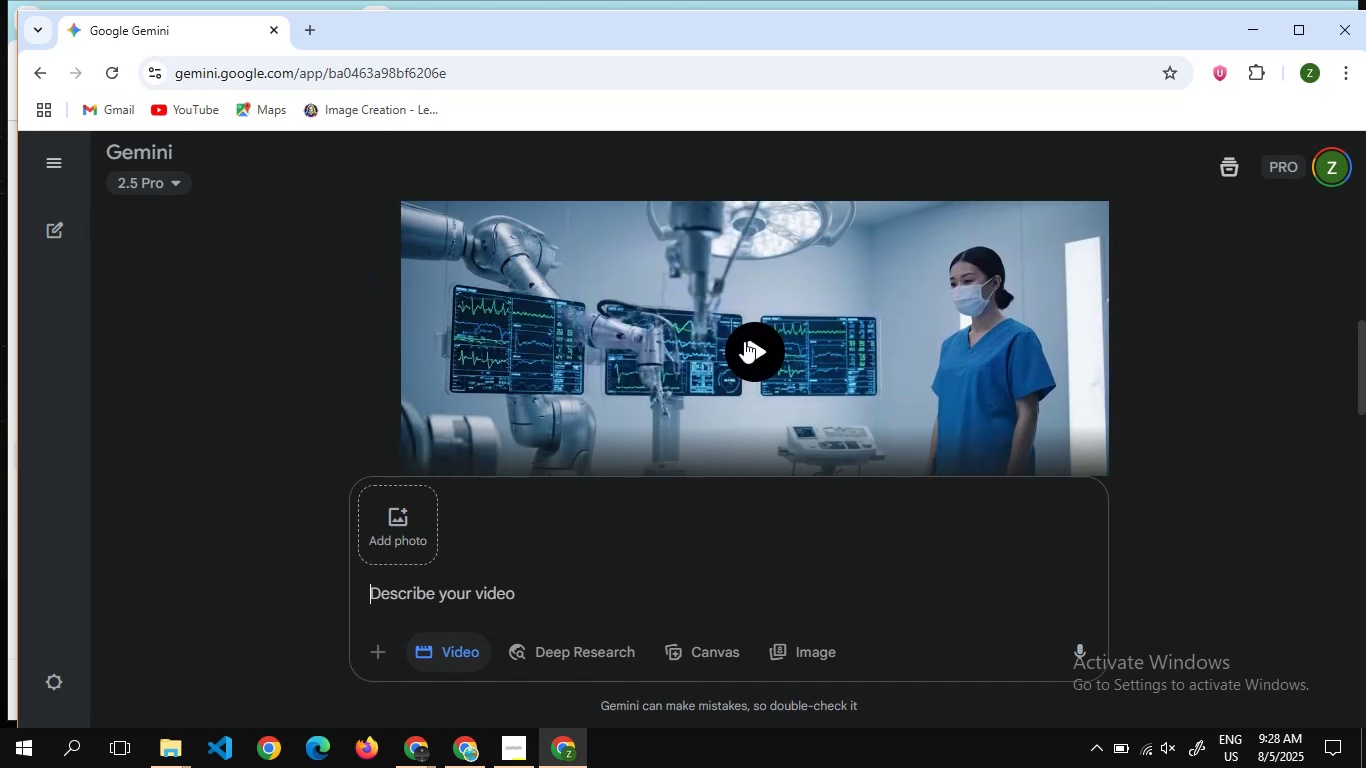 
left_click([744, 341])
 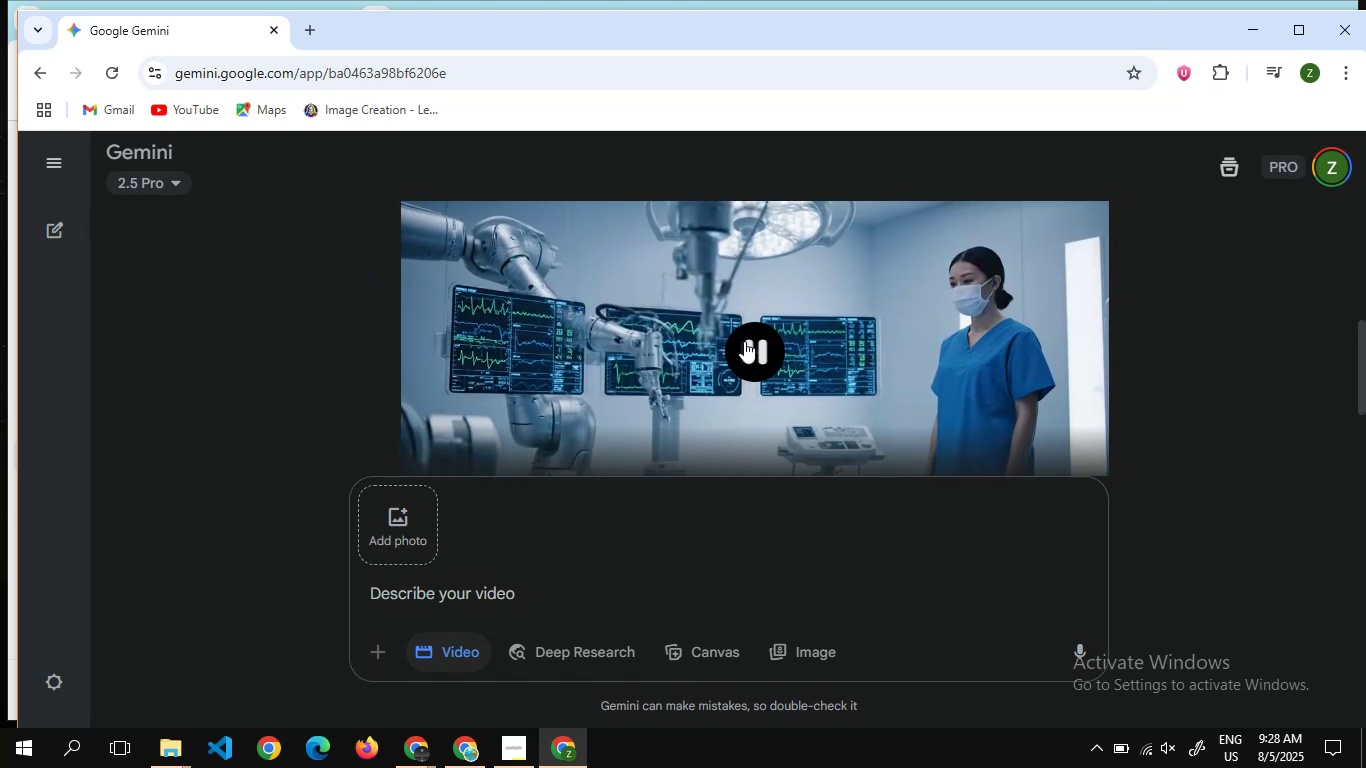 
scroll: coordinate [744, 341], scroll_direction: none, amount: 0.0
 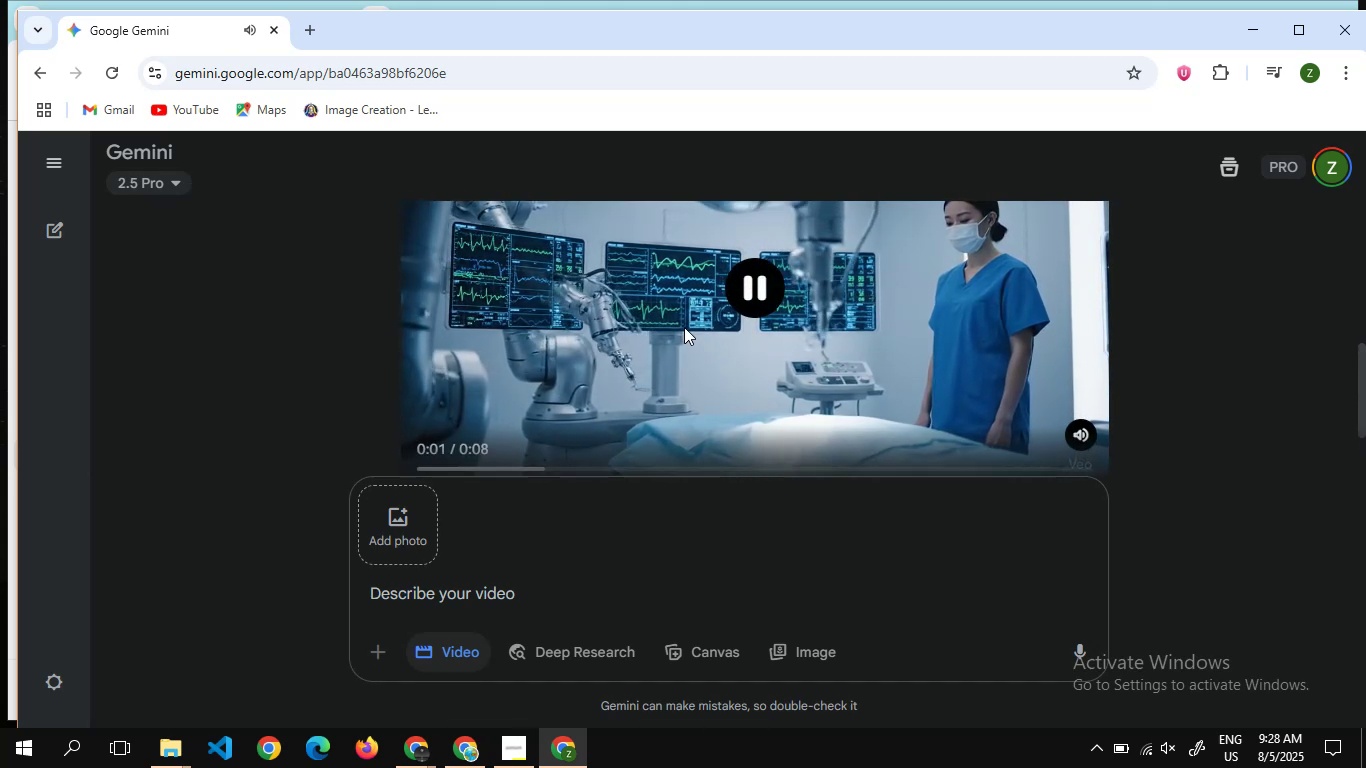 
left_click([738, 289])
 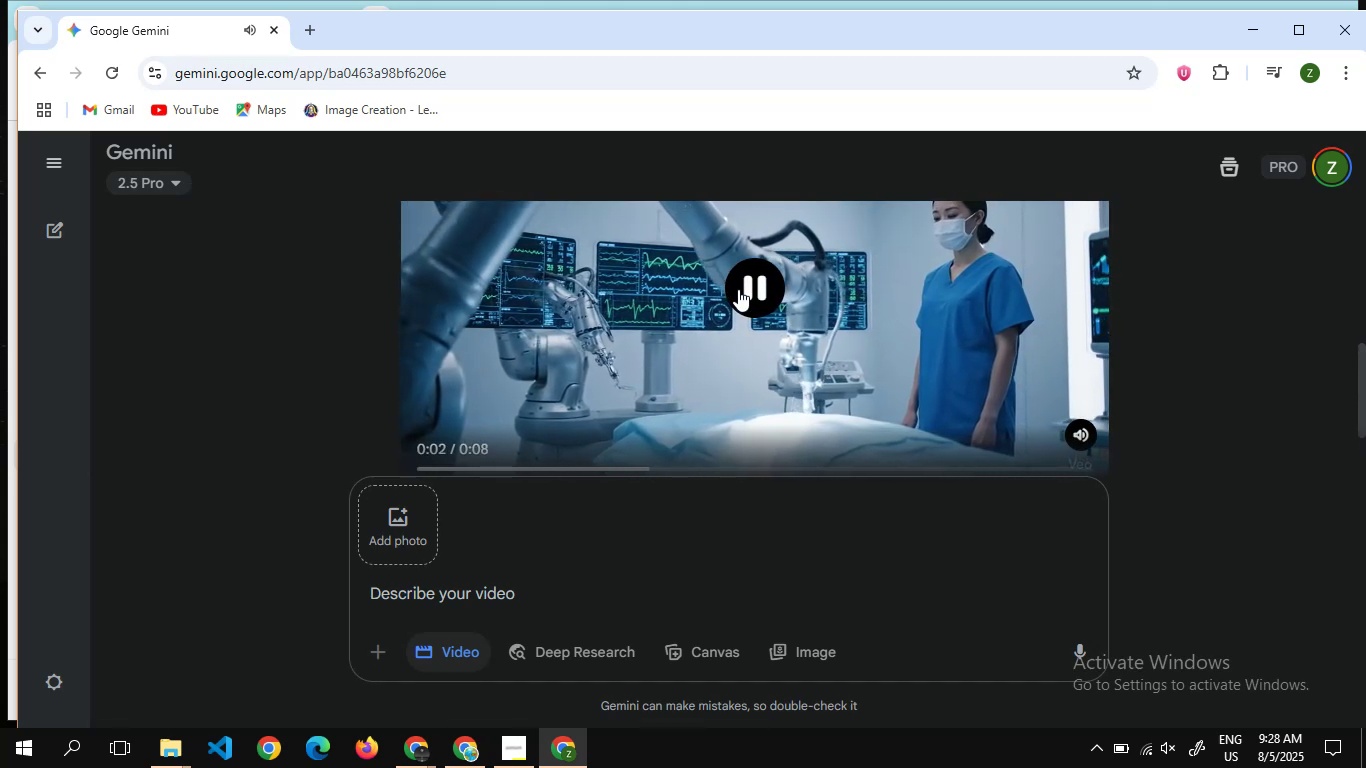 
scroll: coordinate [738, 289], scroll_direction: down, amount: 4.0
 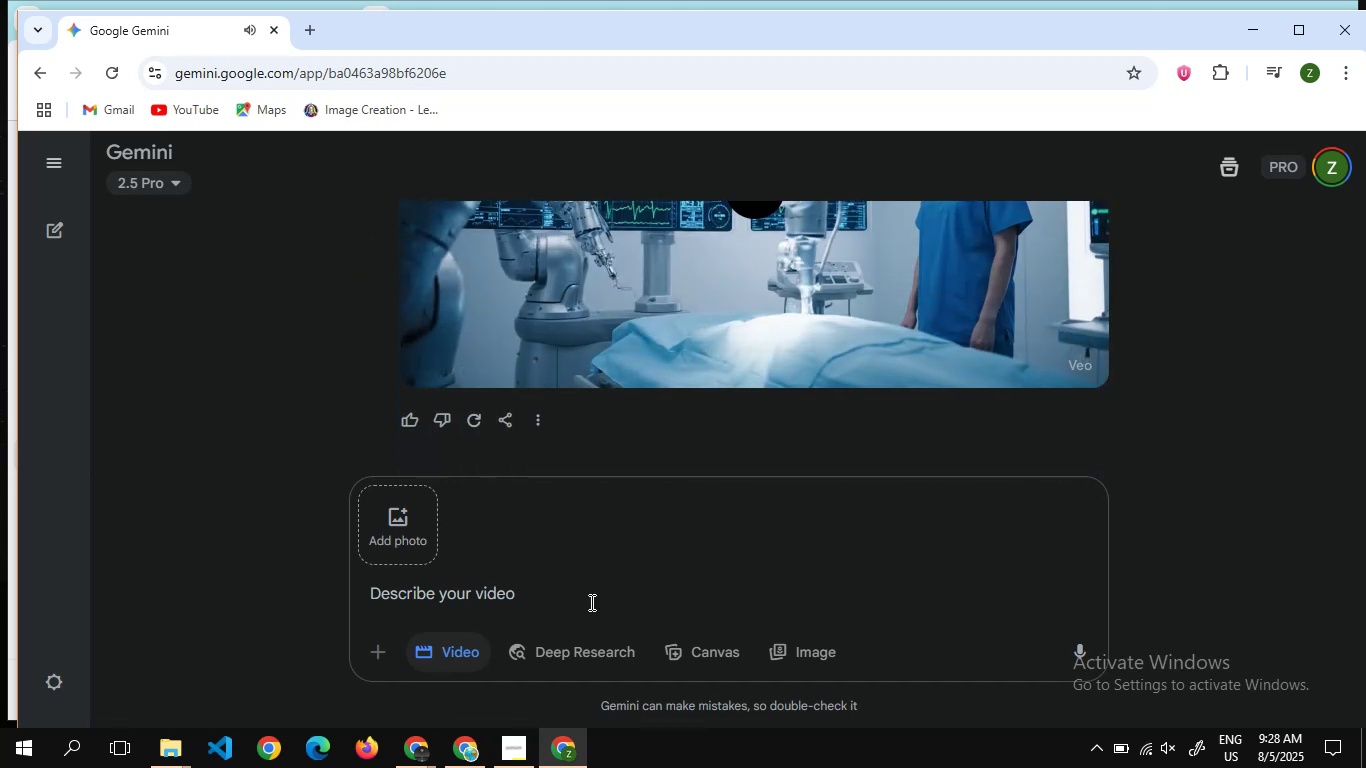 
mouse_move([417, 737])
 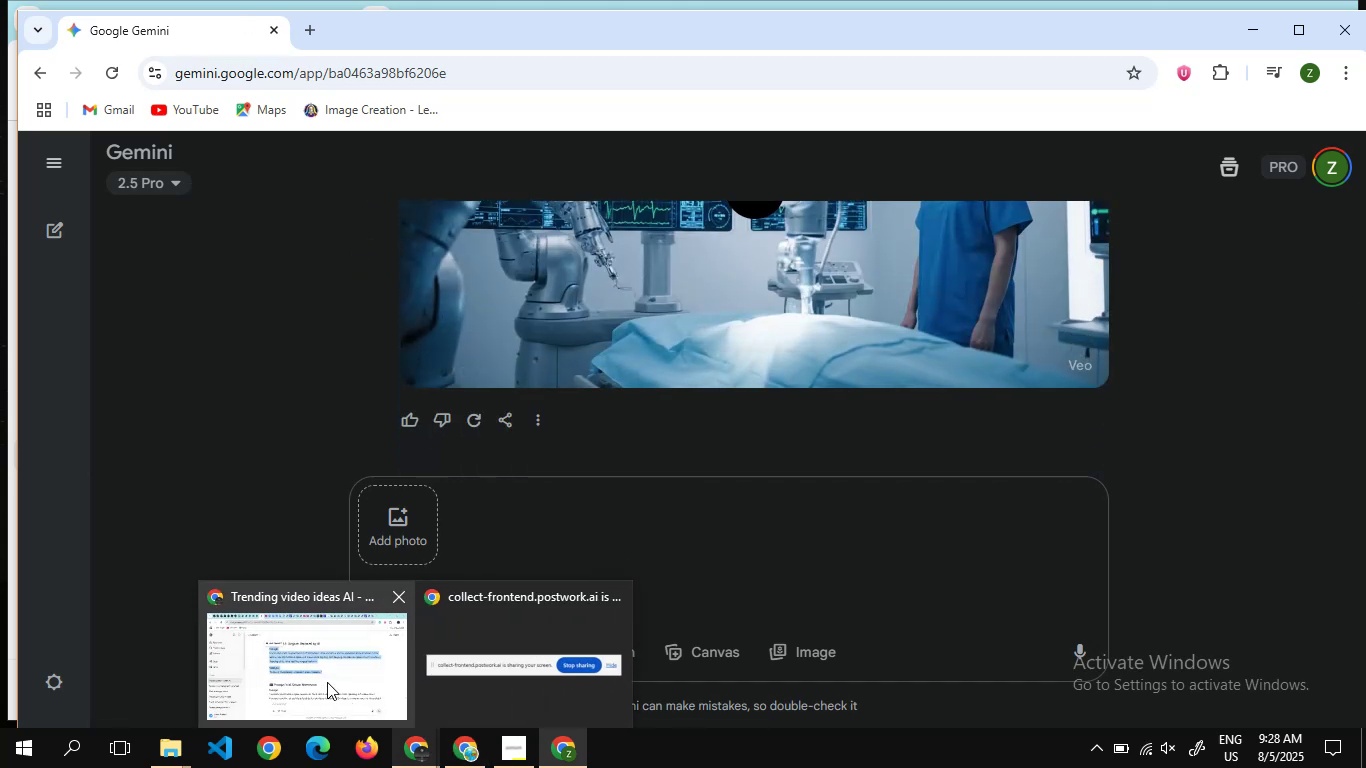 
left_click([327, 682])
 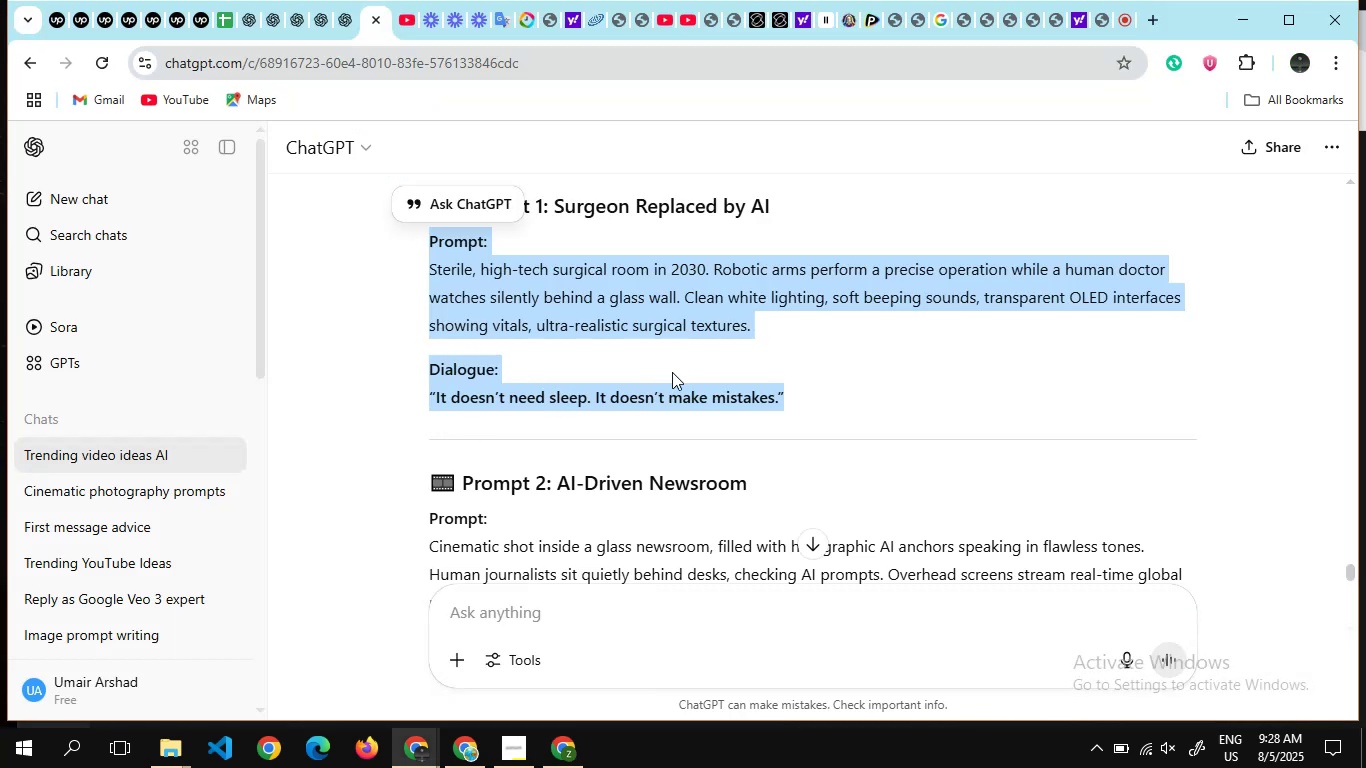 
scroll: coordinate [740, 400], scroll_direction: down, amount: 2.0
 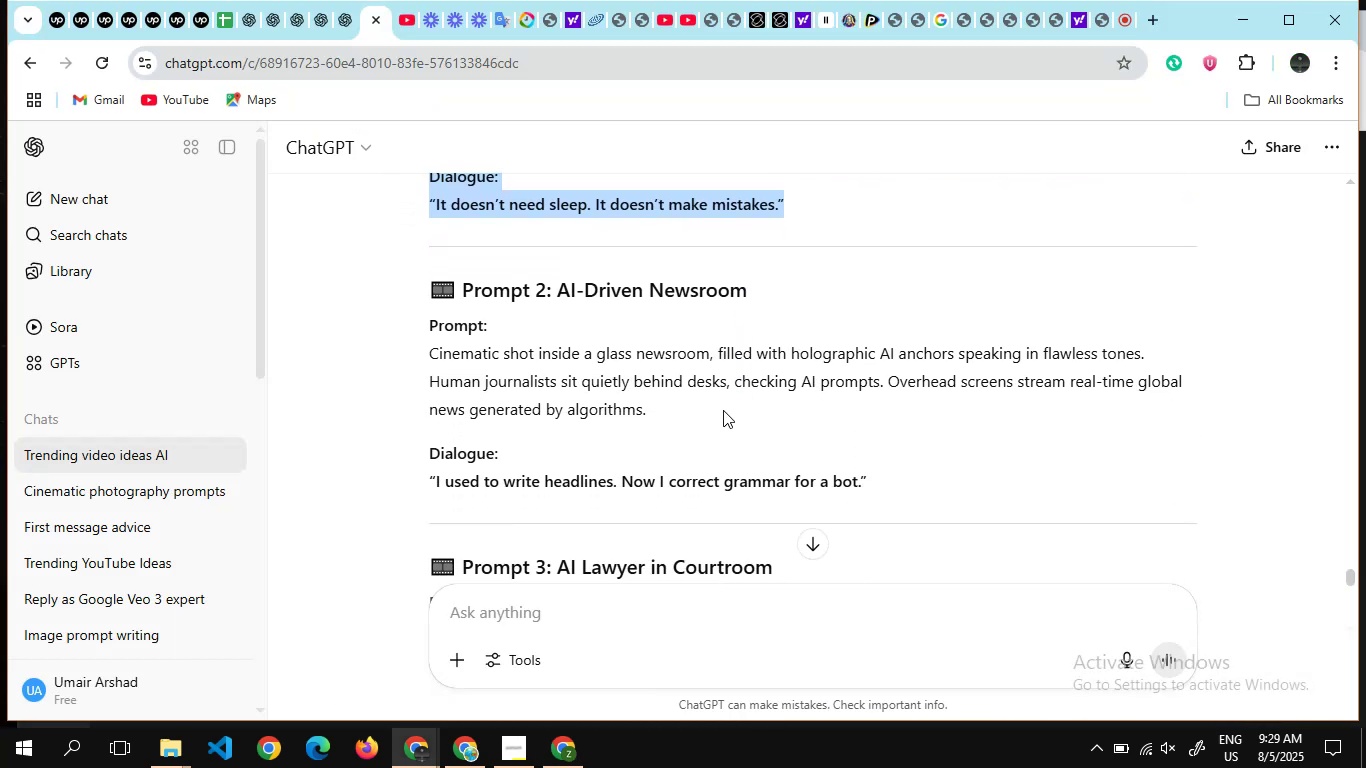 
left_click([723, 410])
 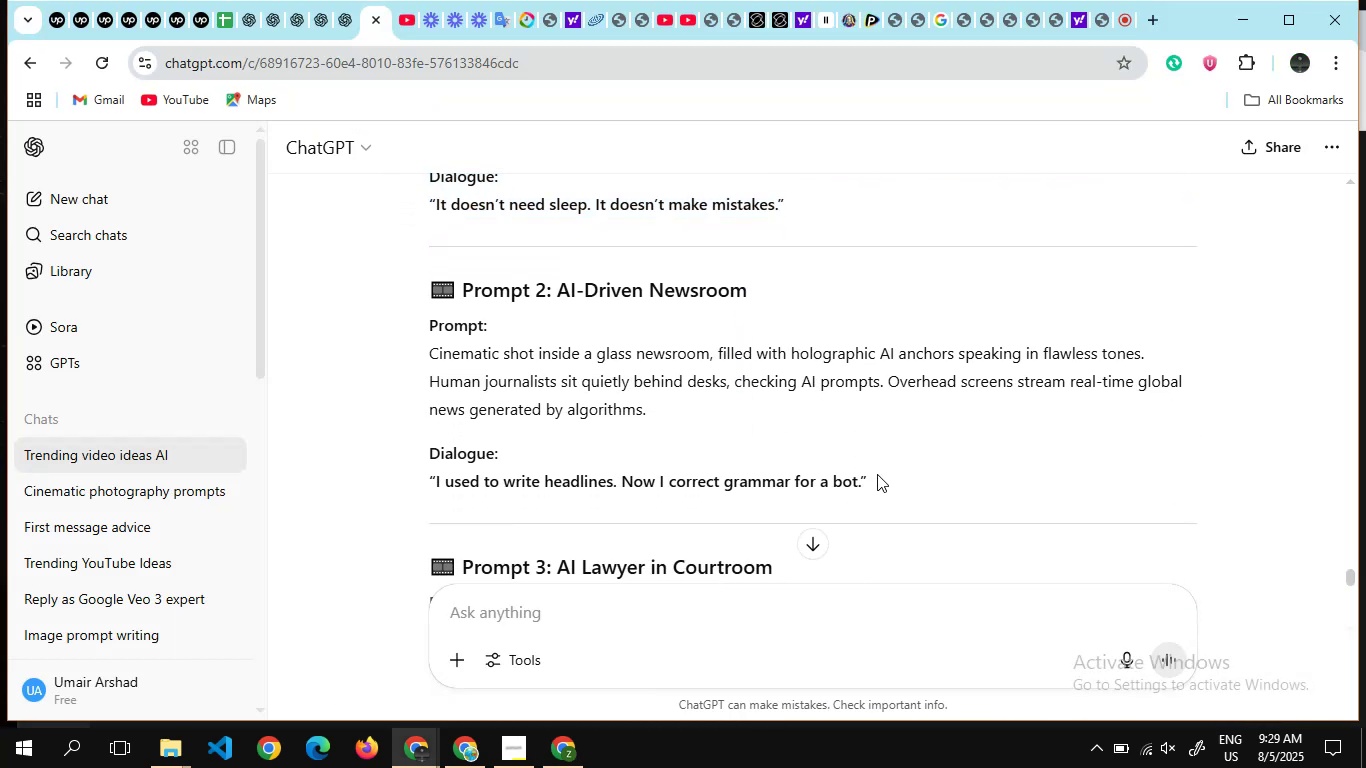 
left_click_drag(start_coordinate=[878, 480], to_coordinate=[415, 323])
 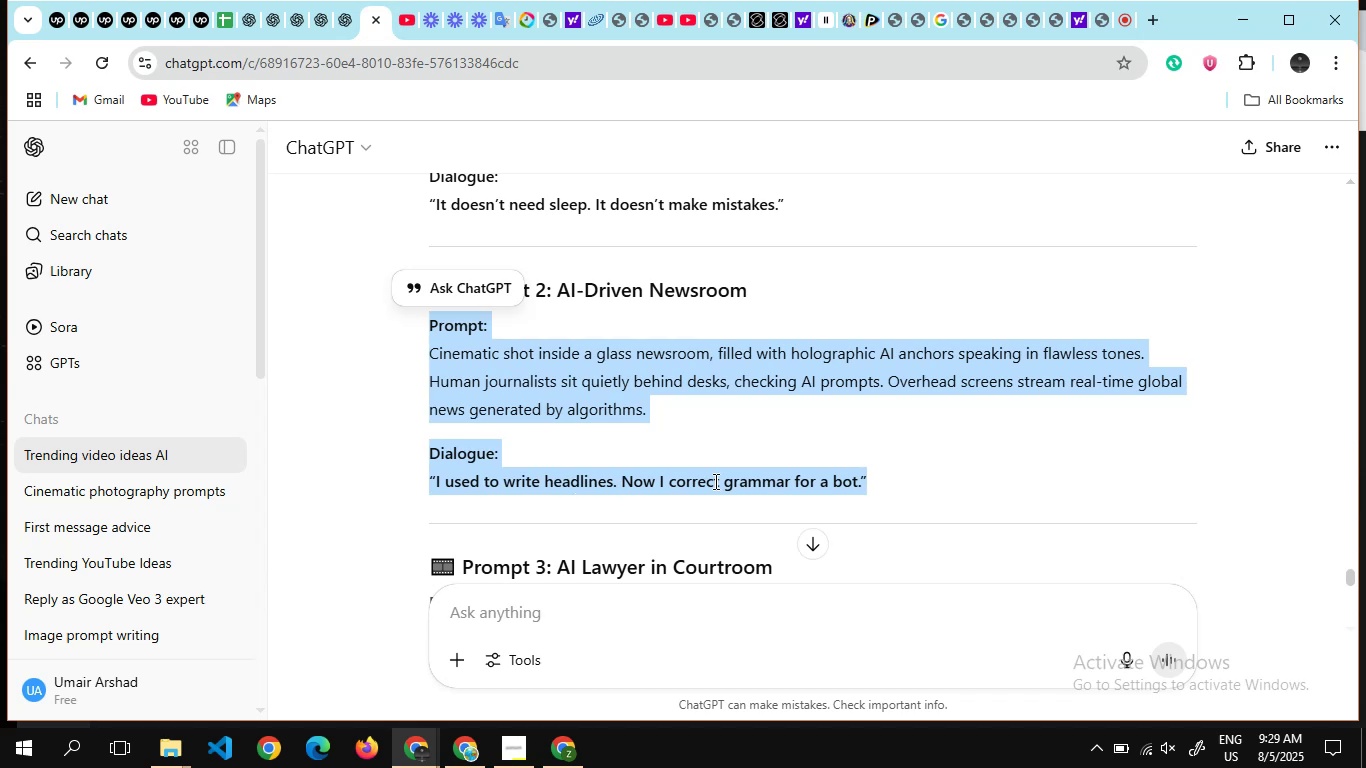 
wait(5.18)
 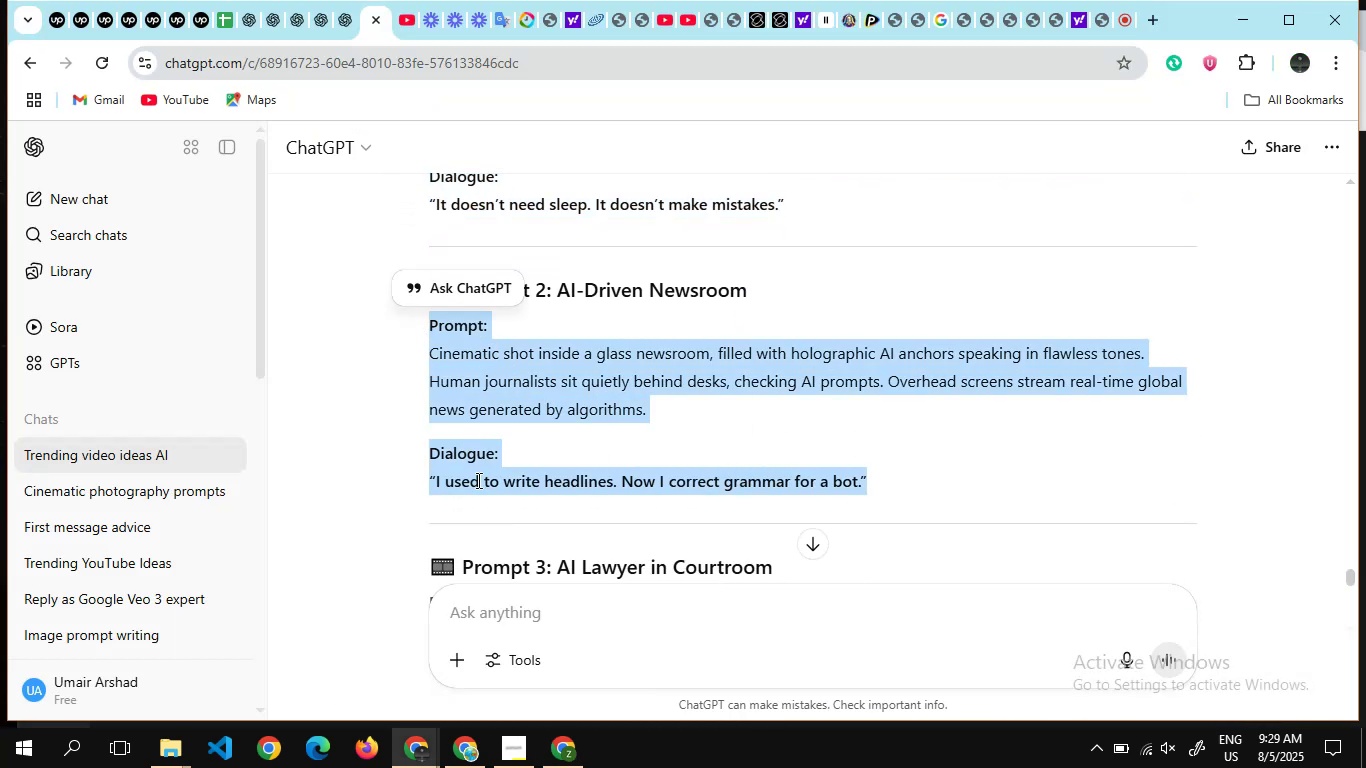 
key(Control+C)
 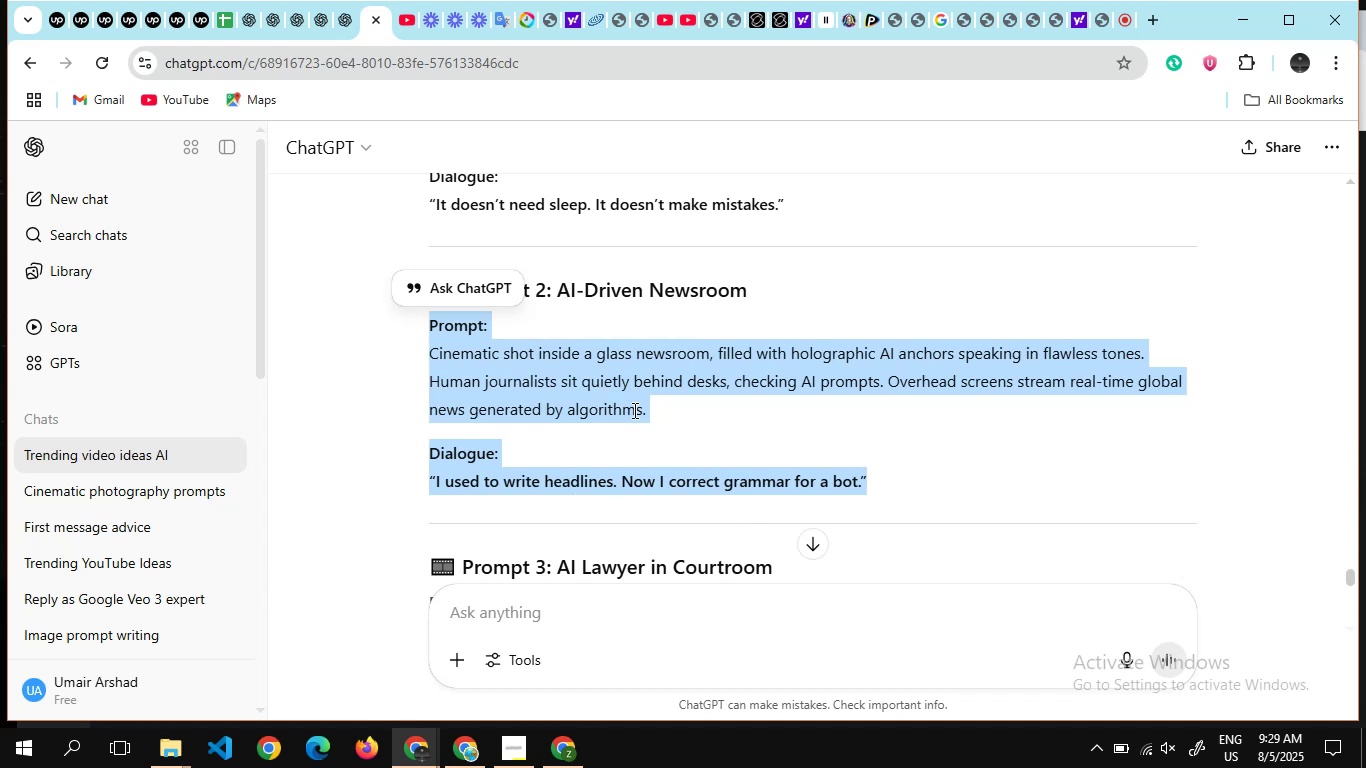 
key(Alt+Tab)
 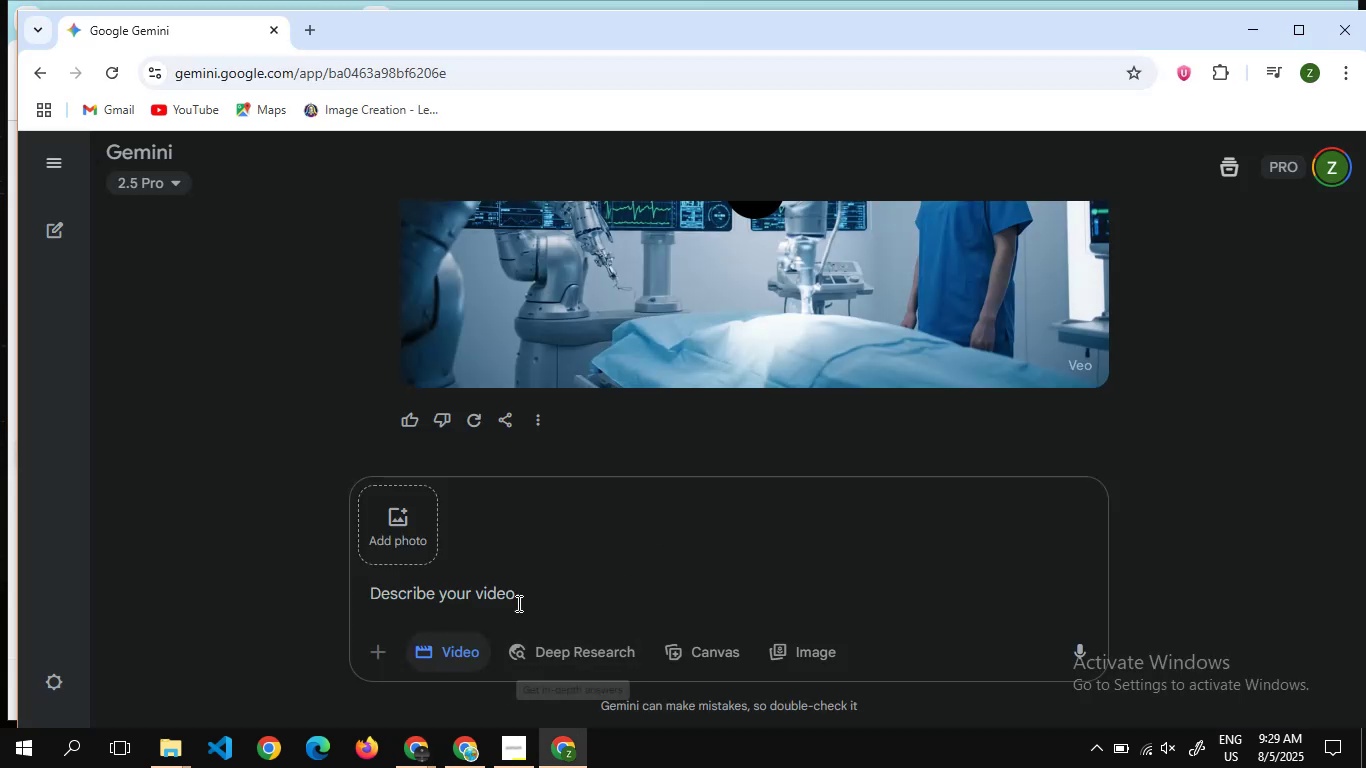 
left_click([513, 598])
 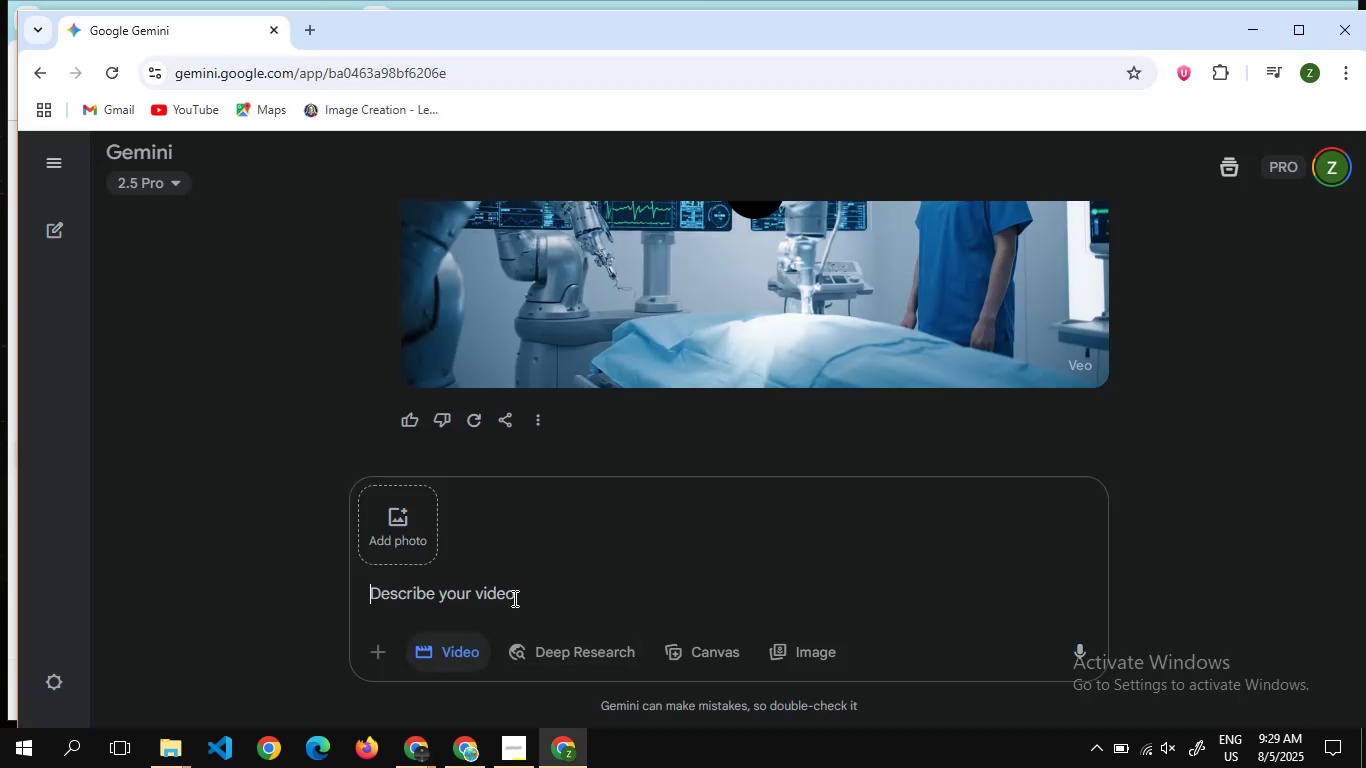 
key(Control+V)
 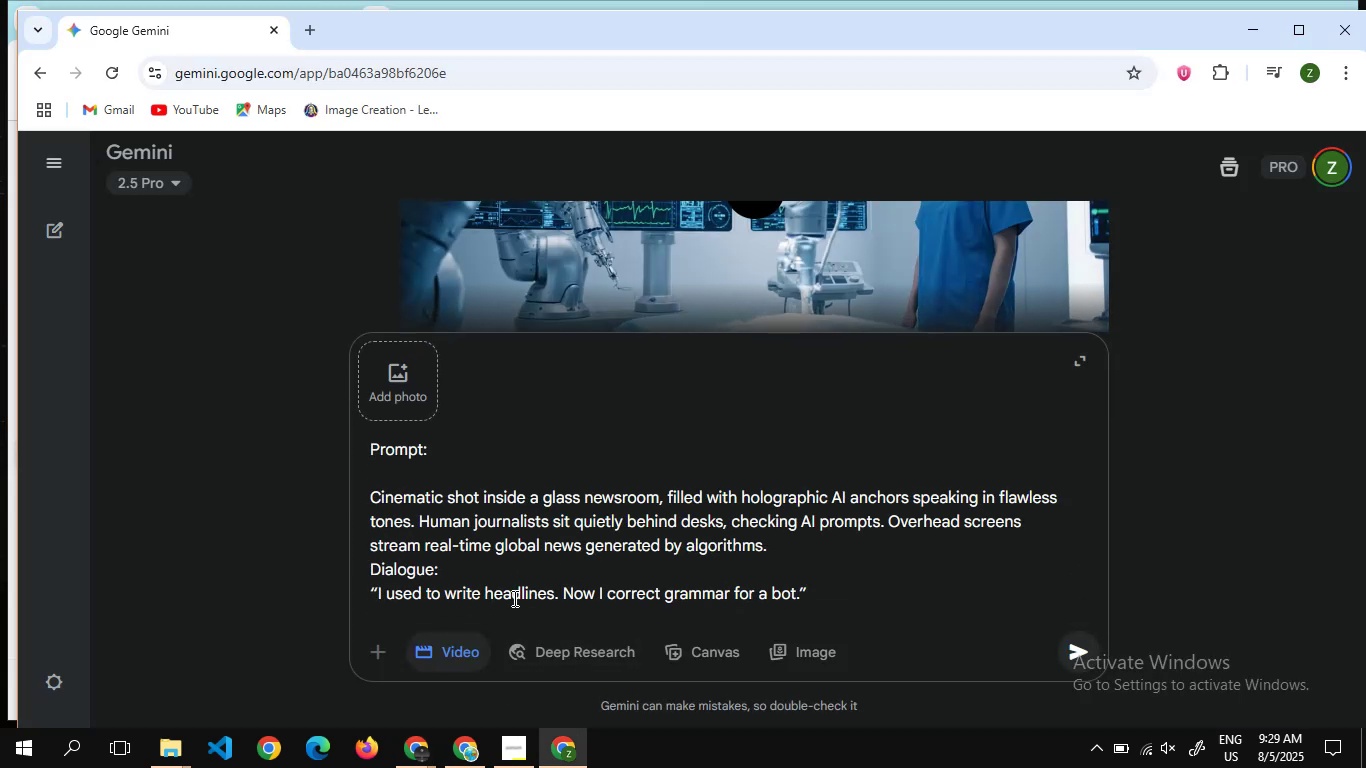 
key(Enter)
 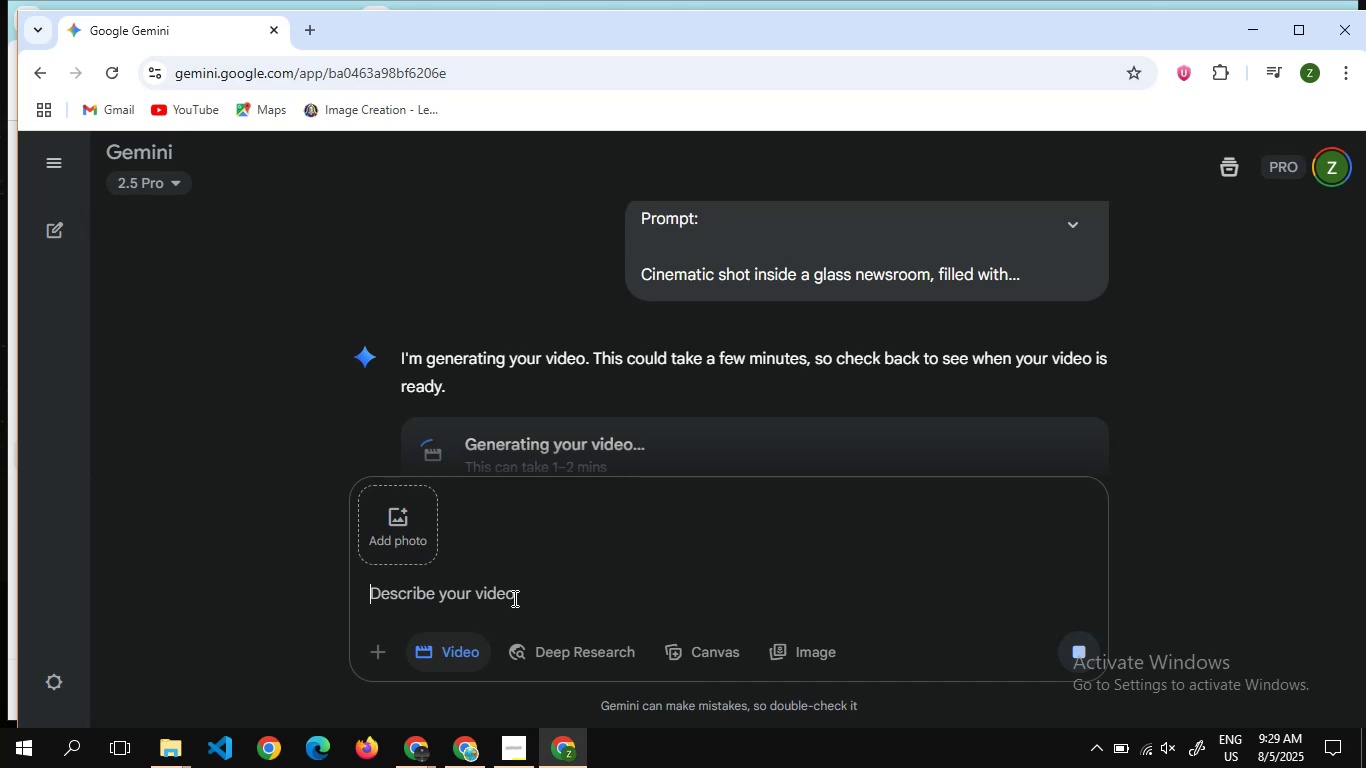 
wait(20.29)
 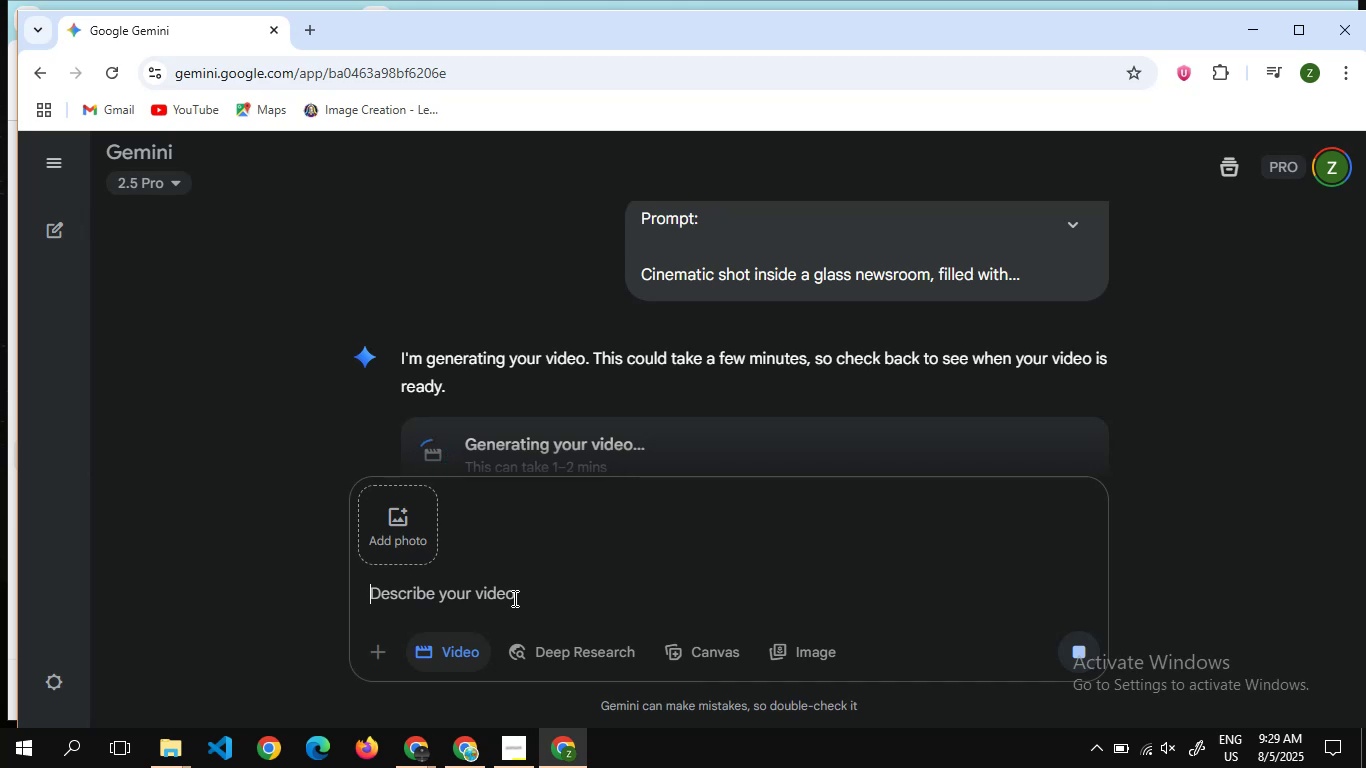 
scroll: coordinate [566, 379], scroll_direction: down, amount: 5.0
 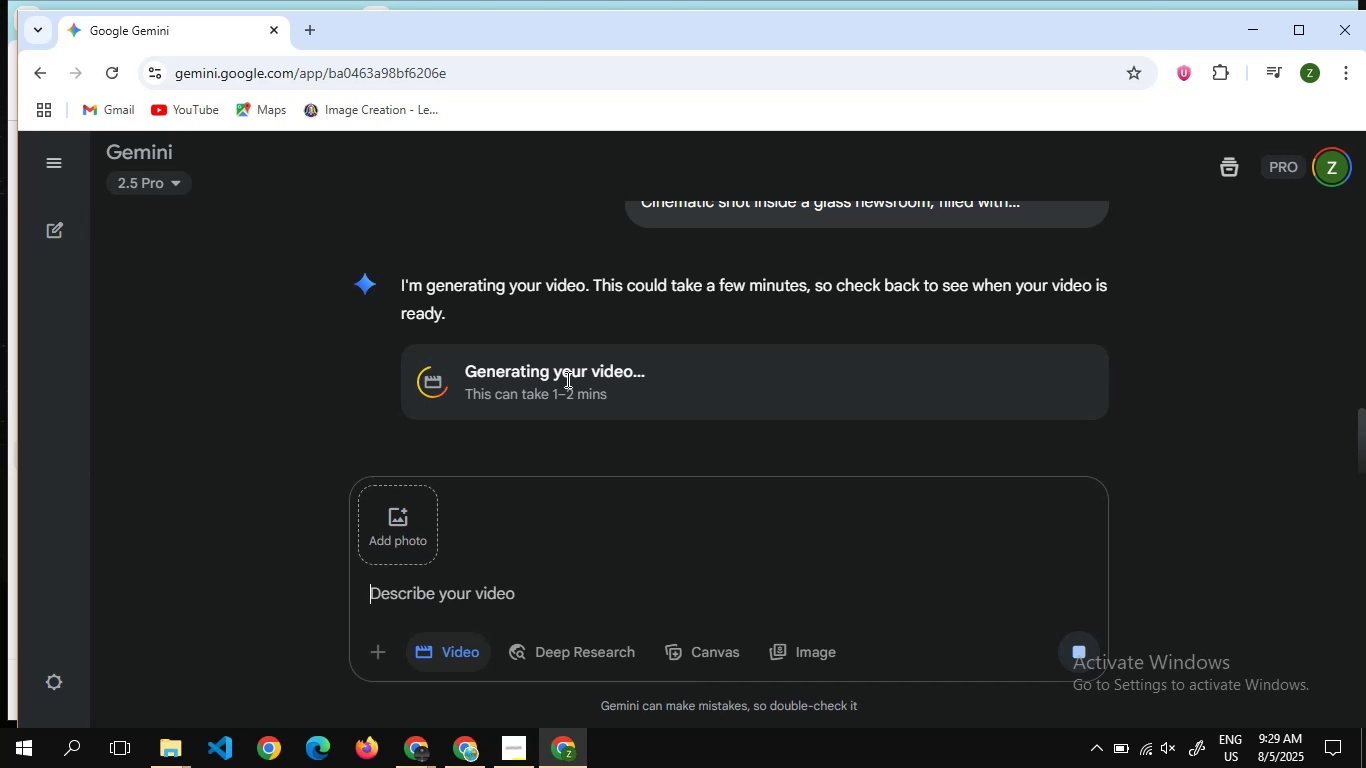 
wait(16.56)
 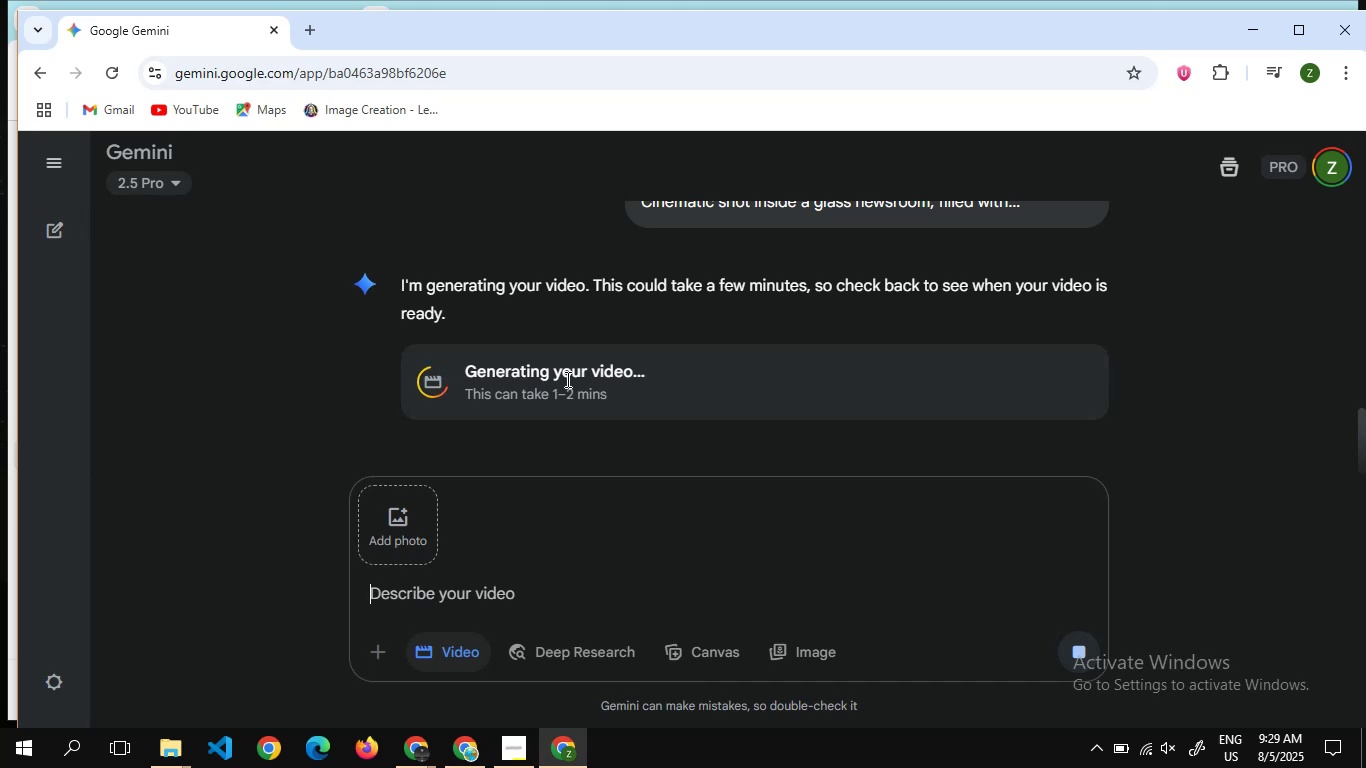 
scroll: coordinate [526, 350], scroll_direction: down, amount: 8.0
 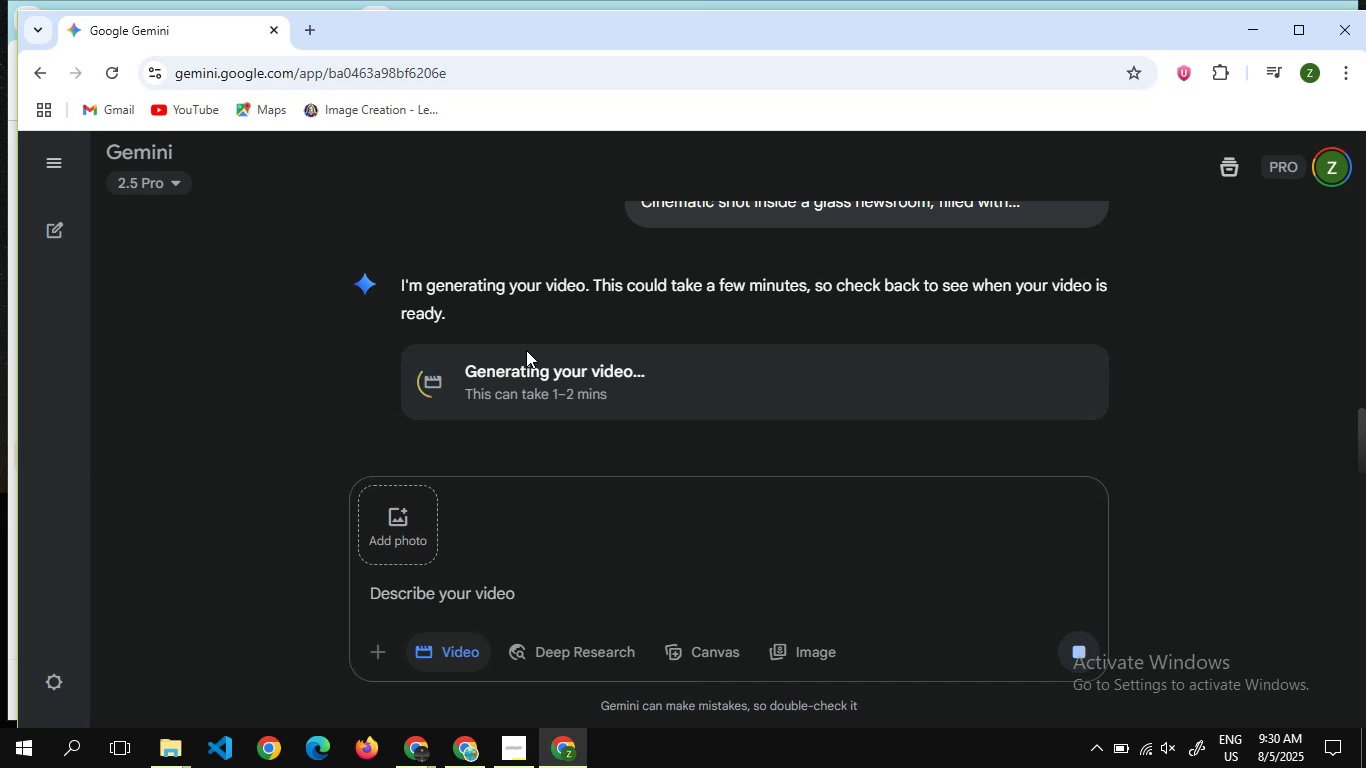 
wait(17.75)
 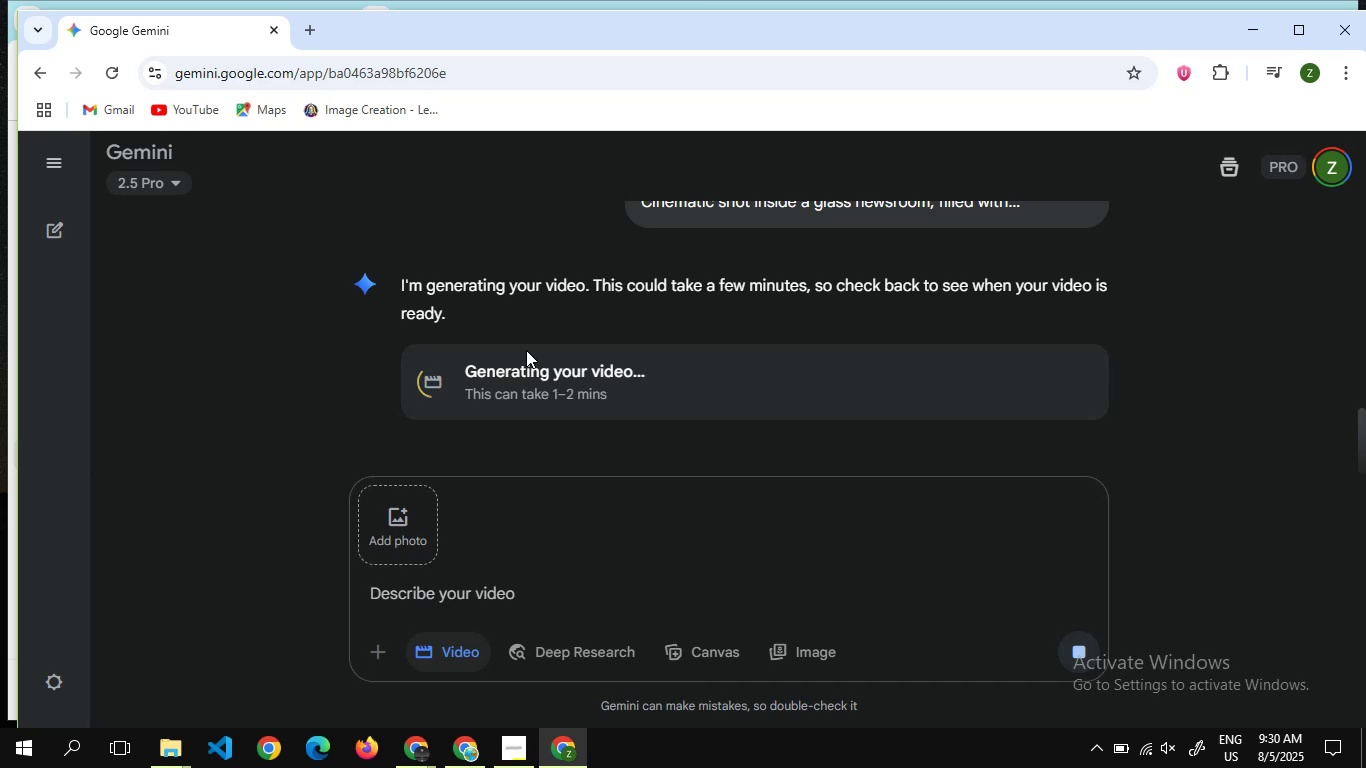 
scroll: coordinate [521, 338], scroll_direction: none, amount: 0.0
 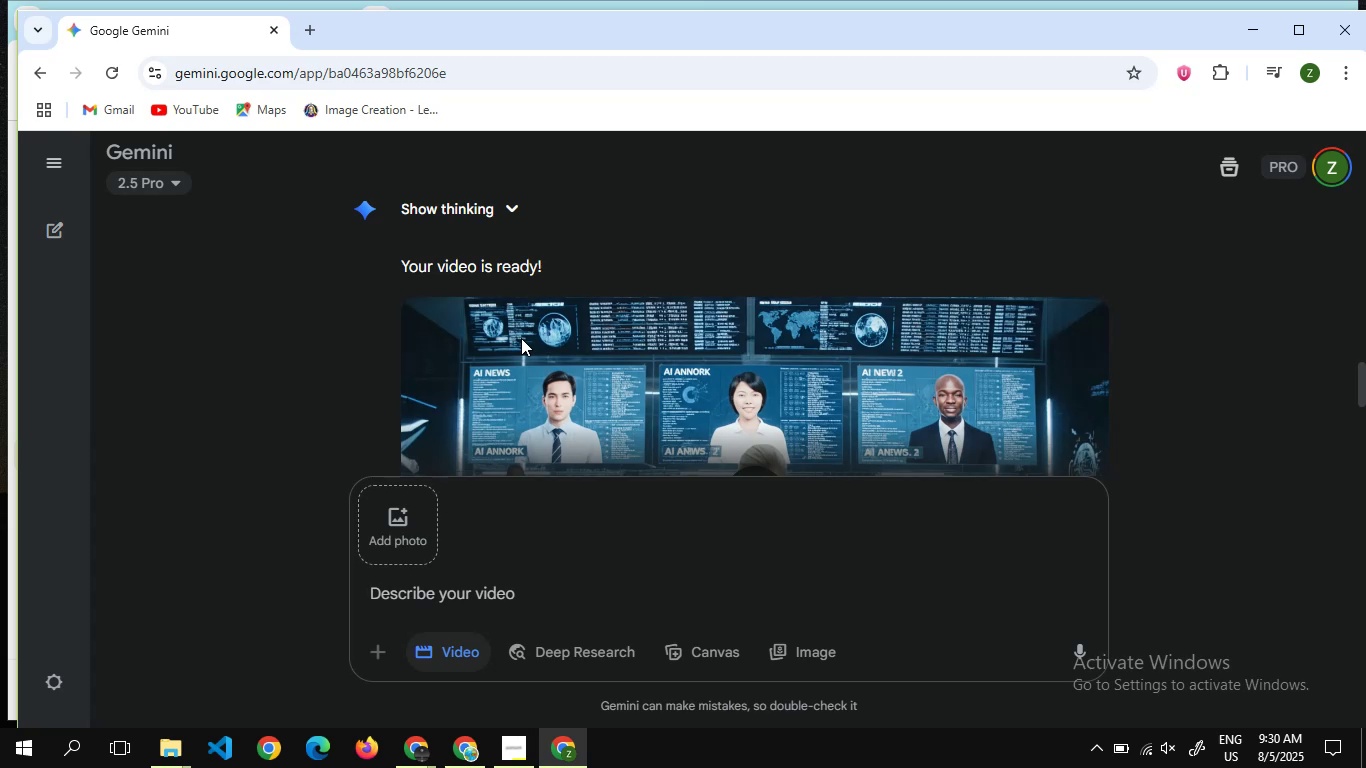 
wait(7.35)
 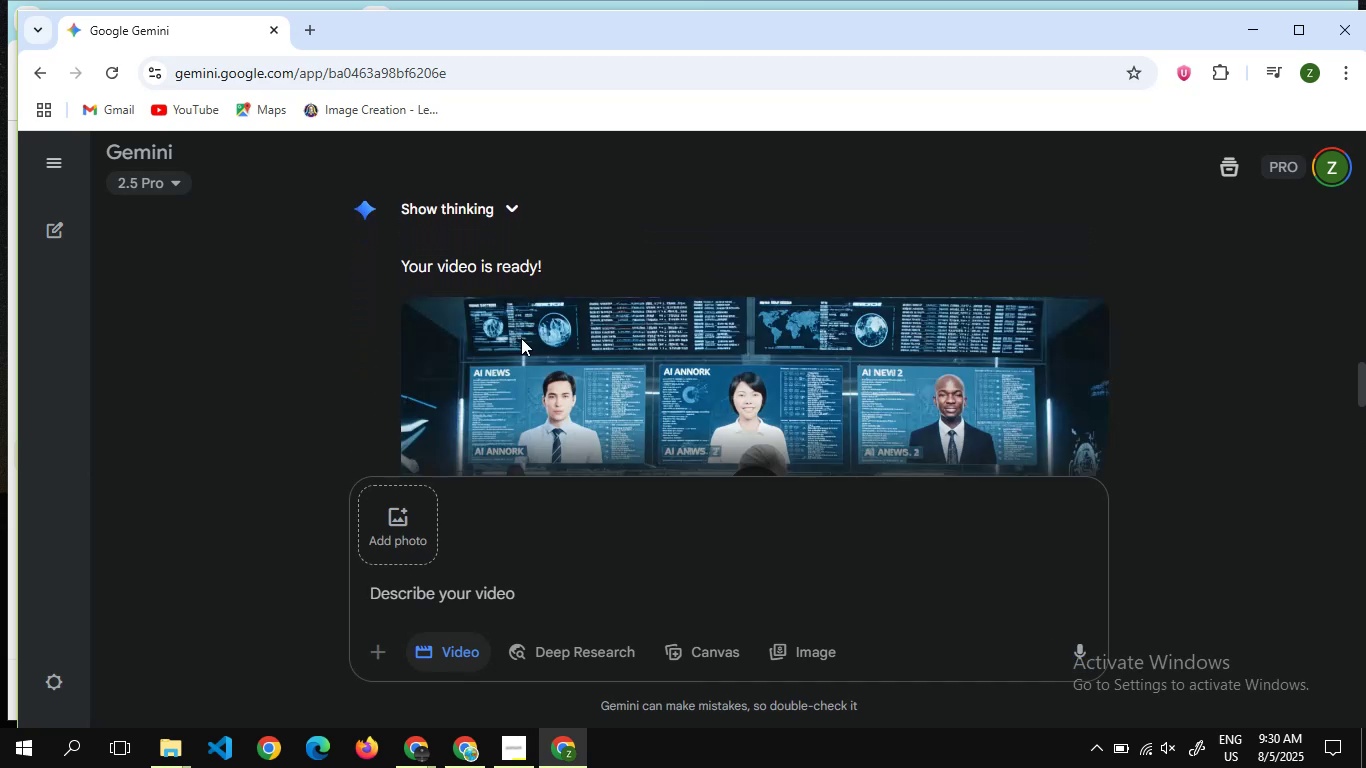 
scroll: coordinate [521, 338], scroll_direction: down, amount: 5.0
 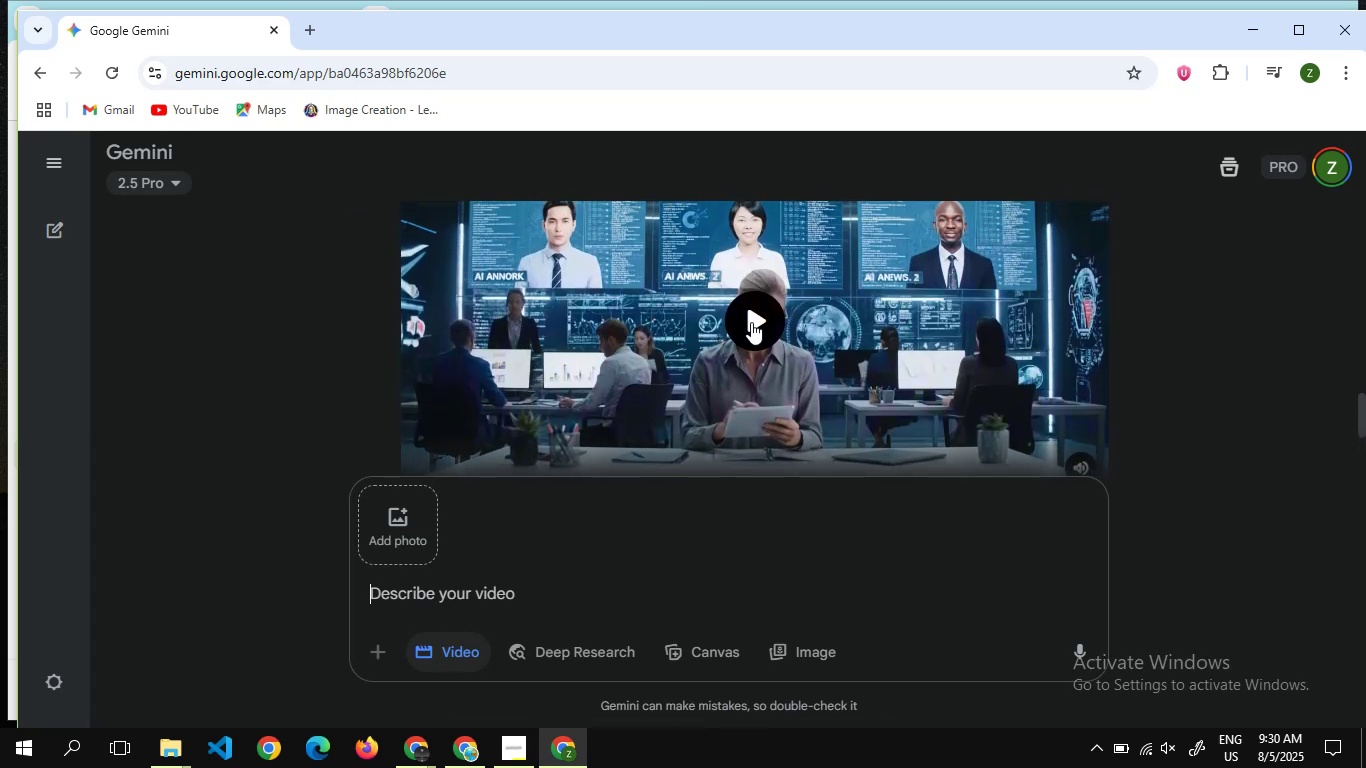 
left_click([761, 322])
 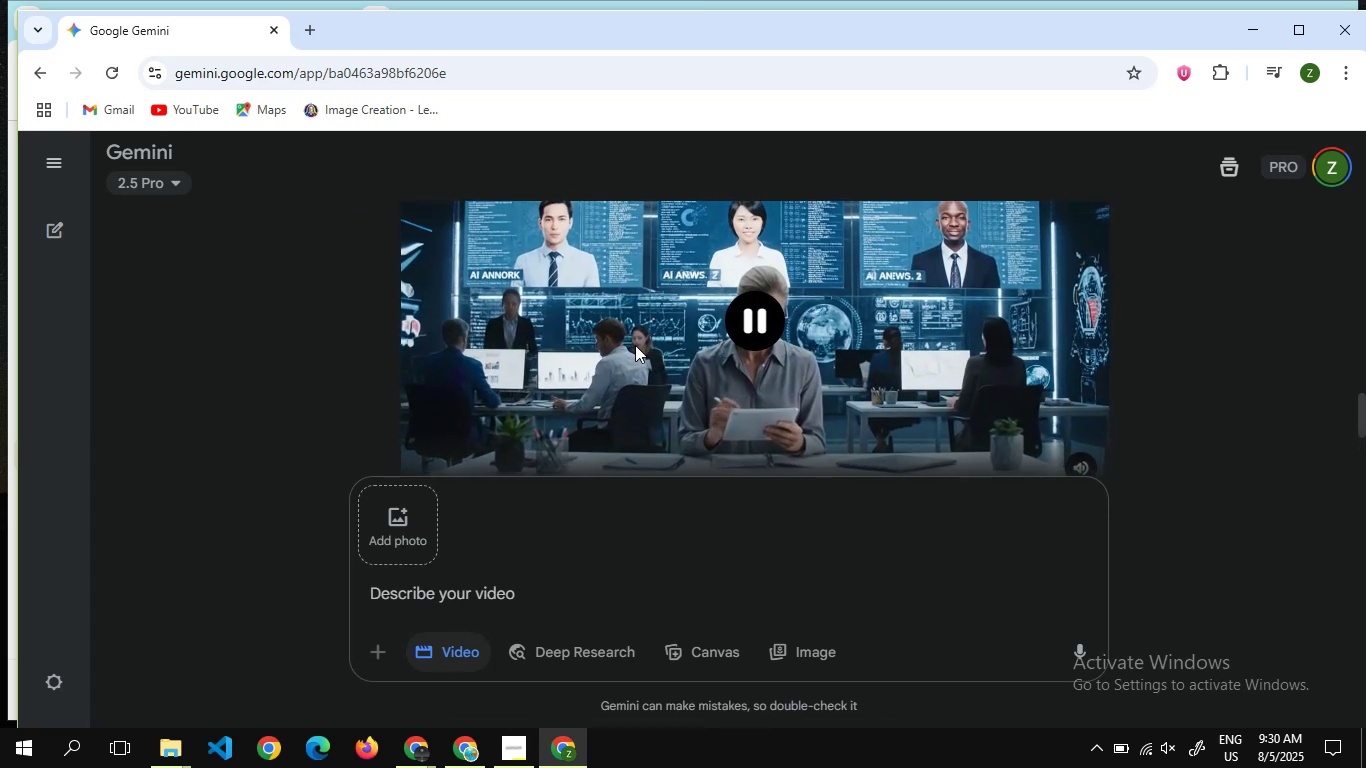 
scroll: coordinate [635, 345], scroll_direction: none, amount: 0.0
 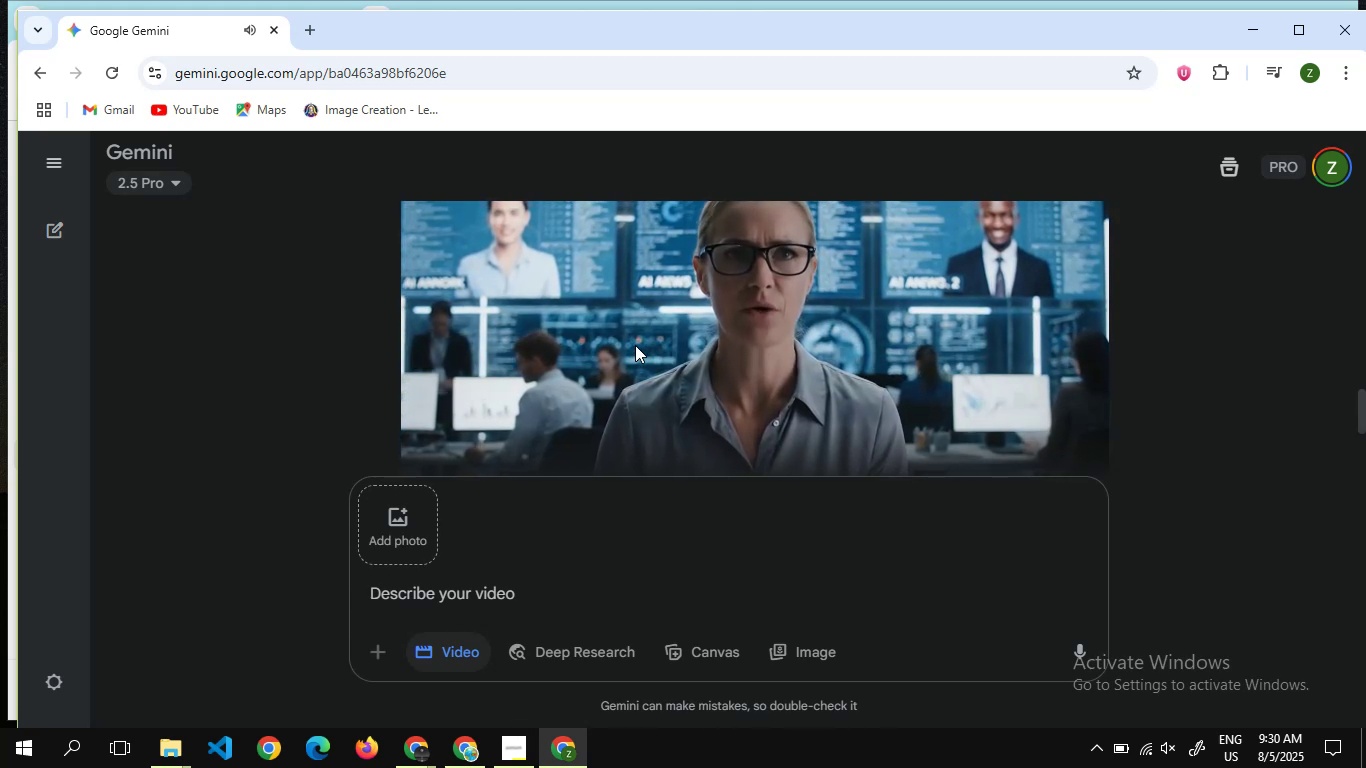 
wait(5.04)
 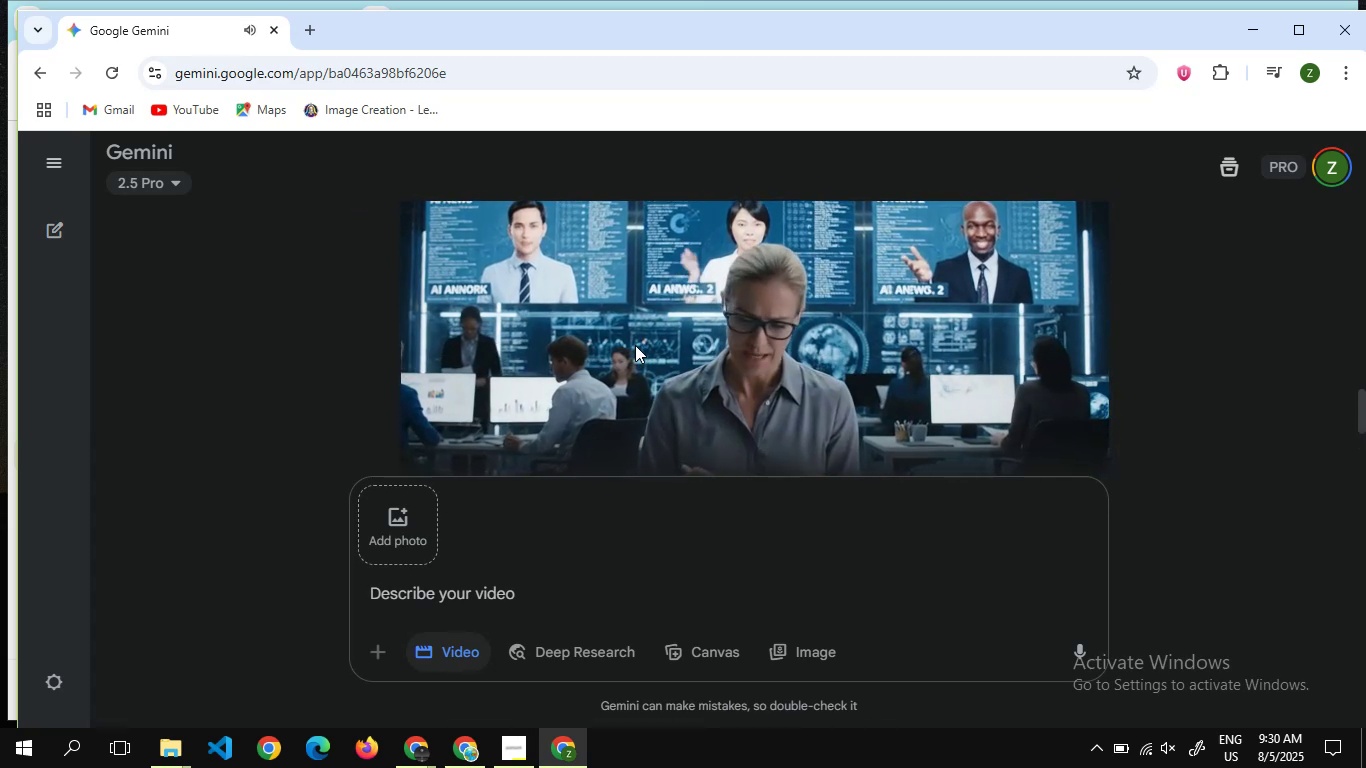 
scroll: coordinate [635, 345], scroll_direction: none, amount: 0.0
 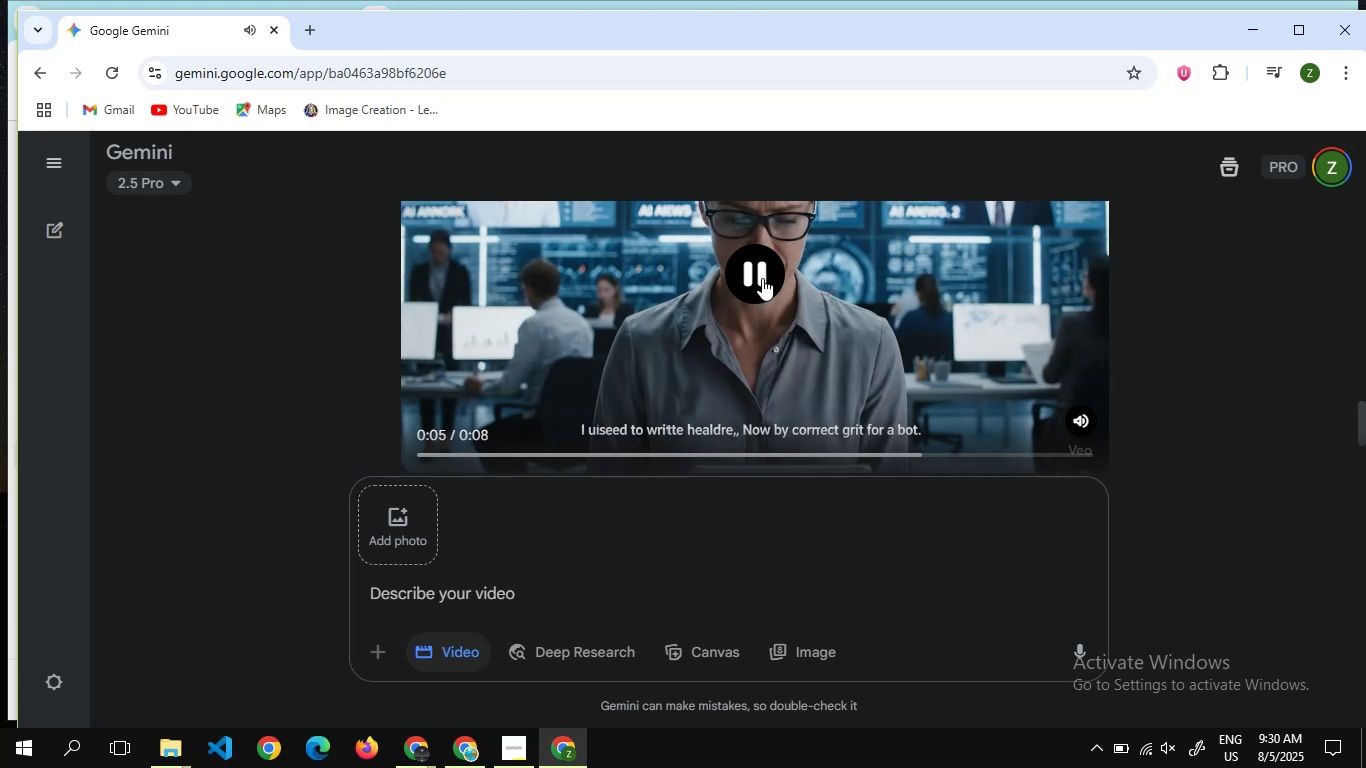 
left_click([762, 278])
 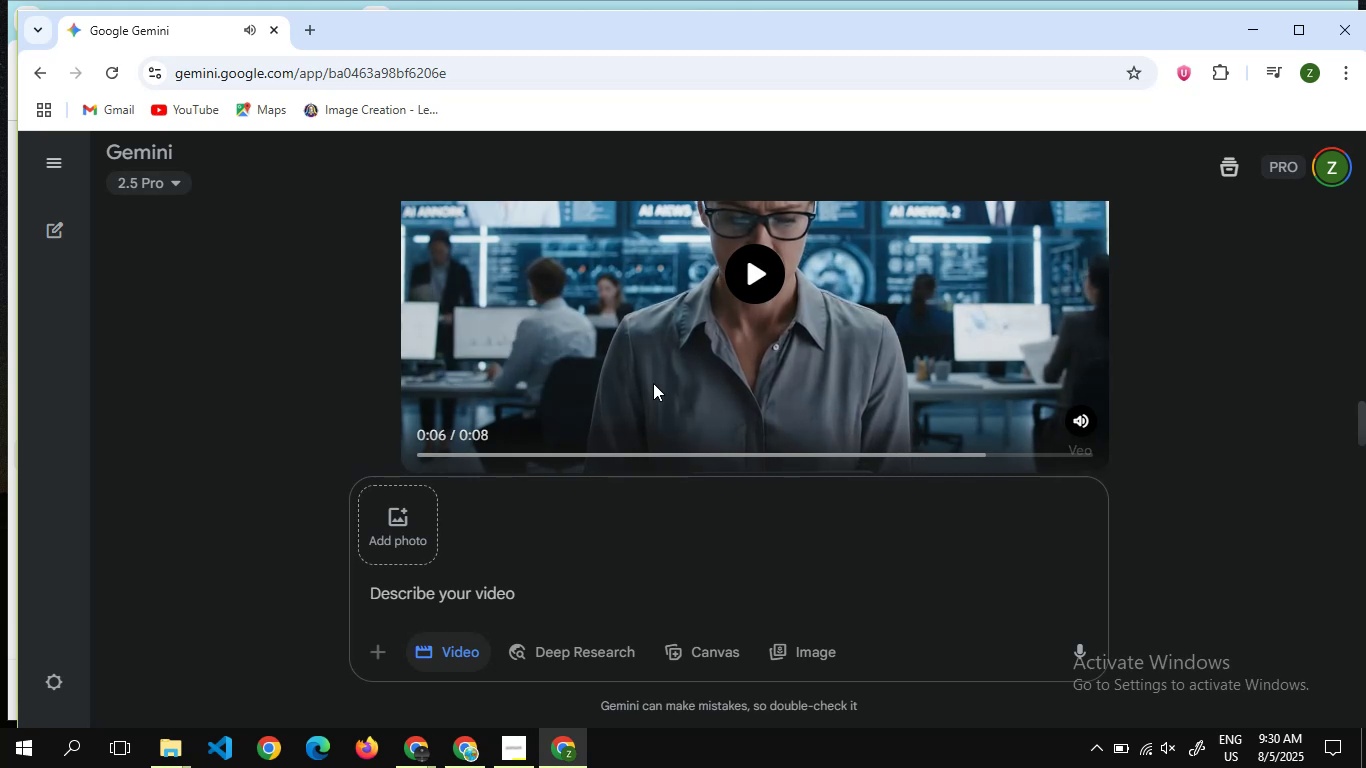 
scroll: coordinate [653, 383], scroll_direction: down, amount: 12.0
 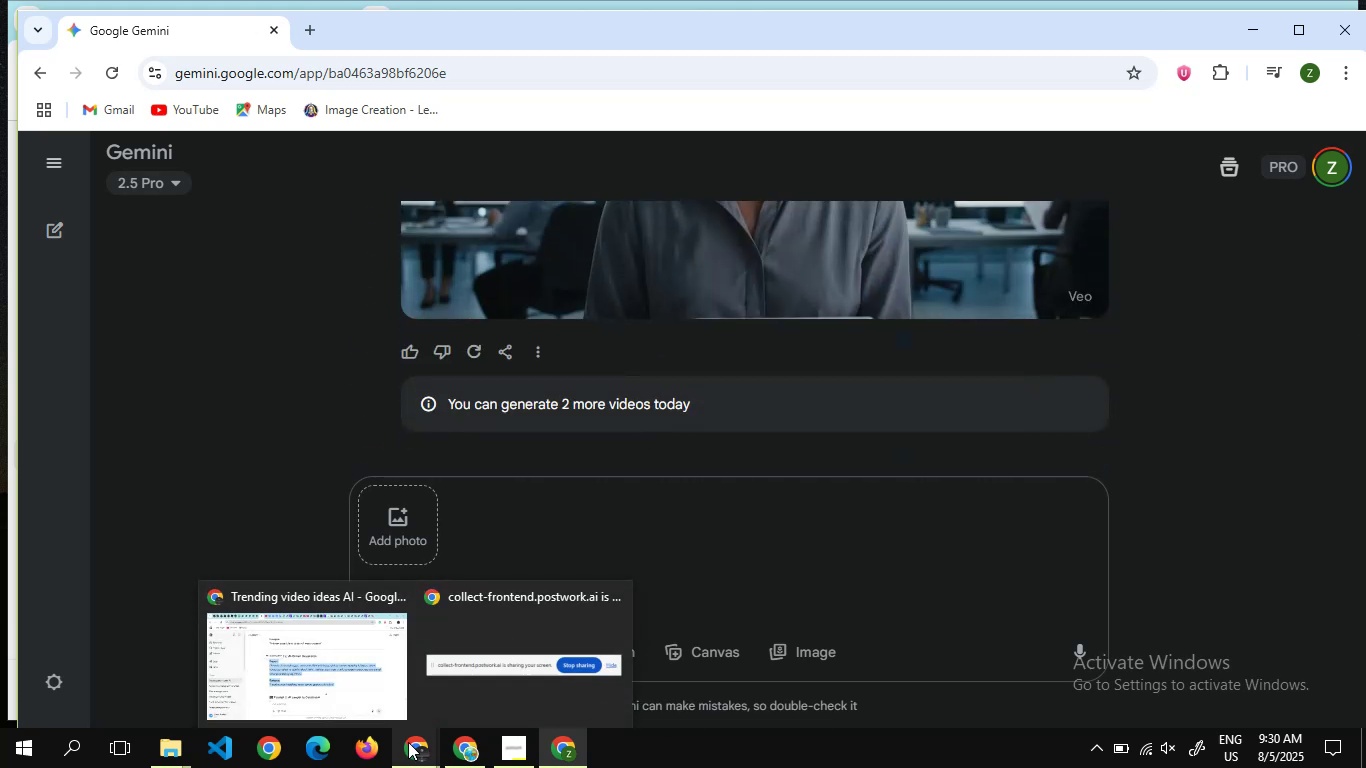 
left_click([315, 697])
 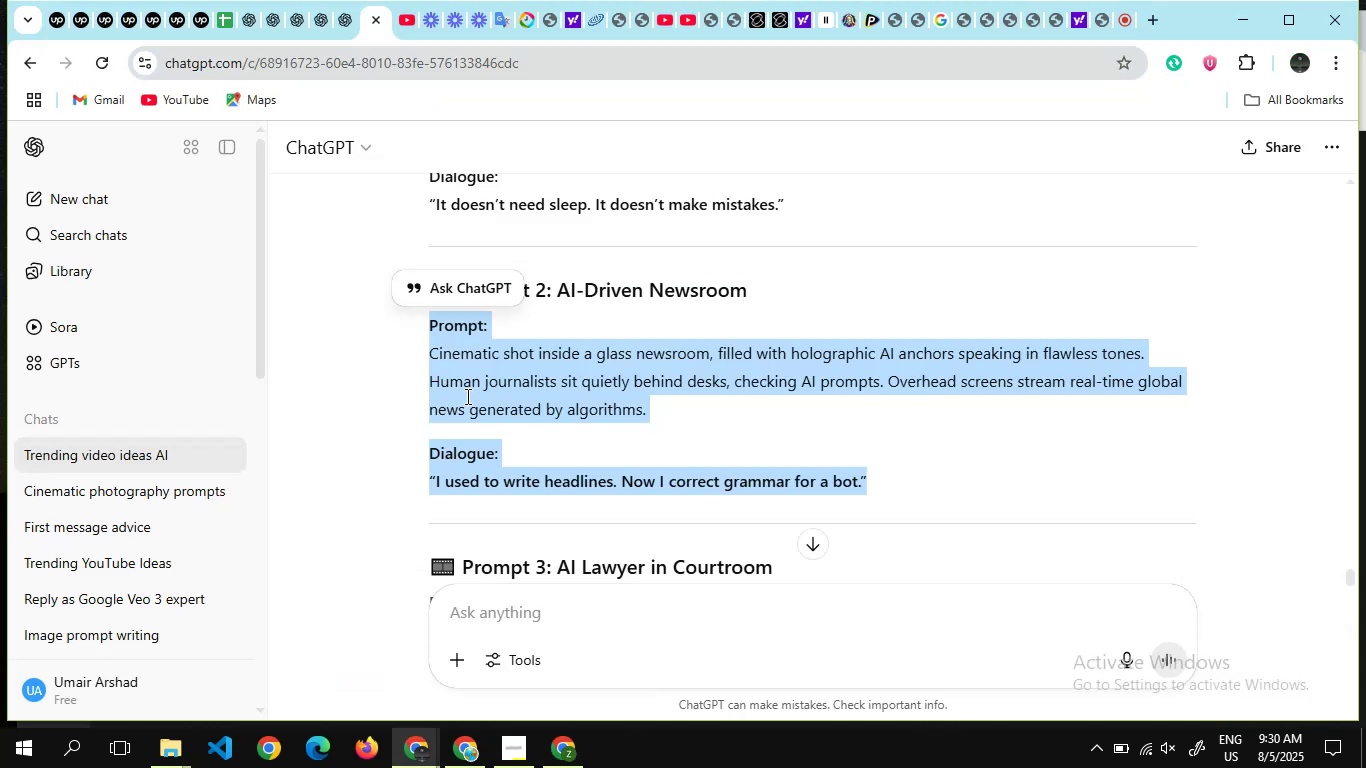 
scroll: coordinate [466, 396], scroll_direction: down, amount: 3.0
 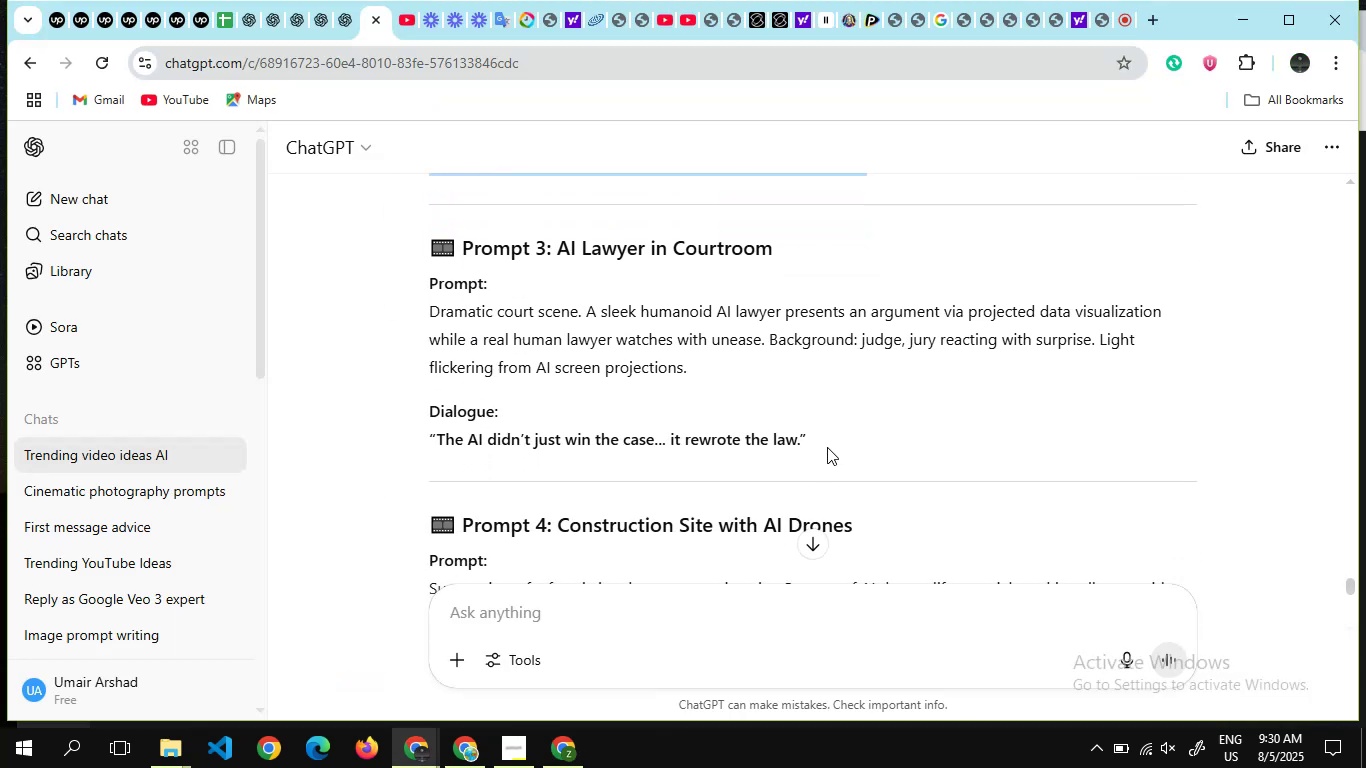 
left_click_drag(start_coordinate=[832, 455], to_coordinate=[399, 284])
 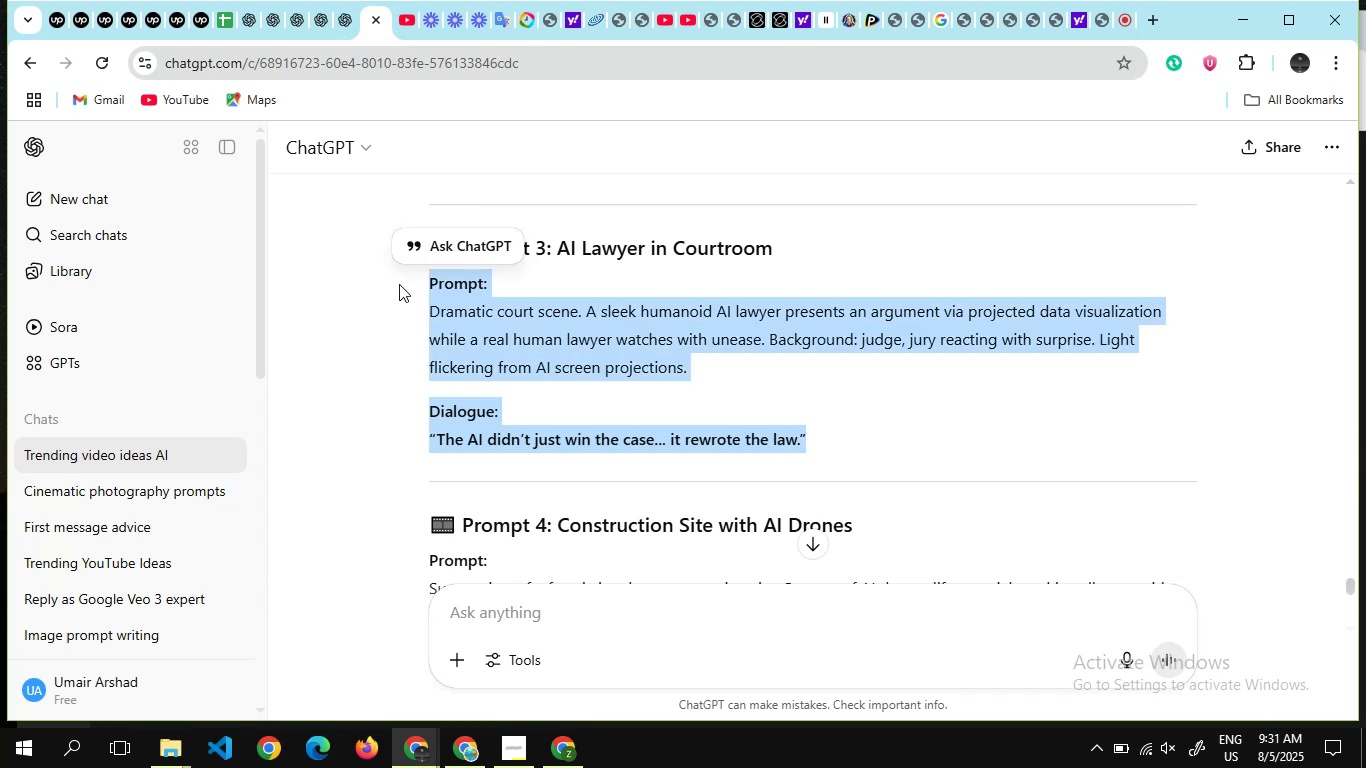 
wait(5.61)
 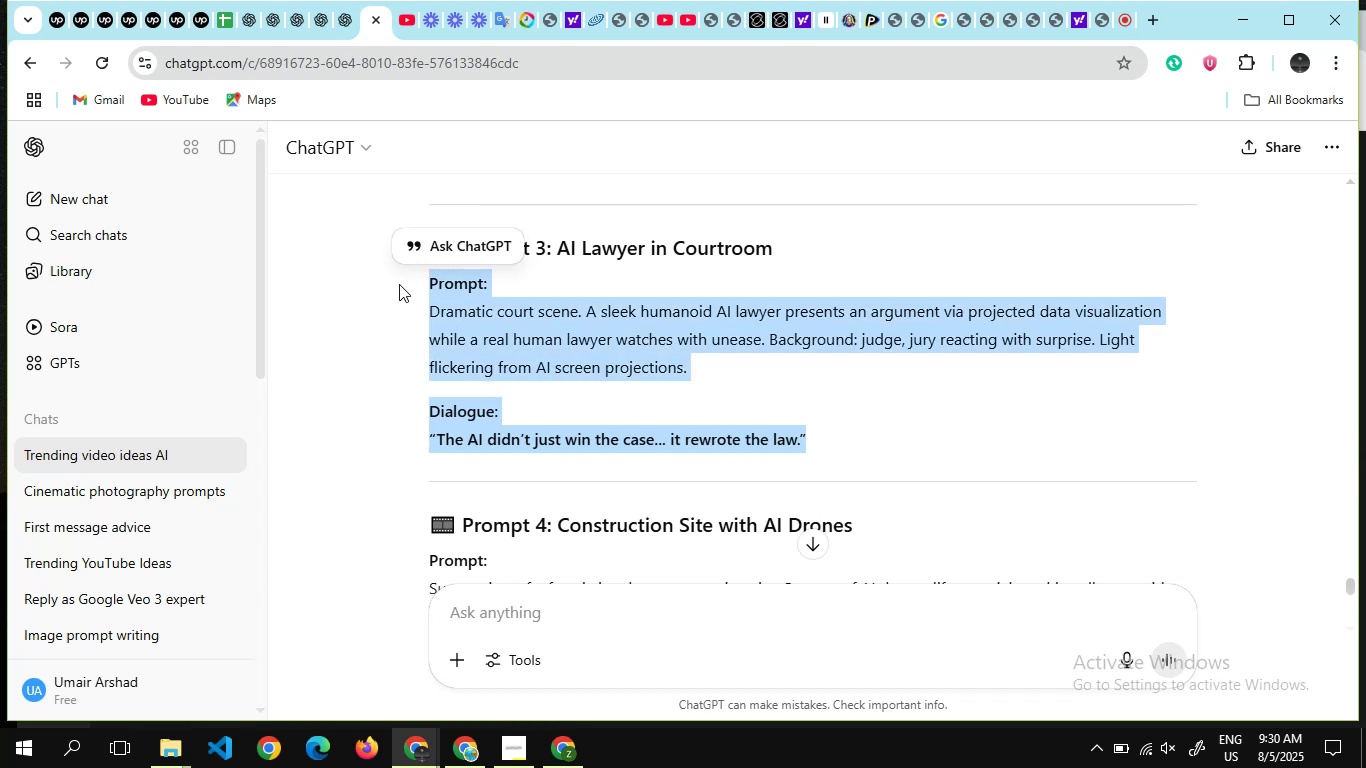 
hold_key(key=ControlLeft, duration=1.28)
 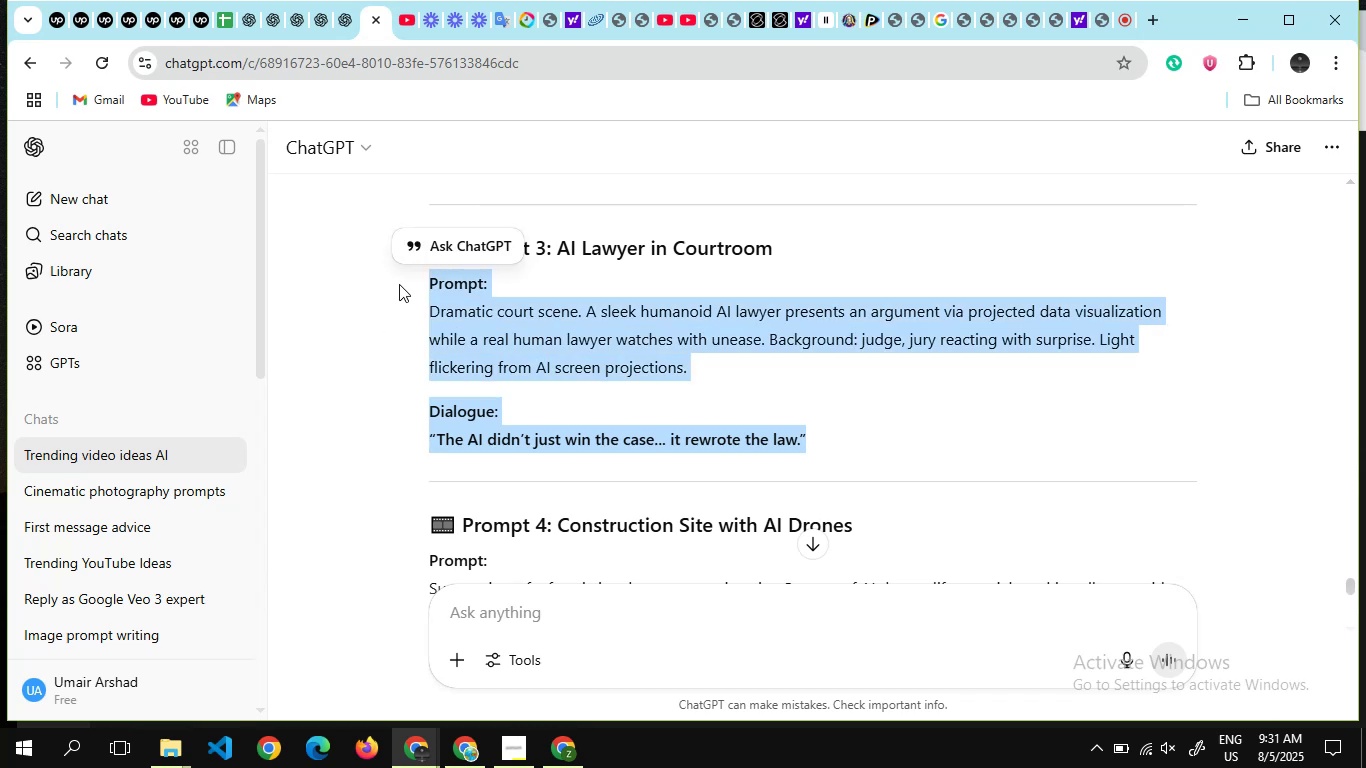 
hold_key(key=C, duration=0.58)
 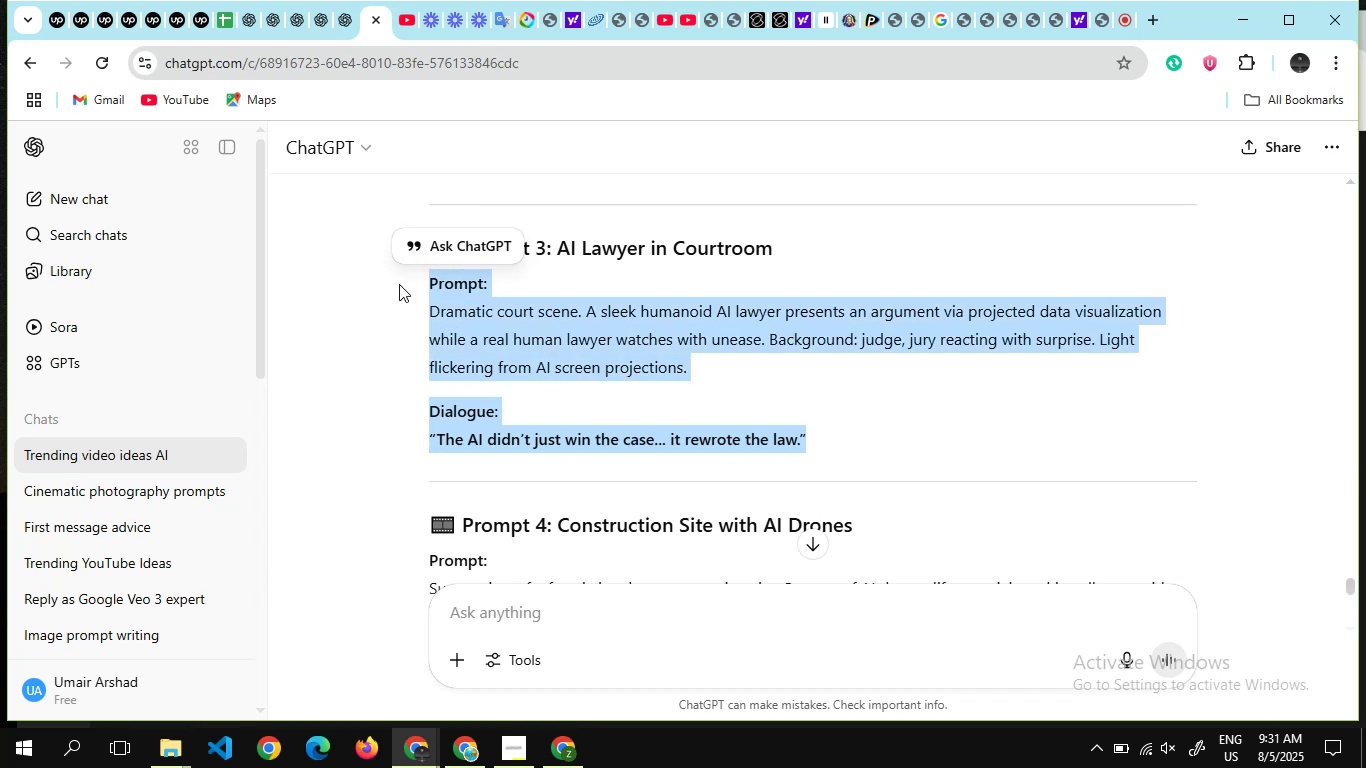 
key(Alt+Tab)
 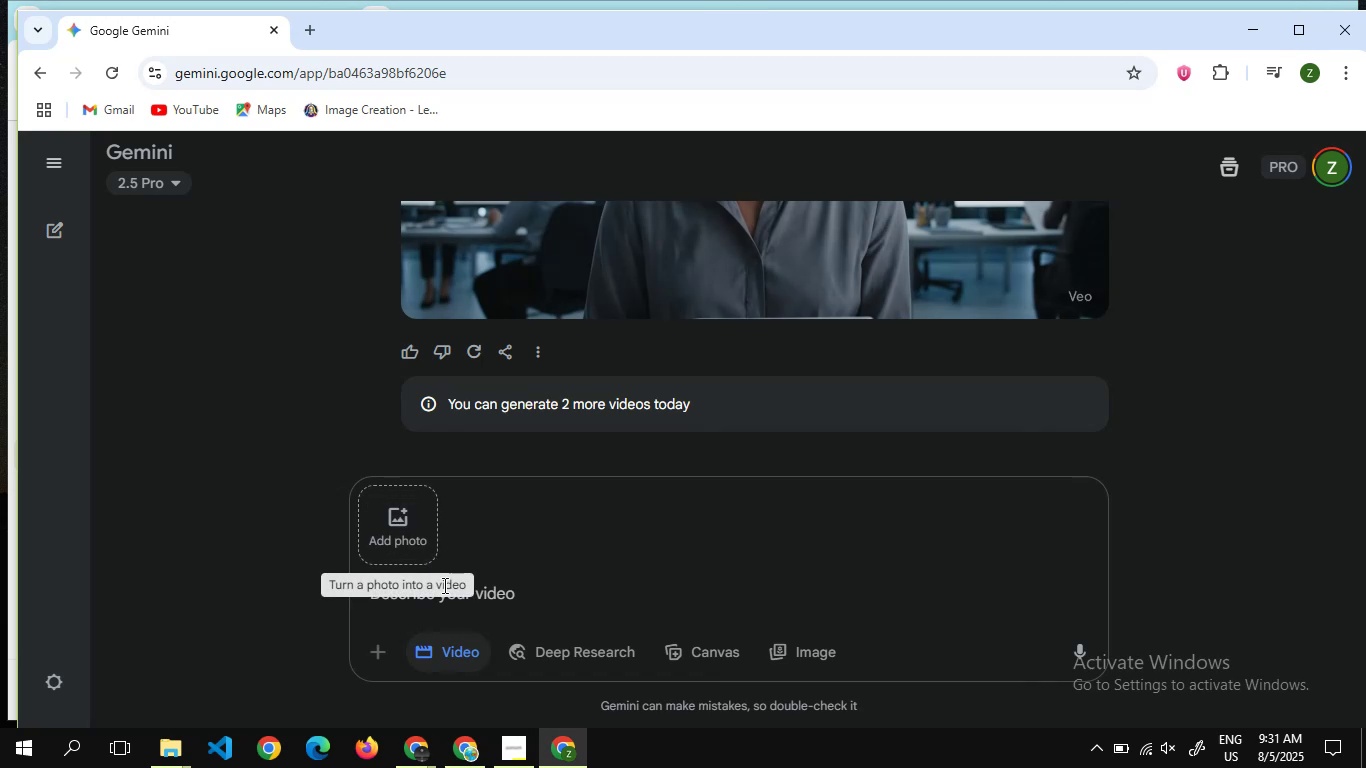 
left_click([454, 598])
 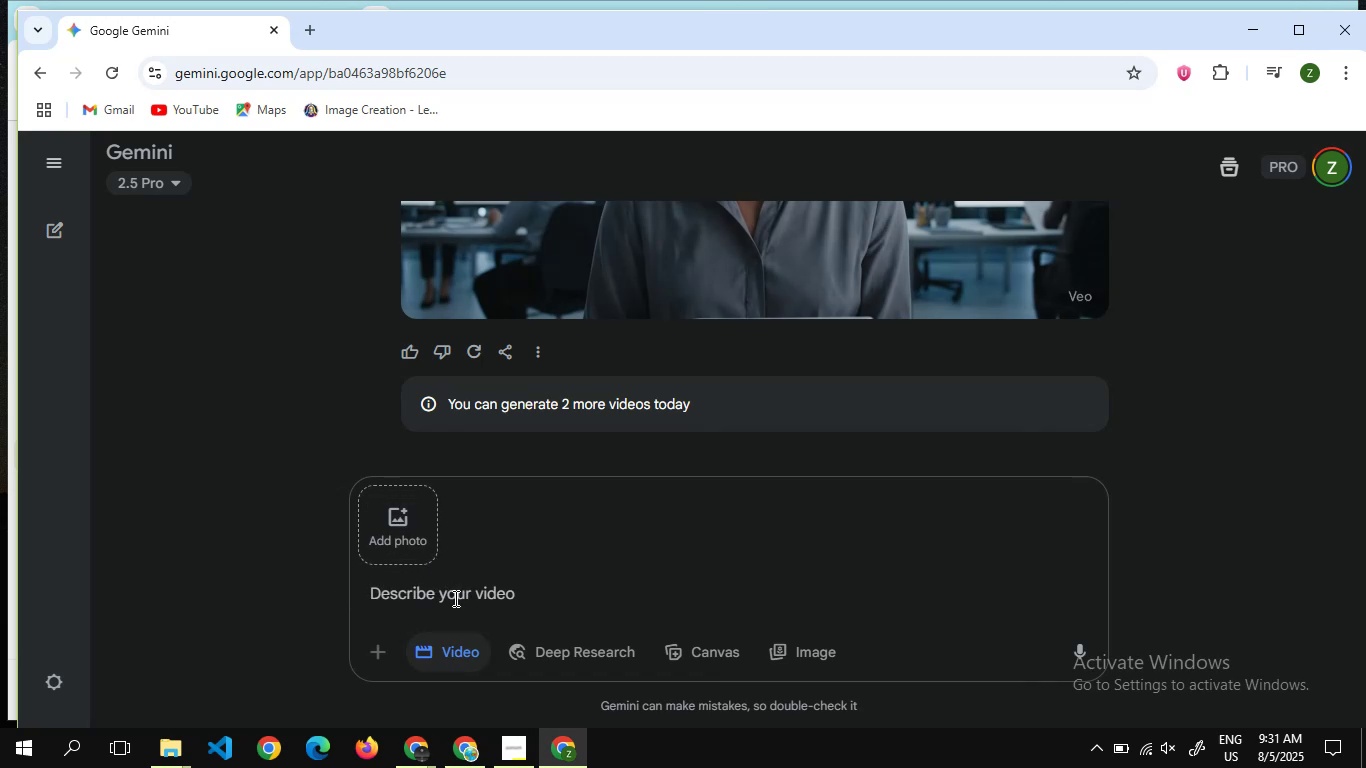 
key(Control+V)
 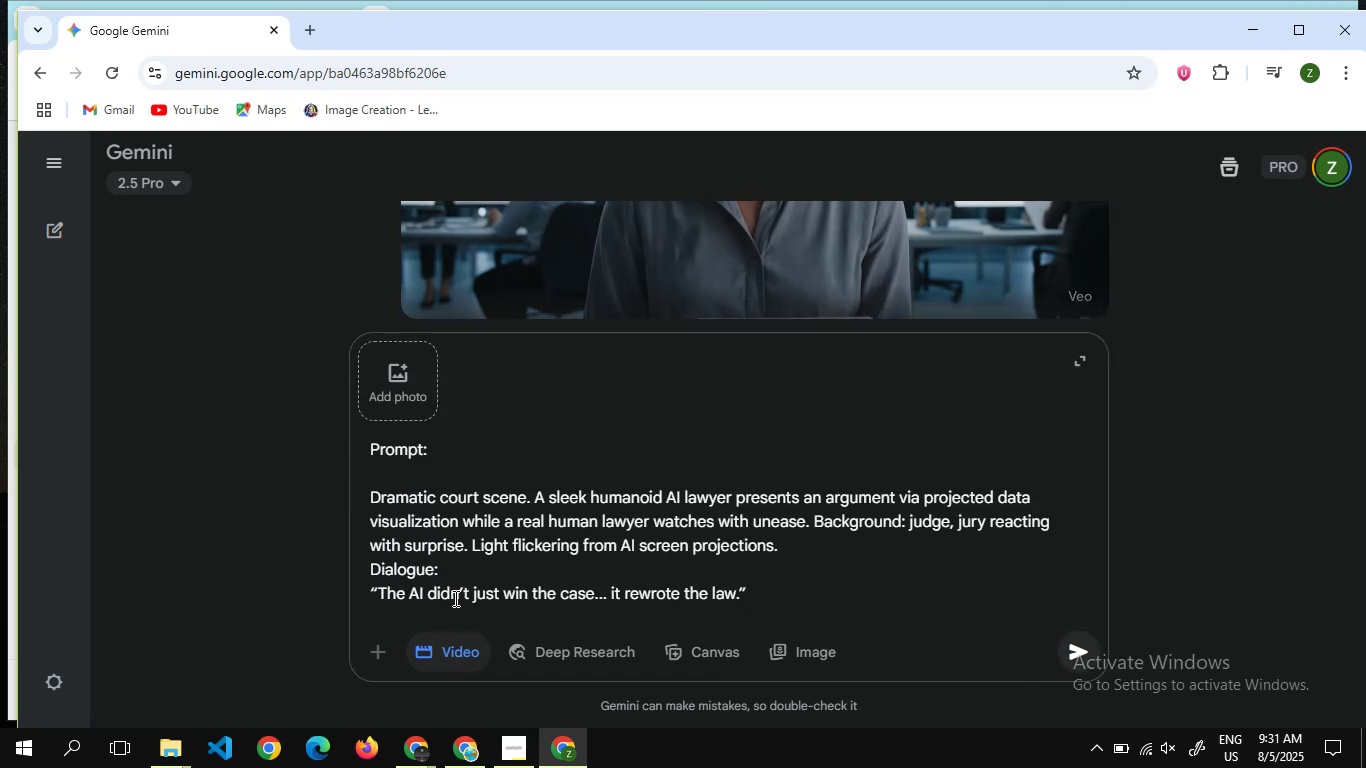 
key(Enter)
 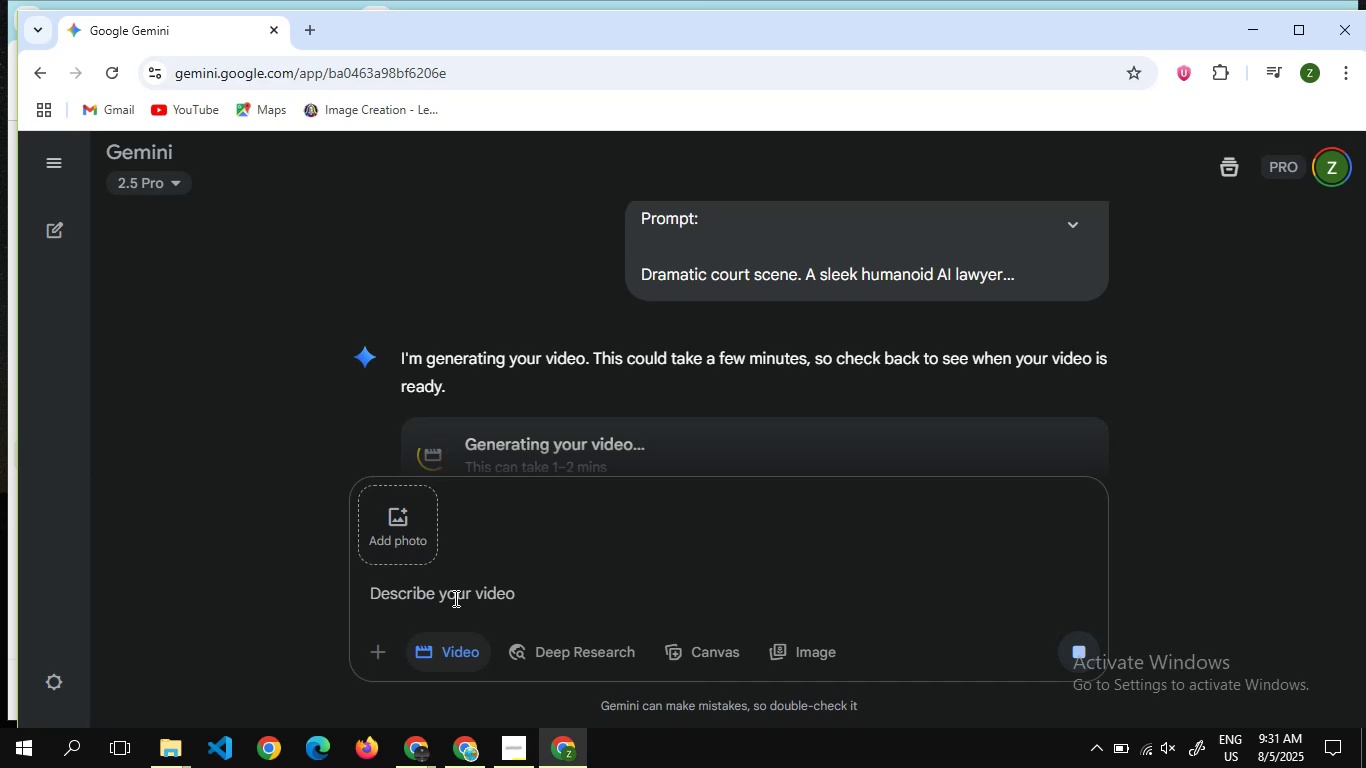 
wait(21.95)
 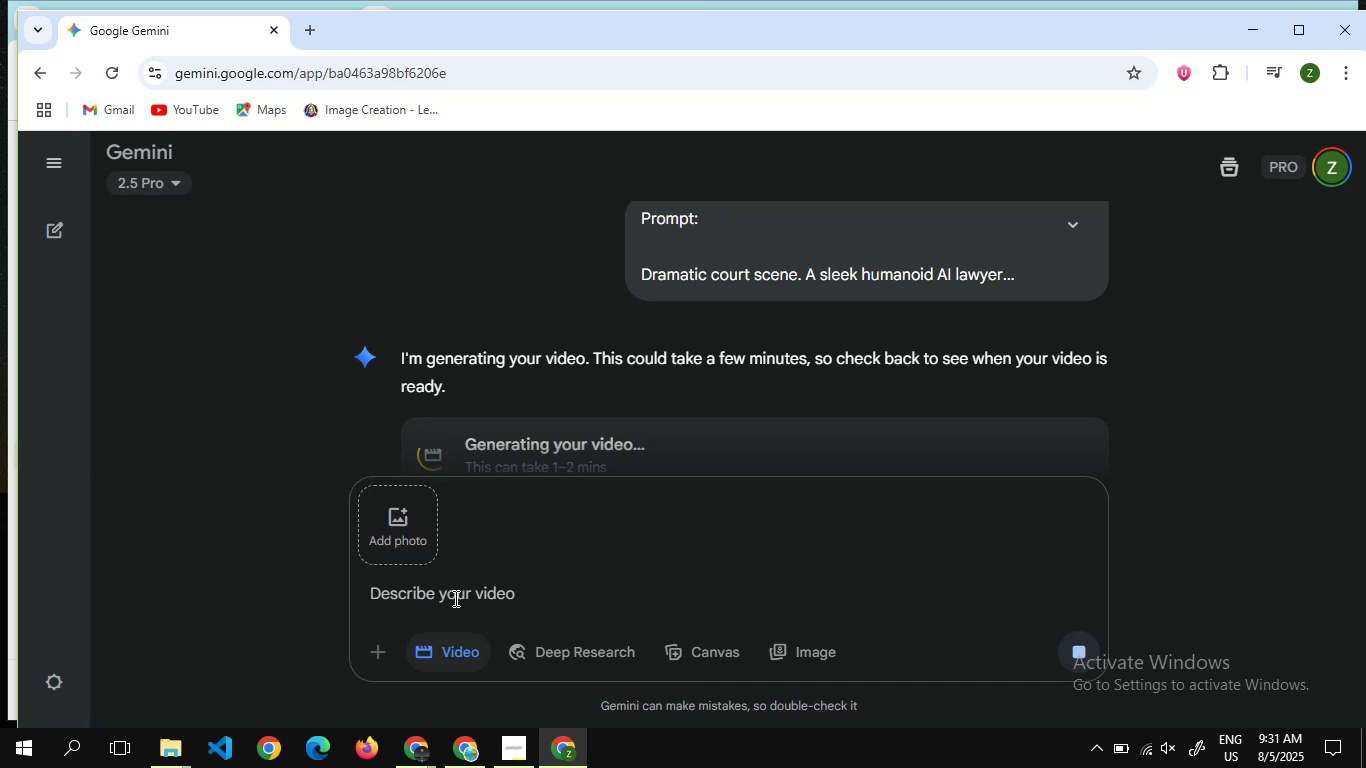 
scroll: coordinate [588, 325], scroll_direction: down, amount: 3.0
 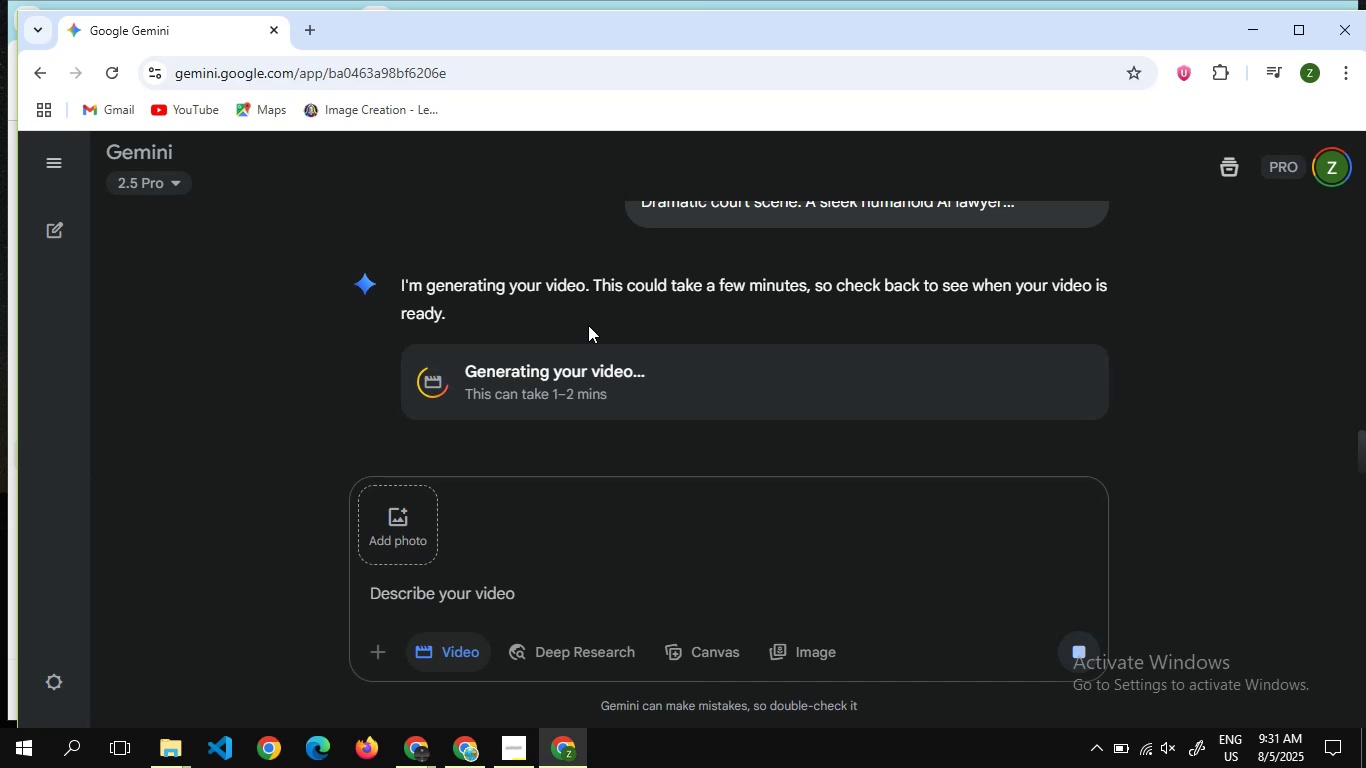 
wait(13.9)
 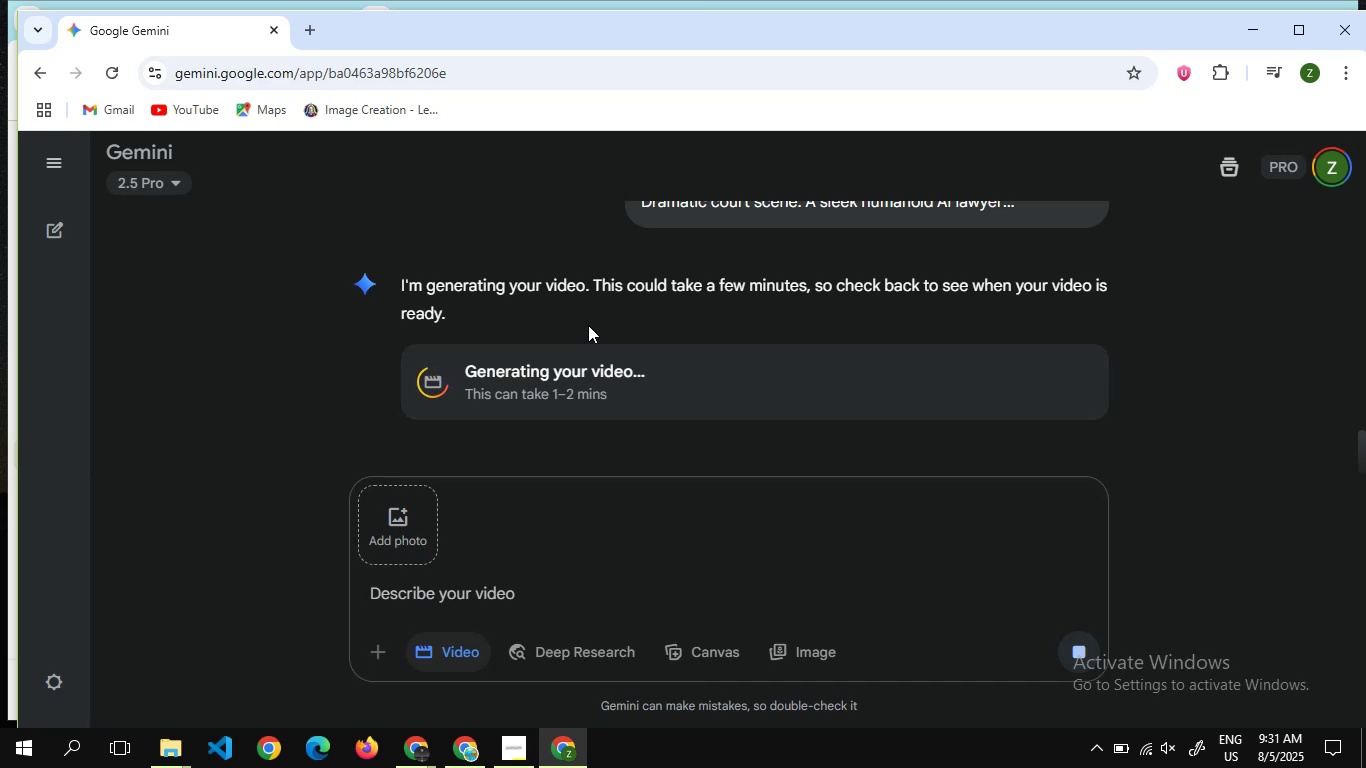 
scroll: coordinate [586, 282], scroll_direction: down, amount: 2.0
 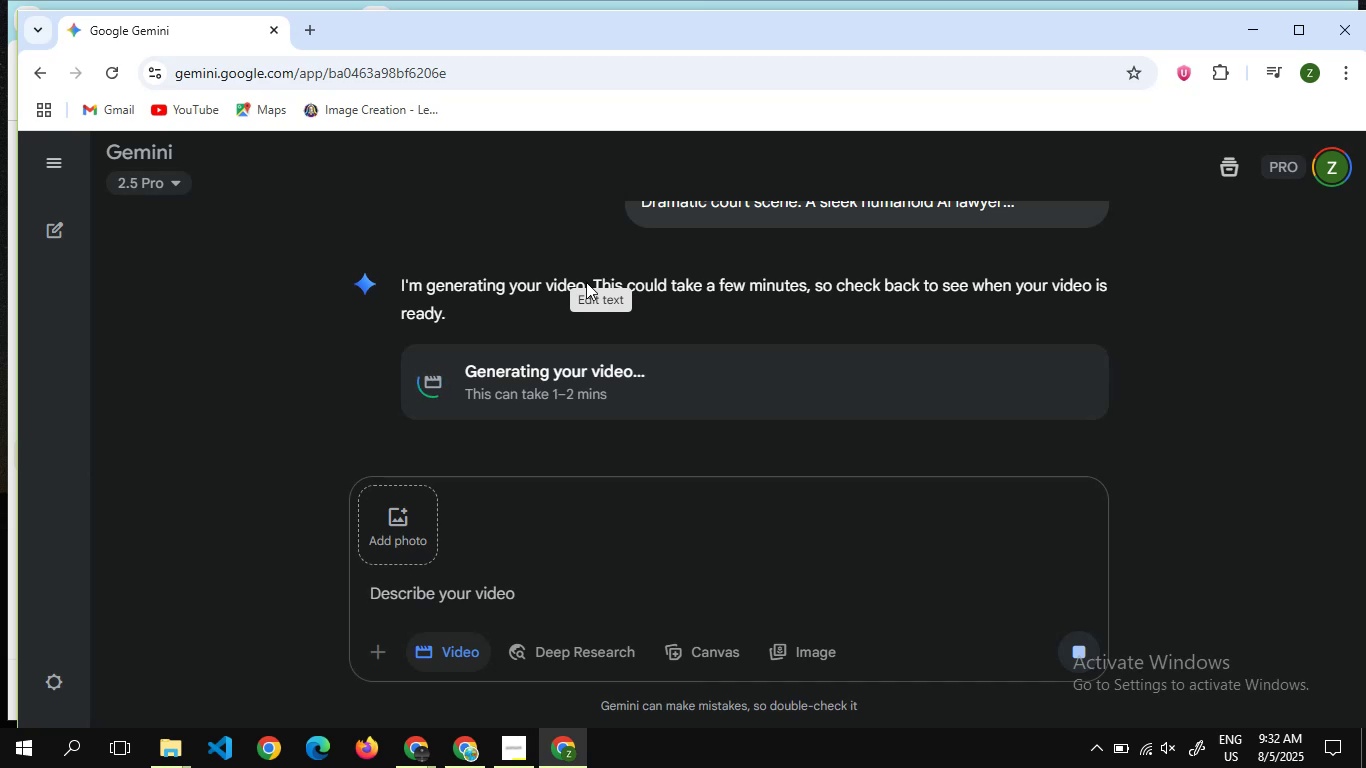 
wait(7.58)
 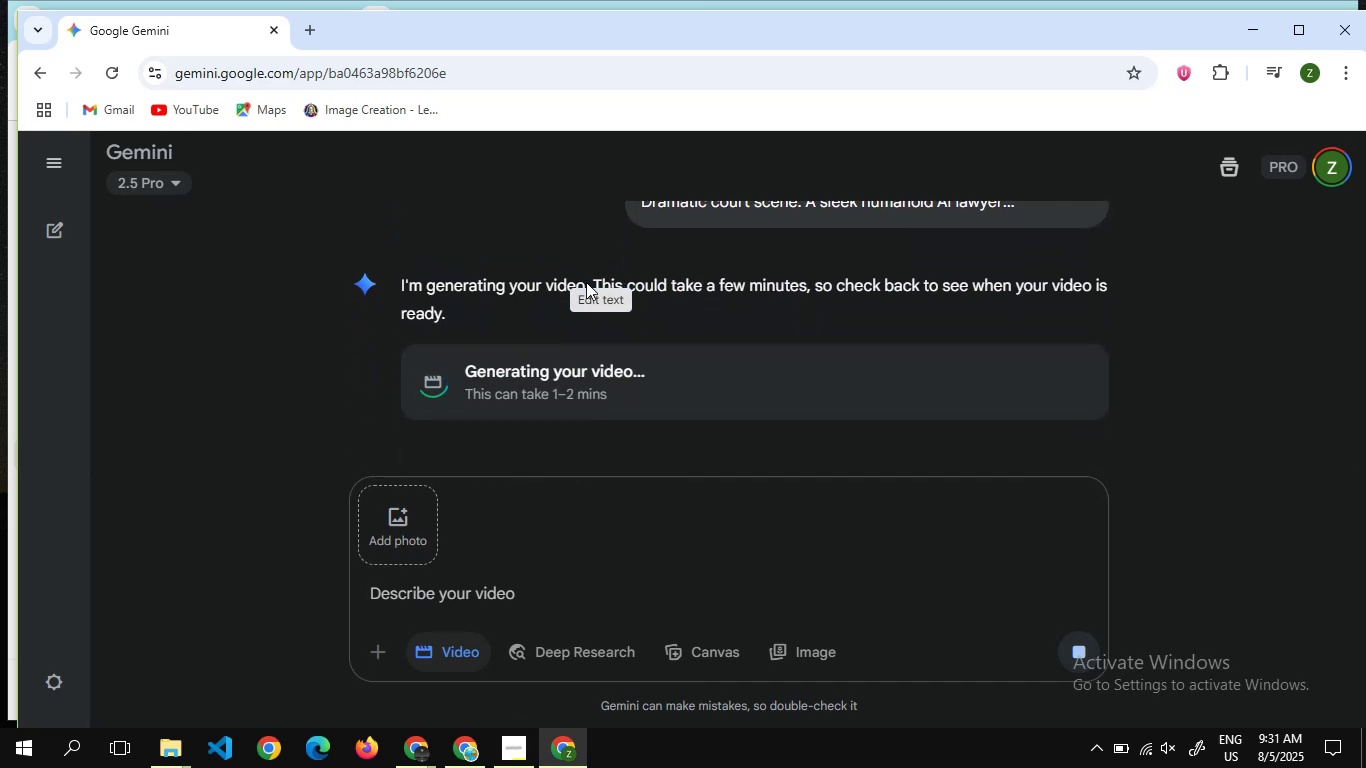 
scroll: coordinate [483, 327], scroll_direction: up, amount: 6.0
 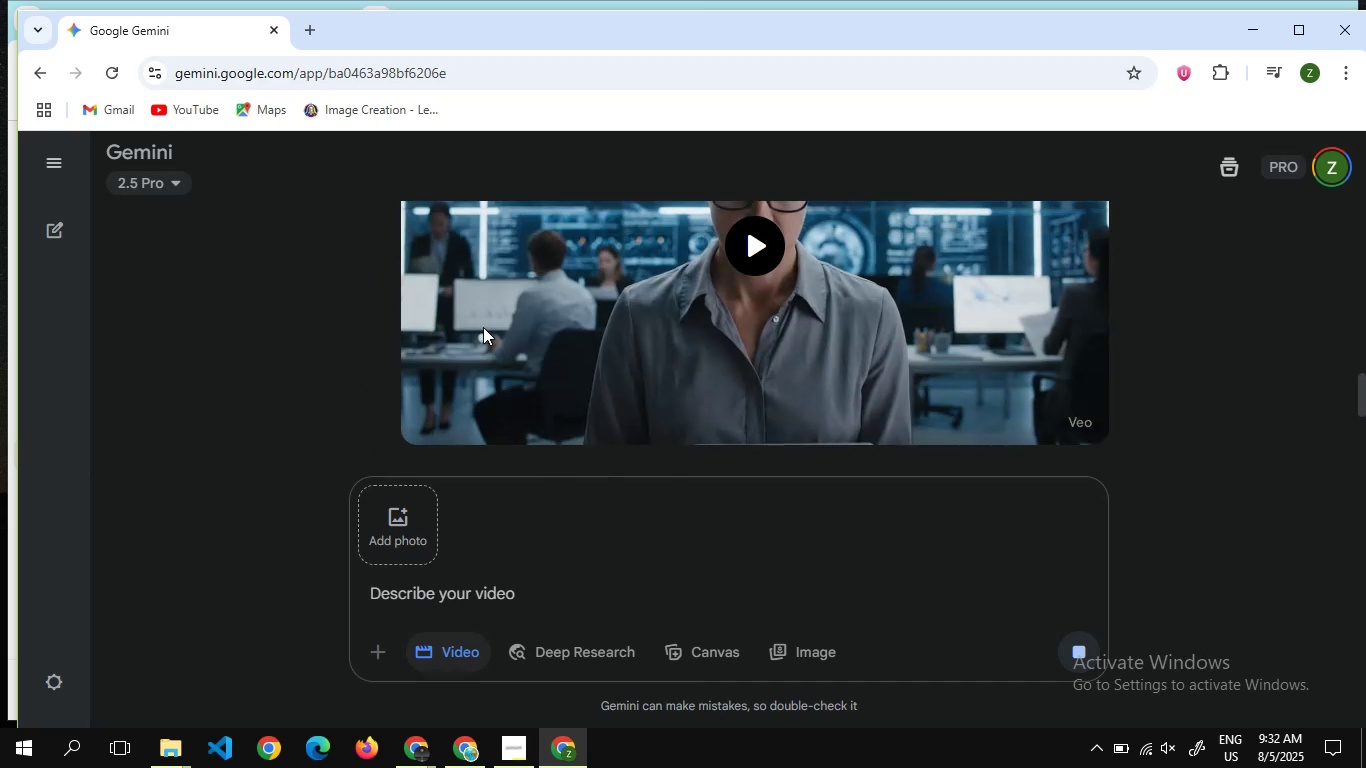 
scroll: coordinate [483, 327], scroll_direction: down, amount: 10.0
 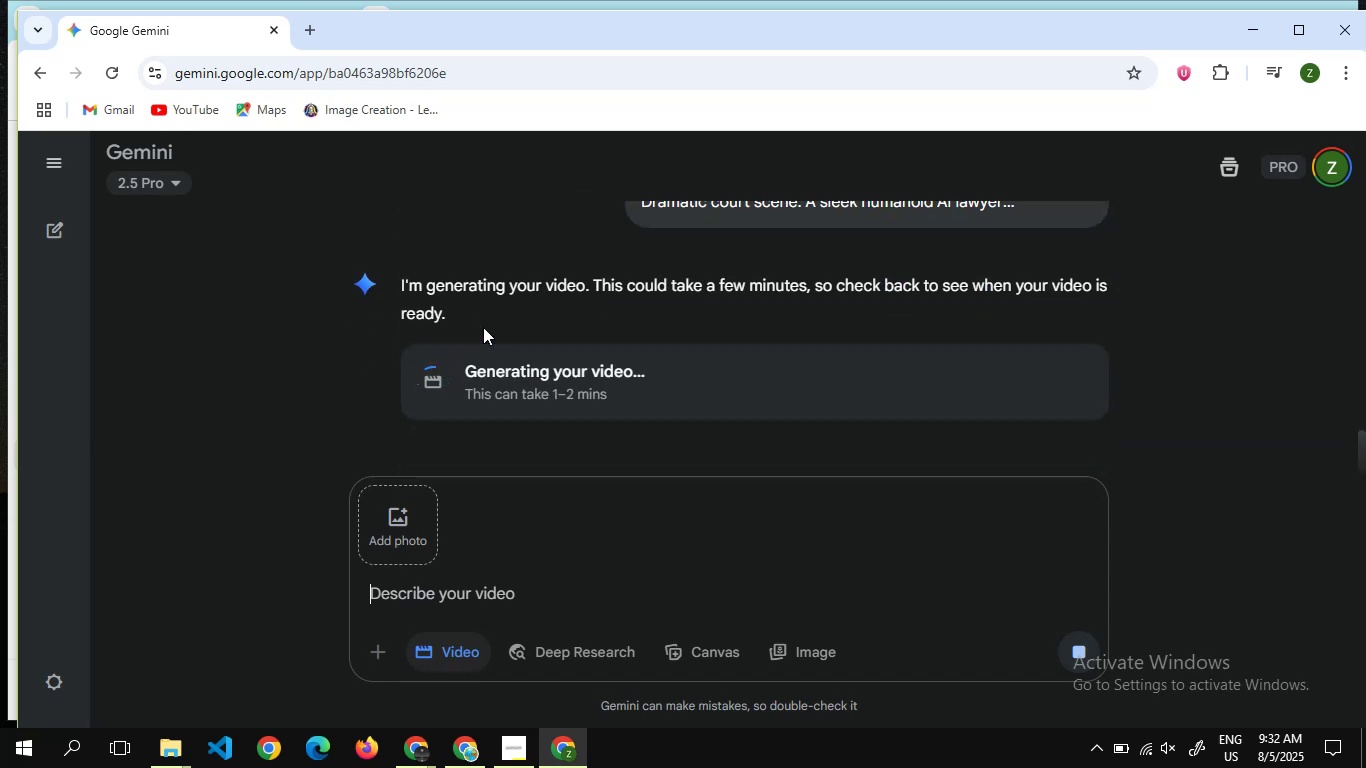 
wait(12.59)
 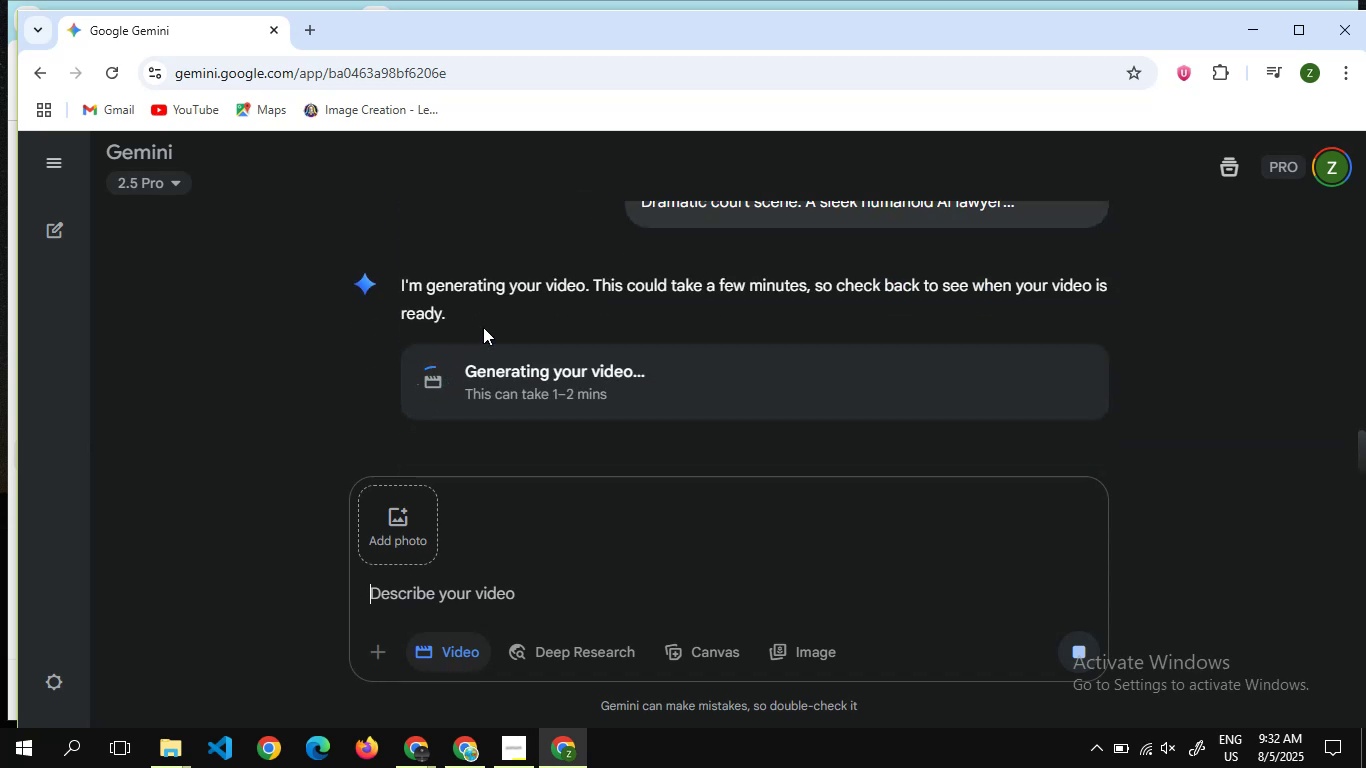 
scroll: coordinate [616, 310], scroll_direction: down, amount: 12.0
 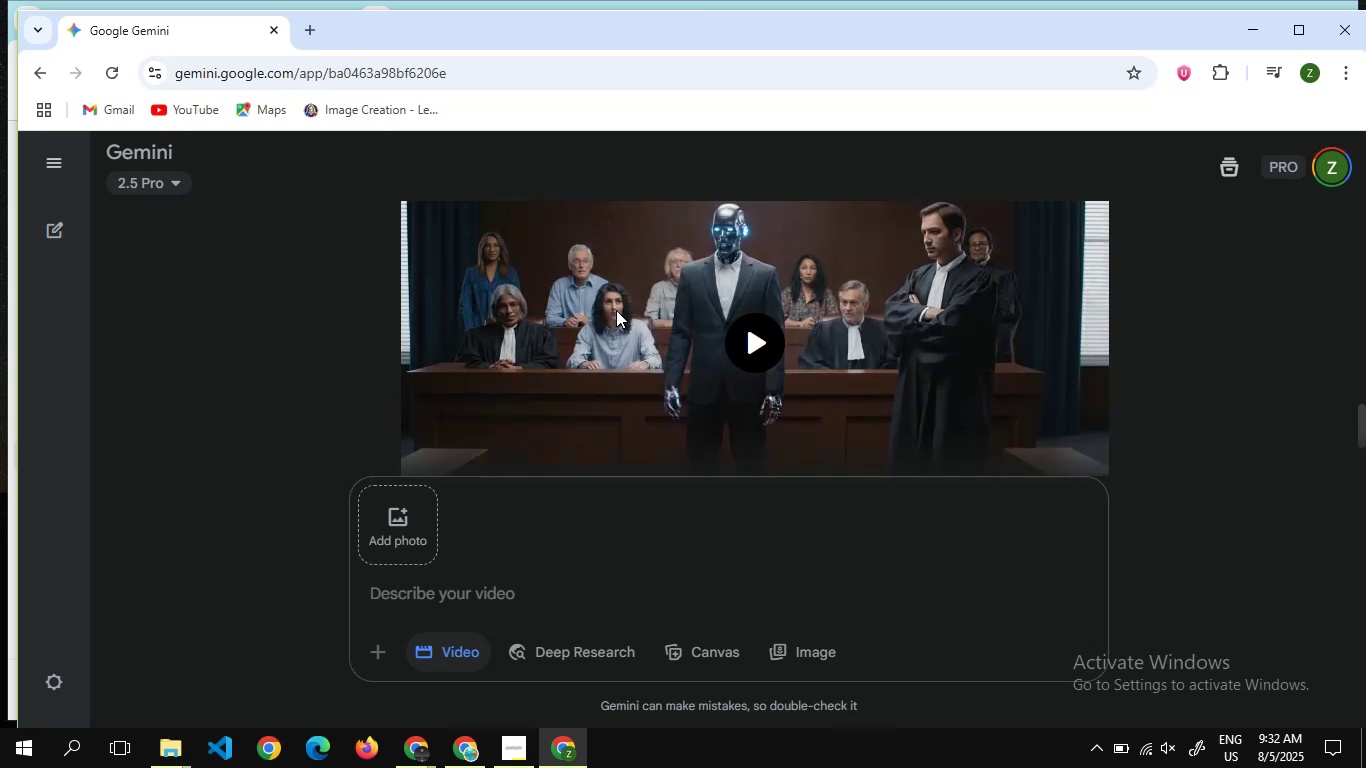 
scroll: coordinate [616, 299], scroll_direction: up, amount: 1.0
 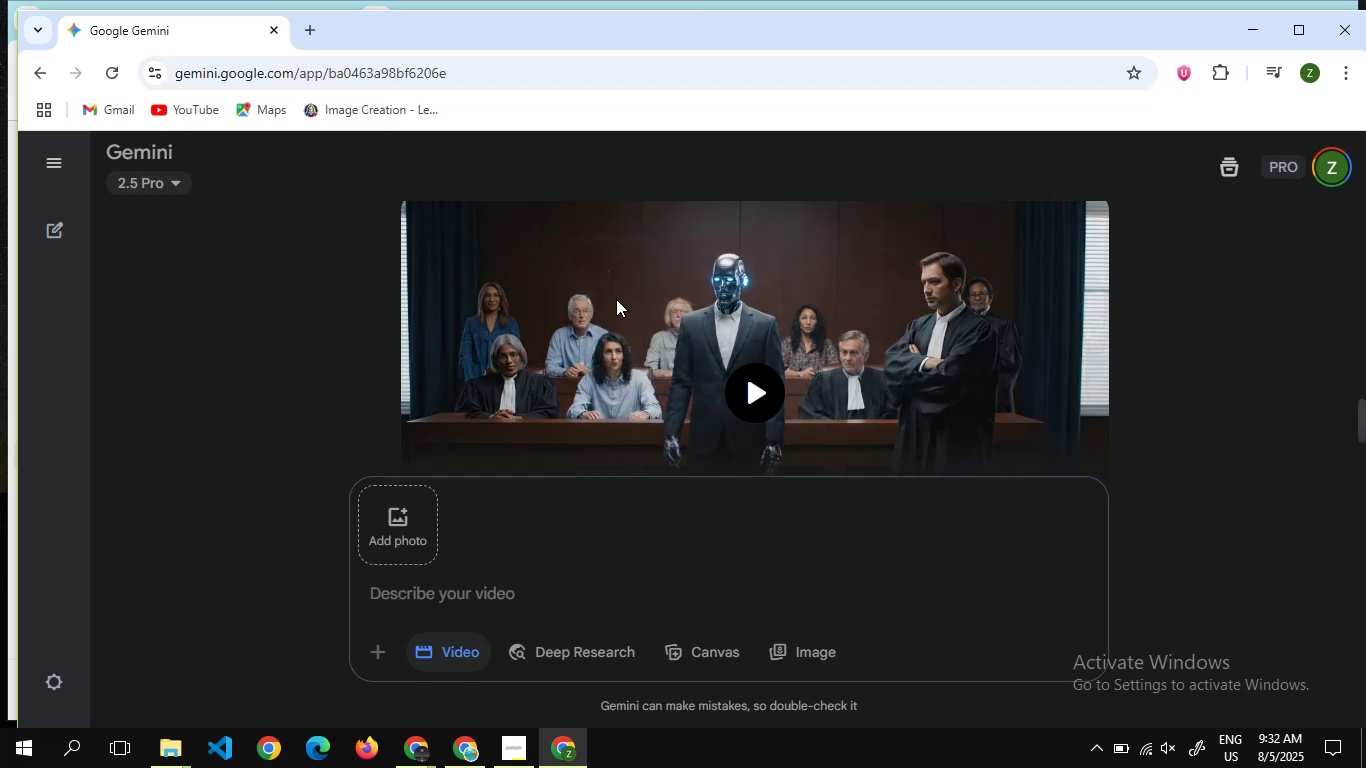 
scroll: coordinate [616, 299], scroll_direction: none, amount: 0.0
 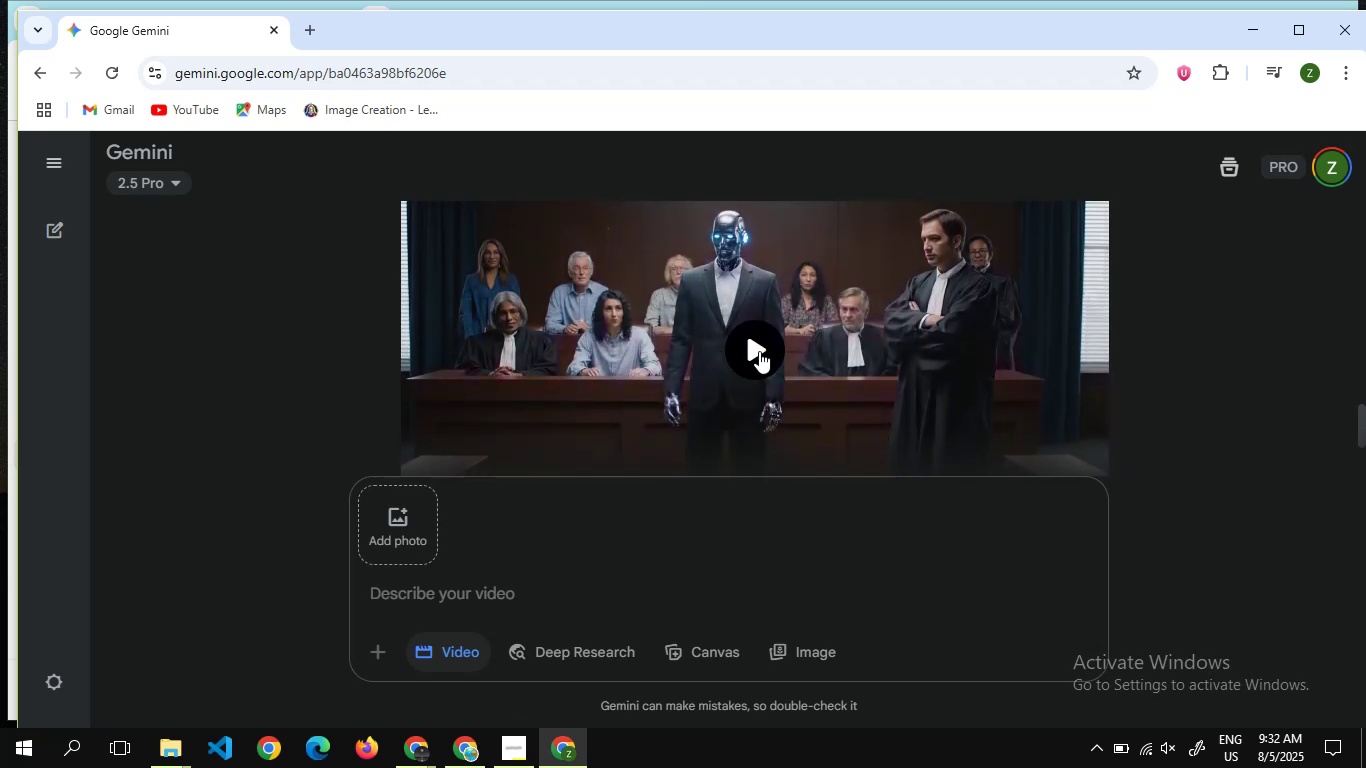 
left_click([759, 351])
 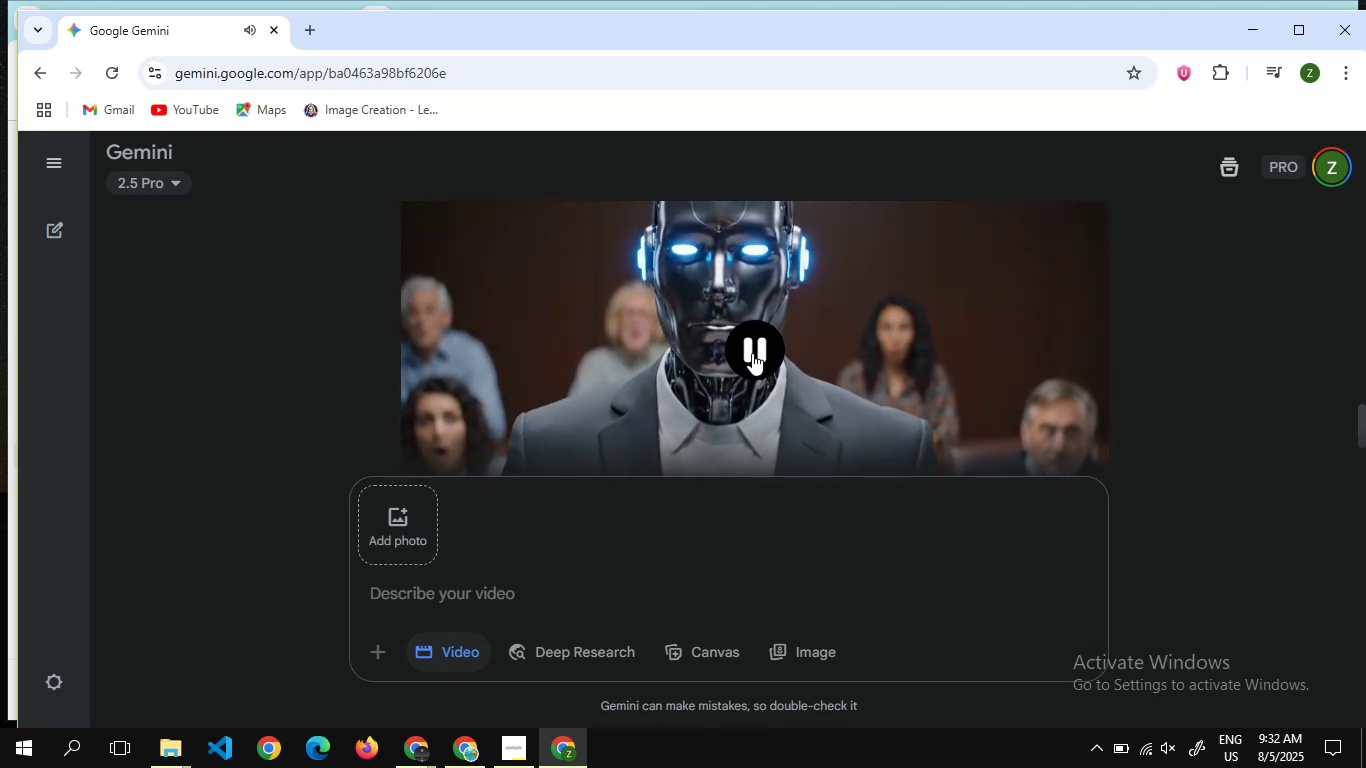 
wait(7.88)
 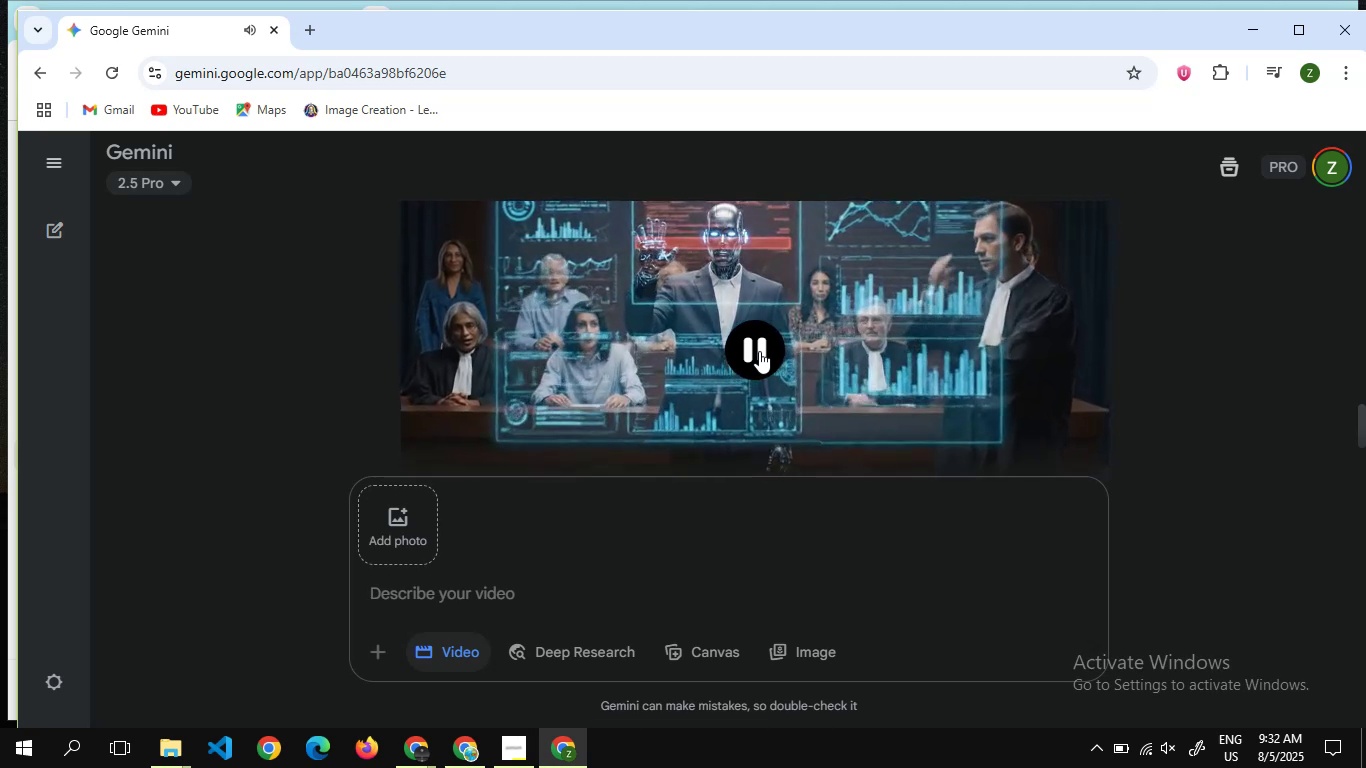 
scroll: coordinate [761, 349], scroll_direction: none, amount: 0.0
 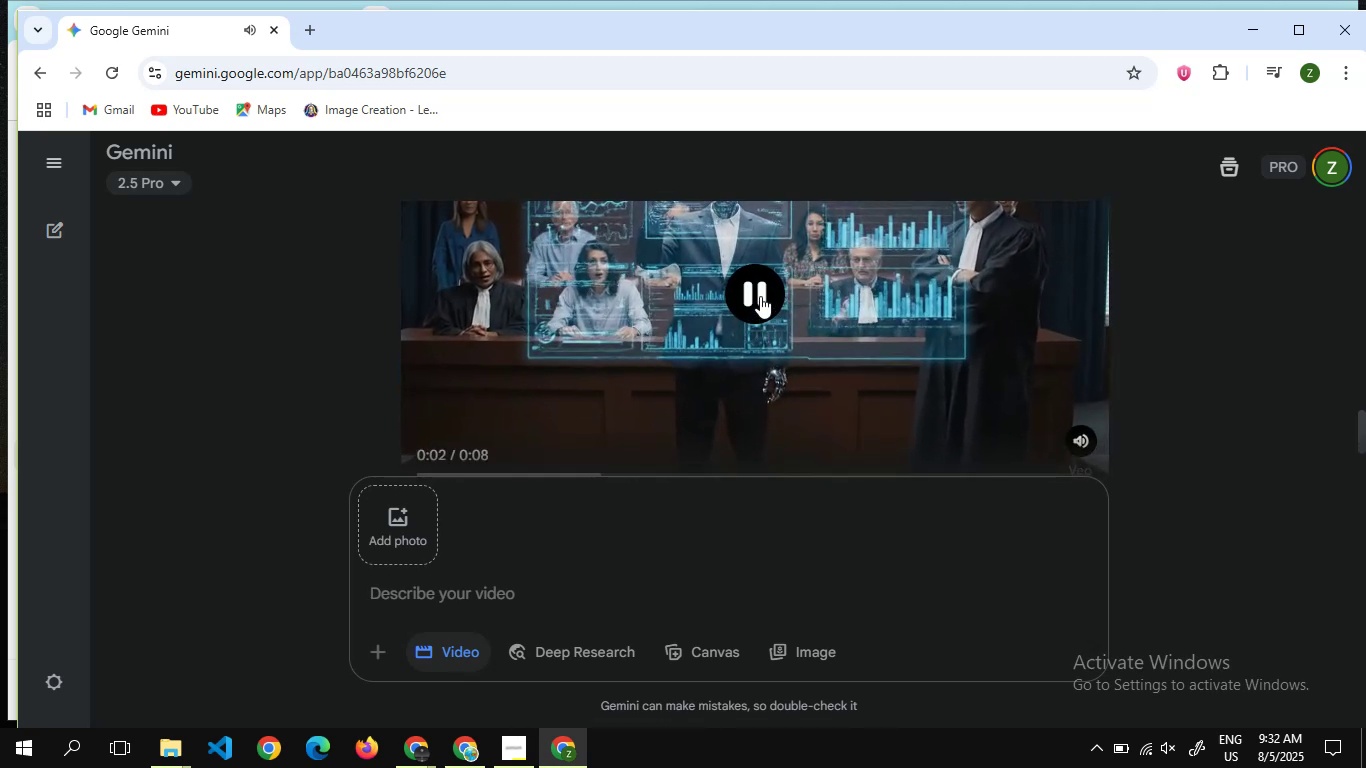 
left_click([760, 296])
 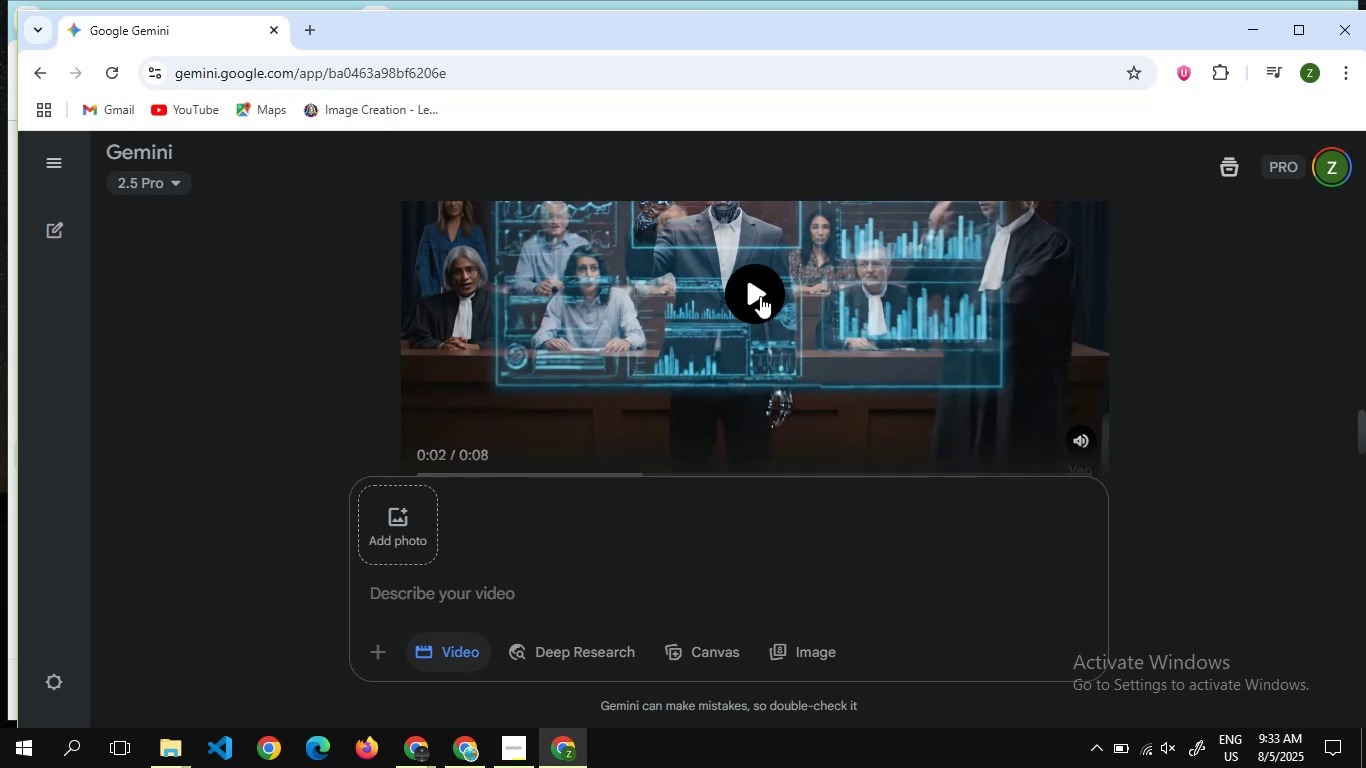 
wait(6.8)
 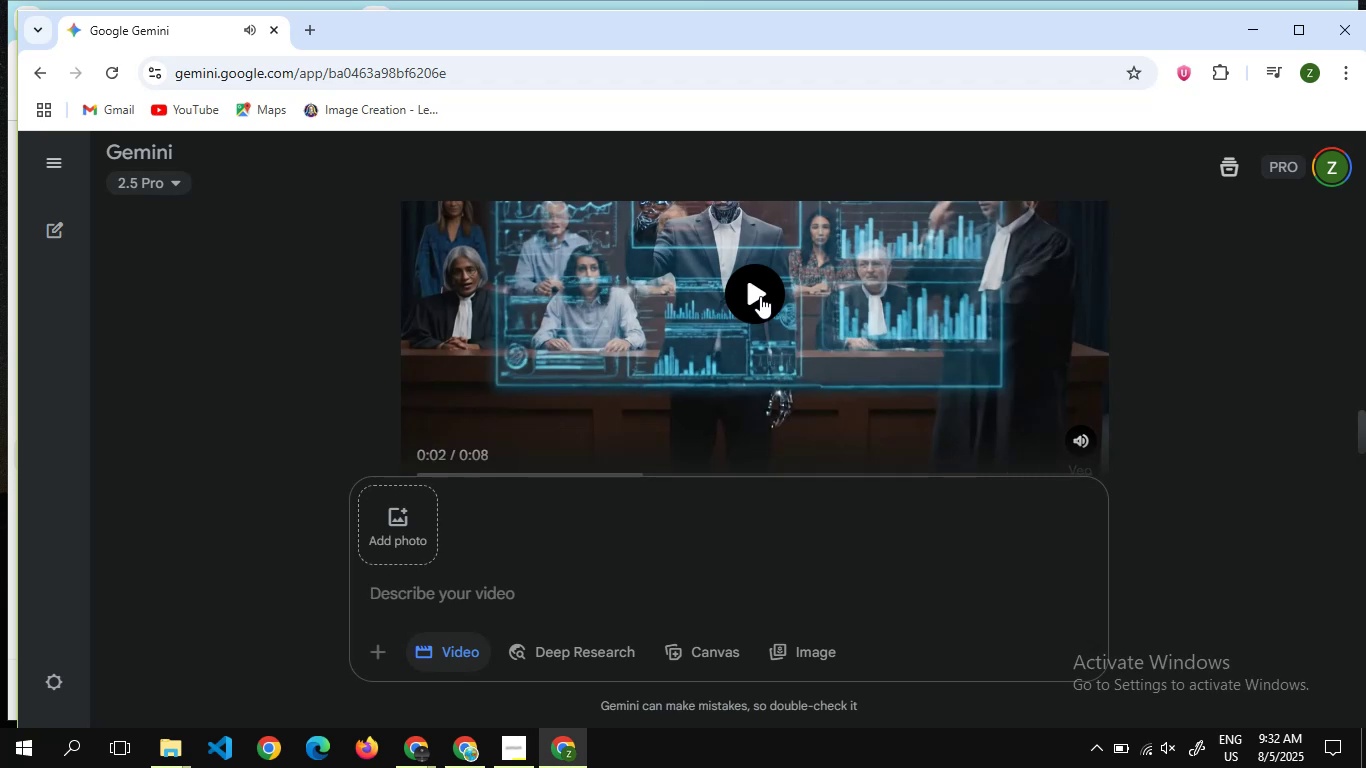 
scroll: coordinate [648, 298], scroll_direction: down, amount: 8.0
 